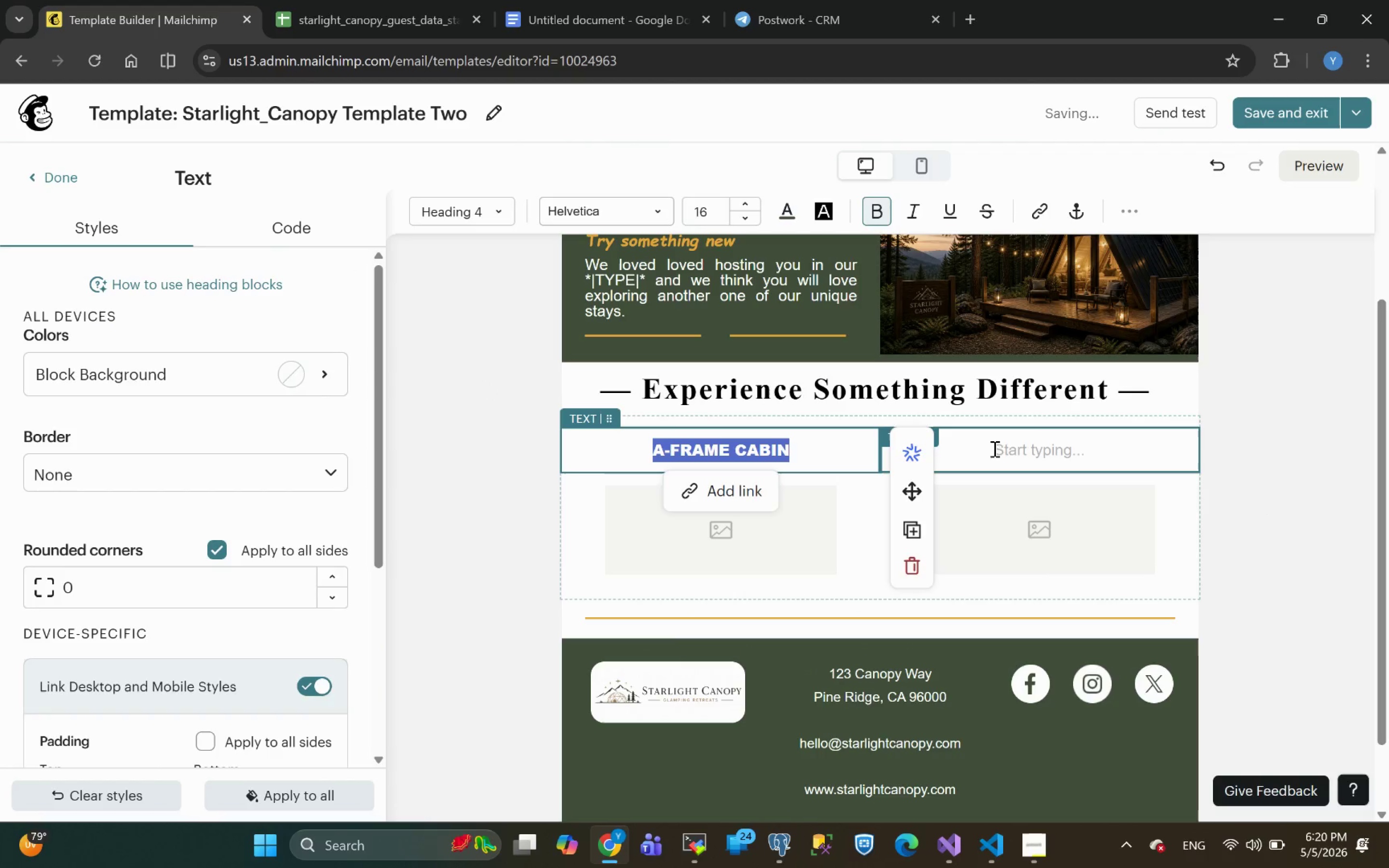 
left_click([1024, 452])
 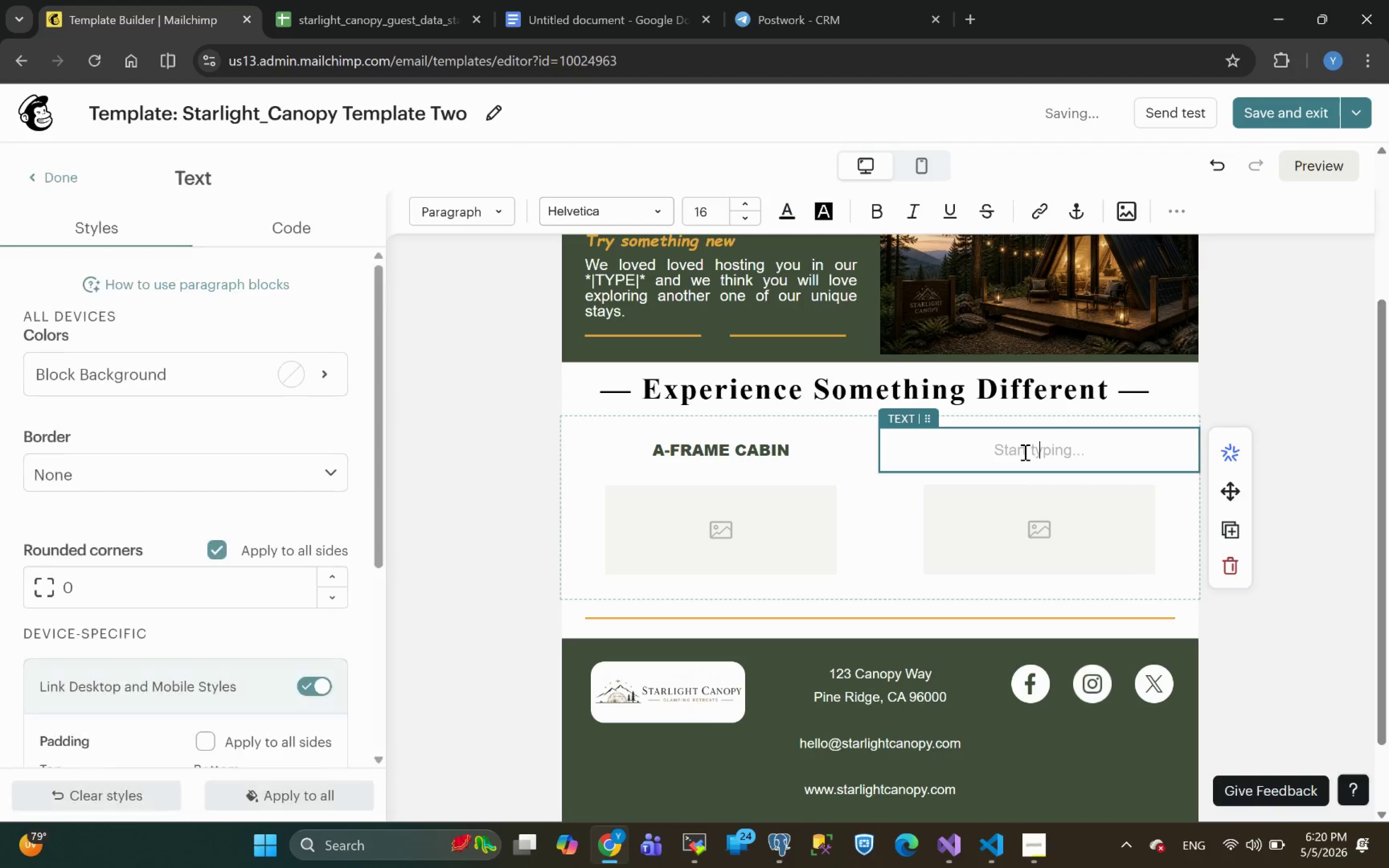 
key(Control+V)
 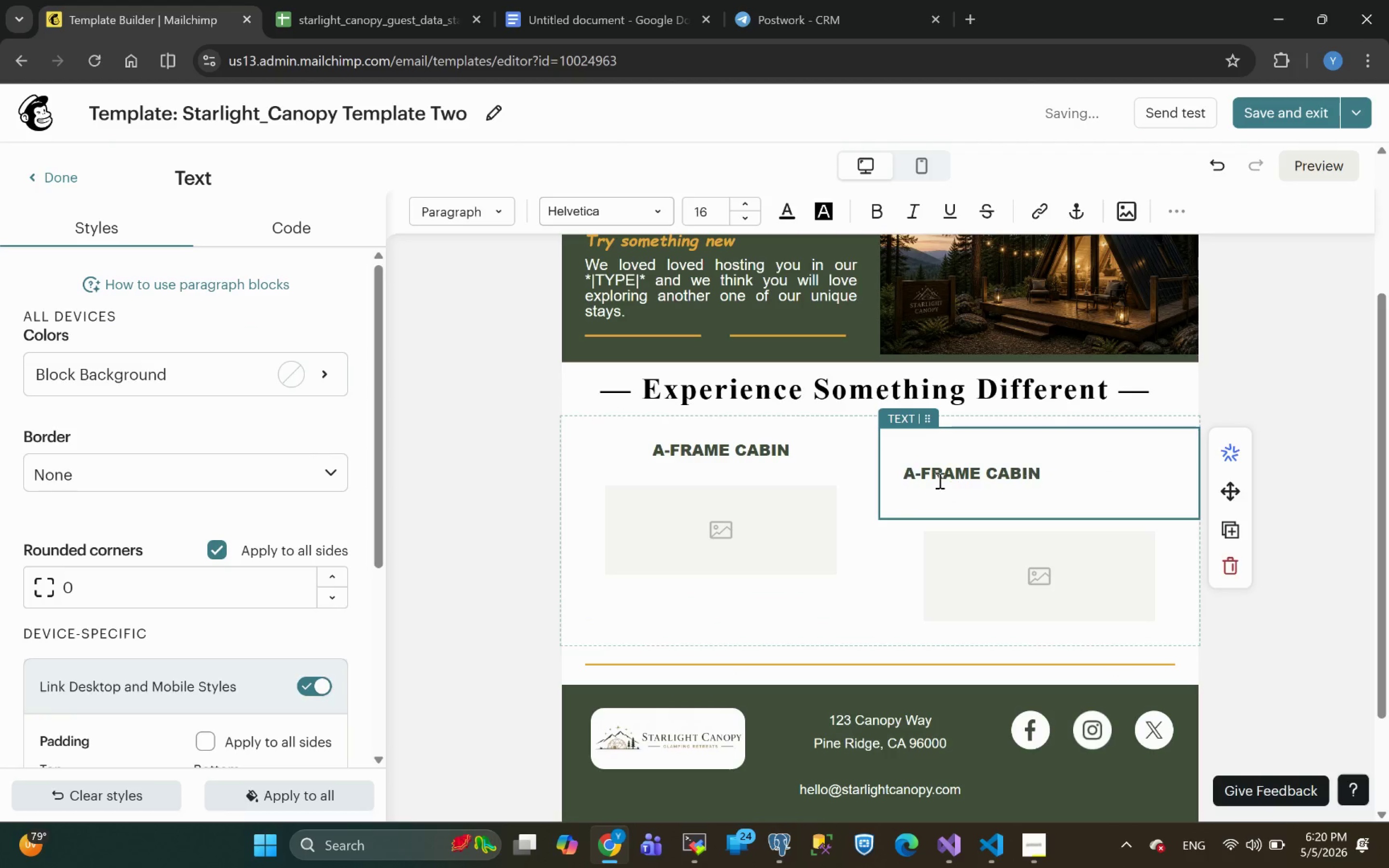 
key(Backspace)
 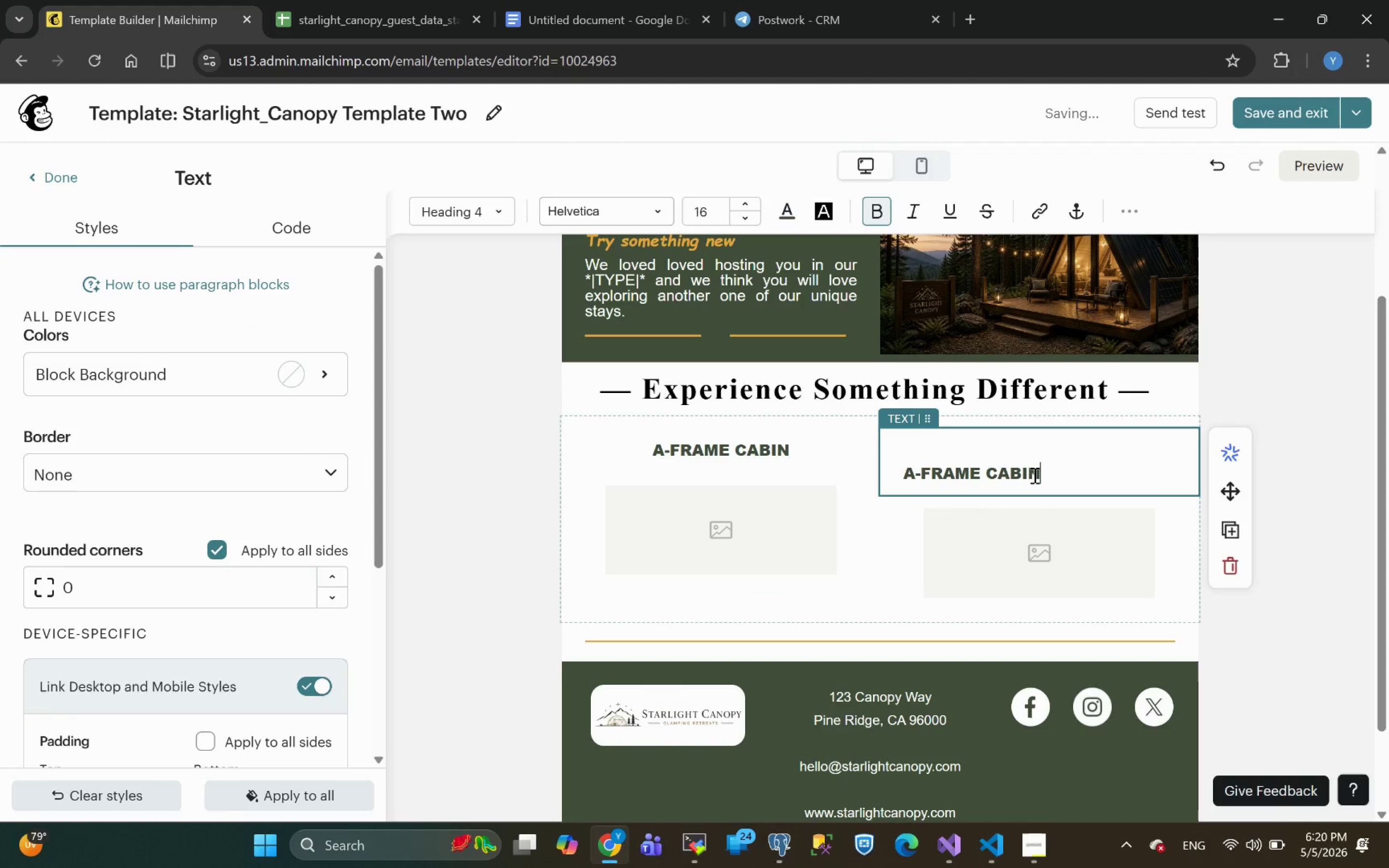 
left_click_drag(start_coordinate=[1043, 474], to_coordinate=[980, 477])
 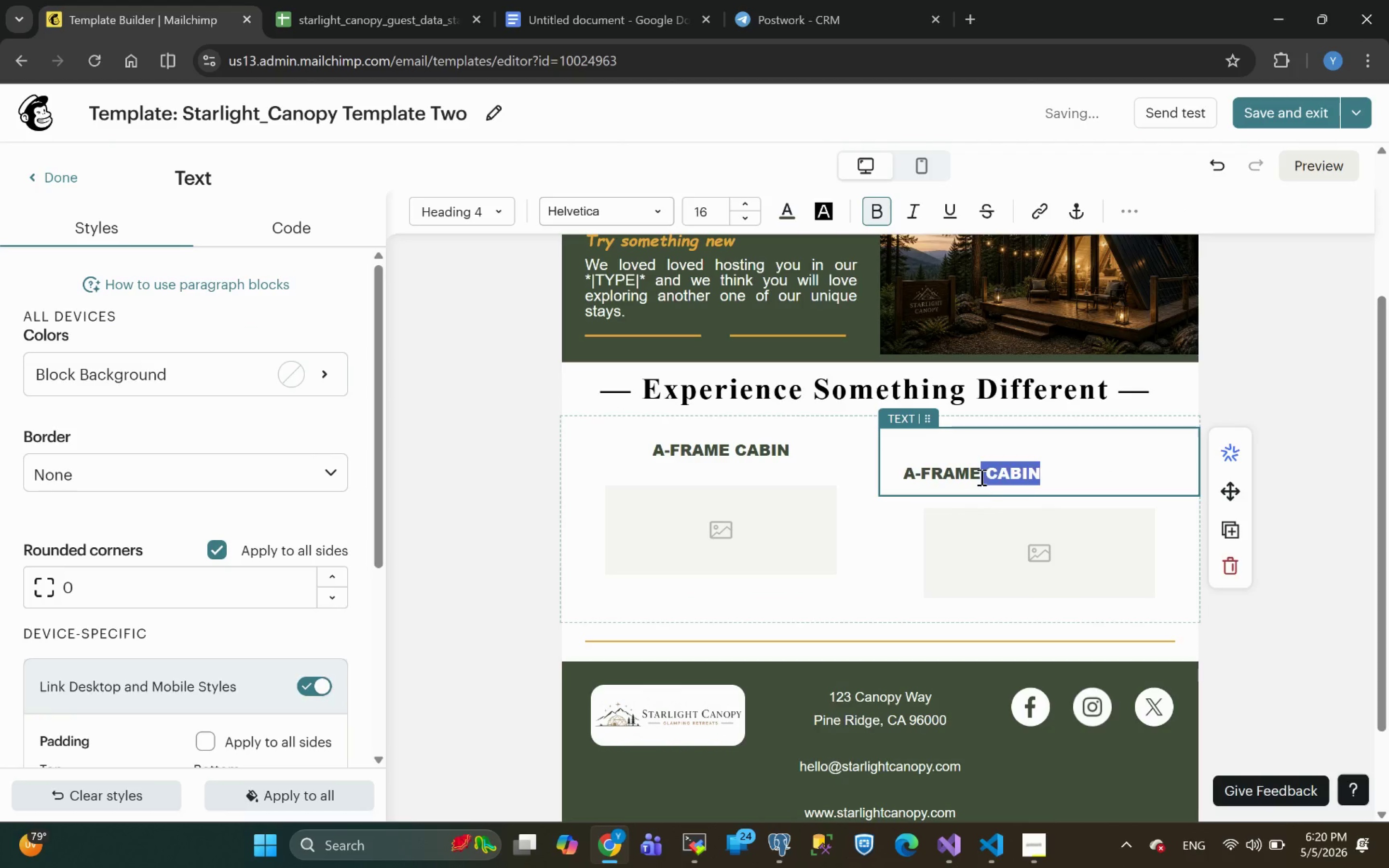 
left_click([980, 477])
 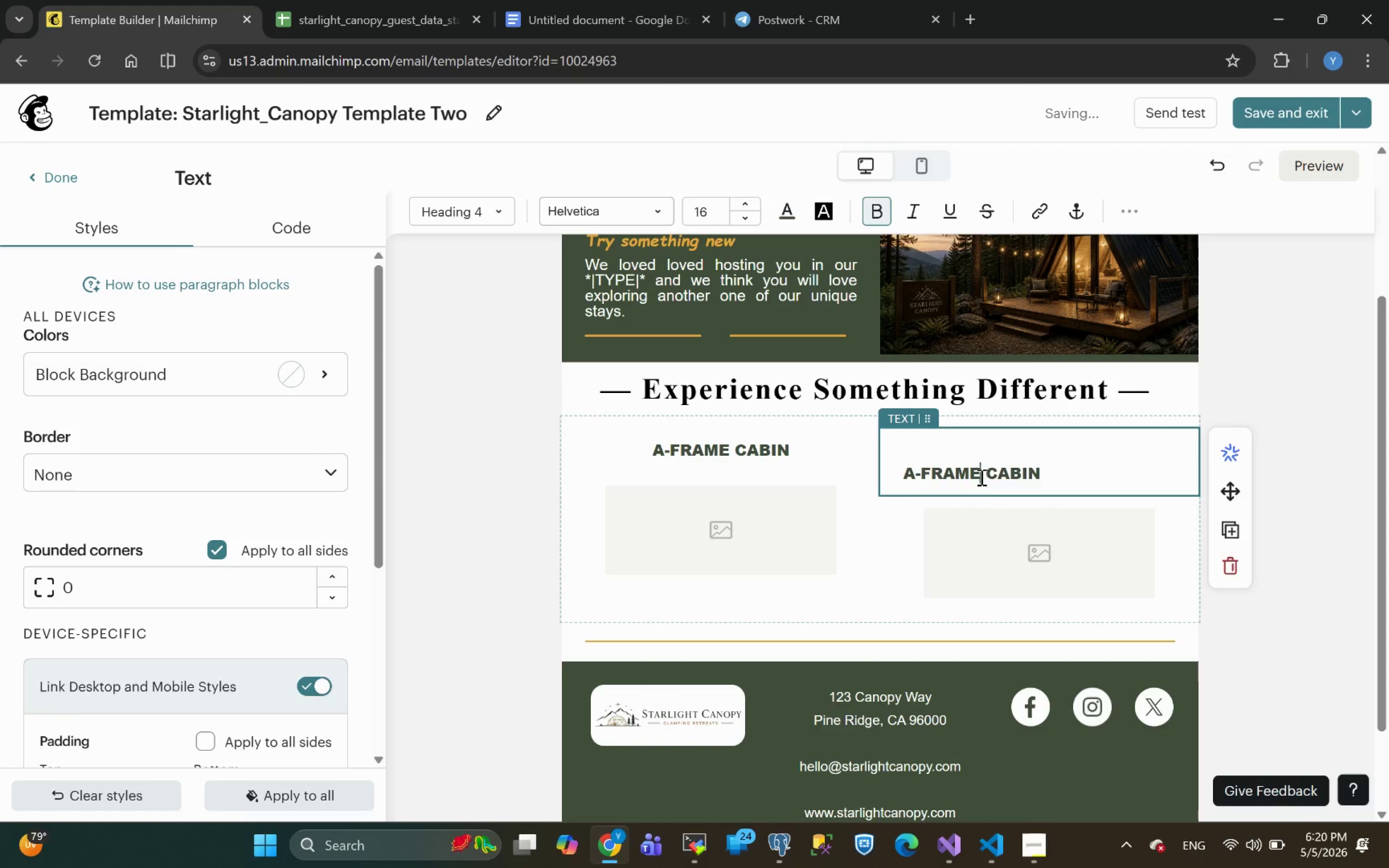 
key(Backspace)
 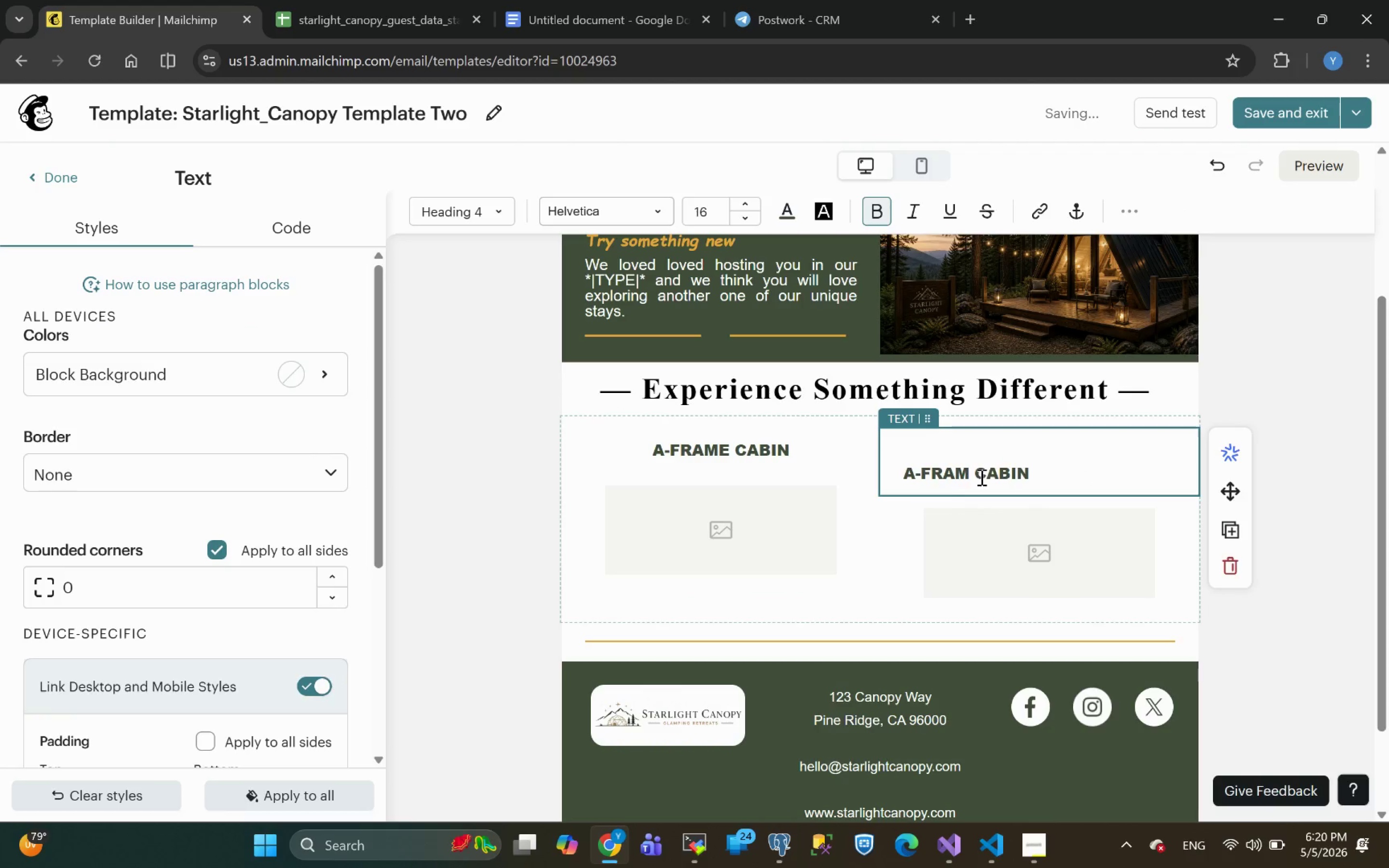 
key(Backspace)
 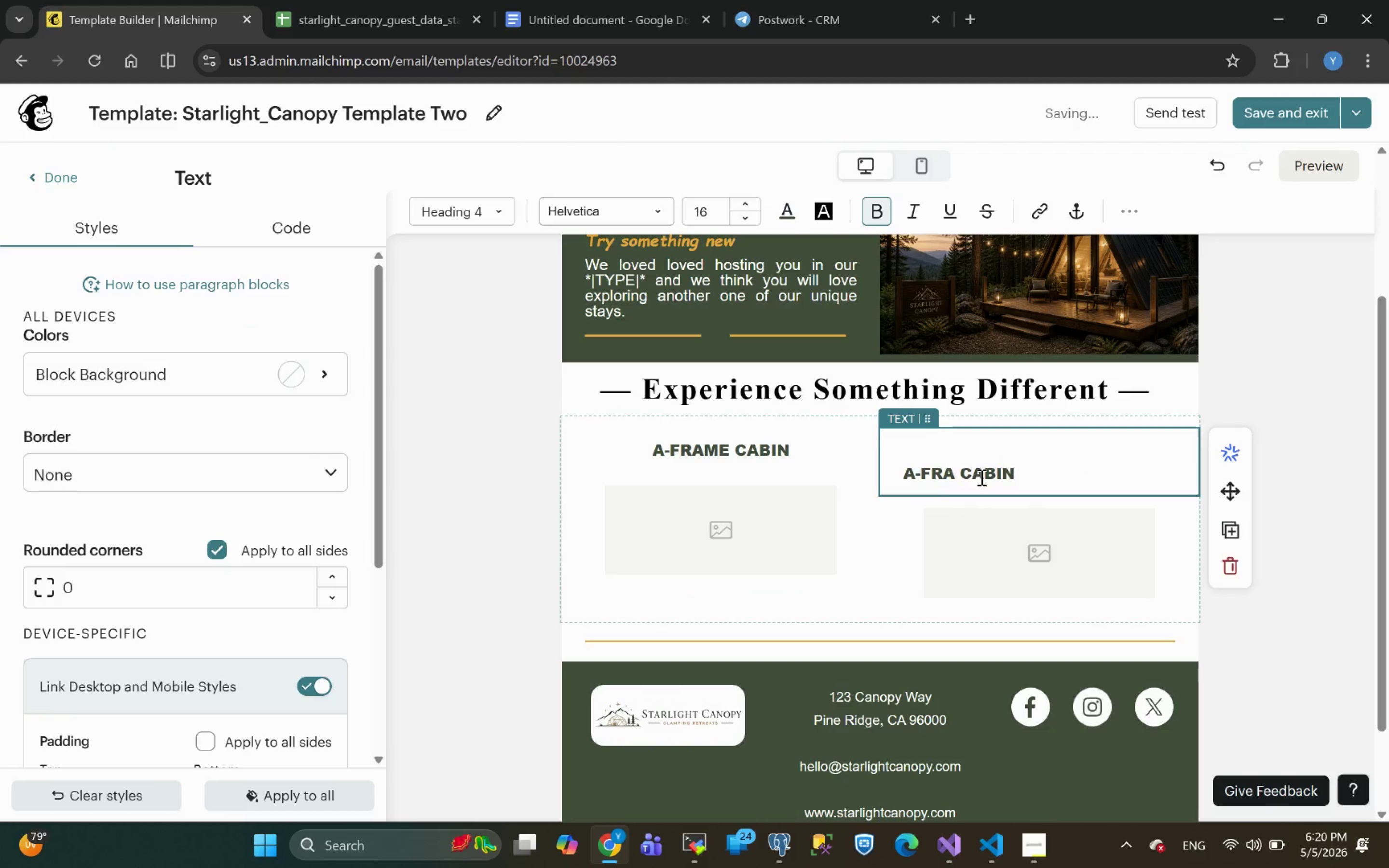 
key(Backspace)
 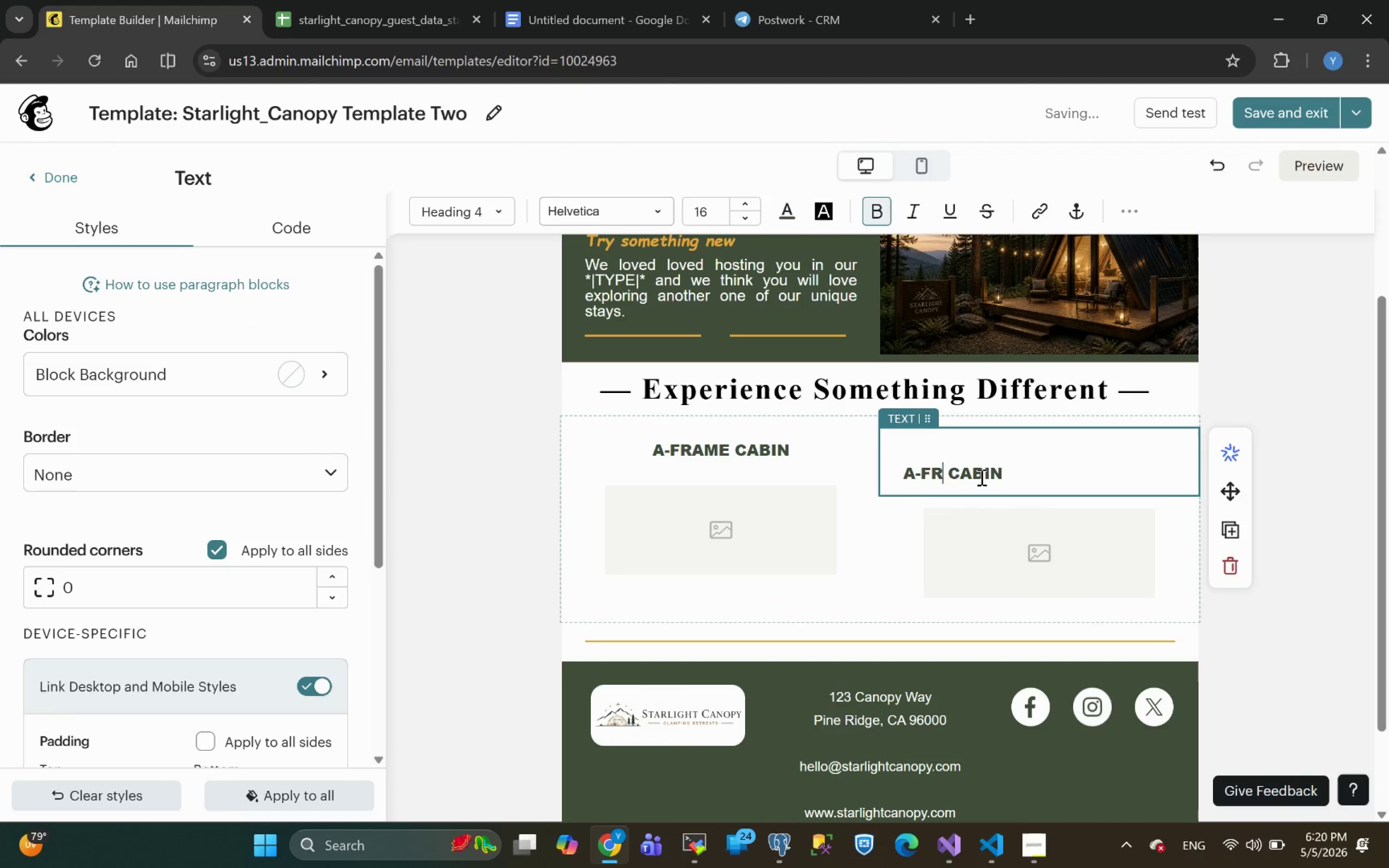 
key(Backspace)
 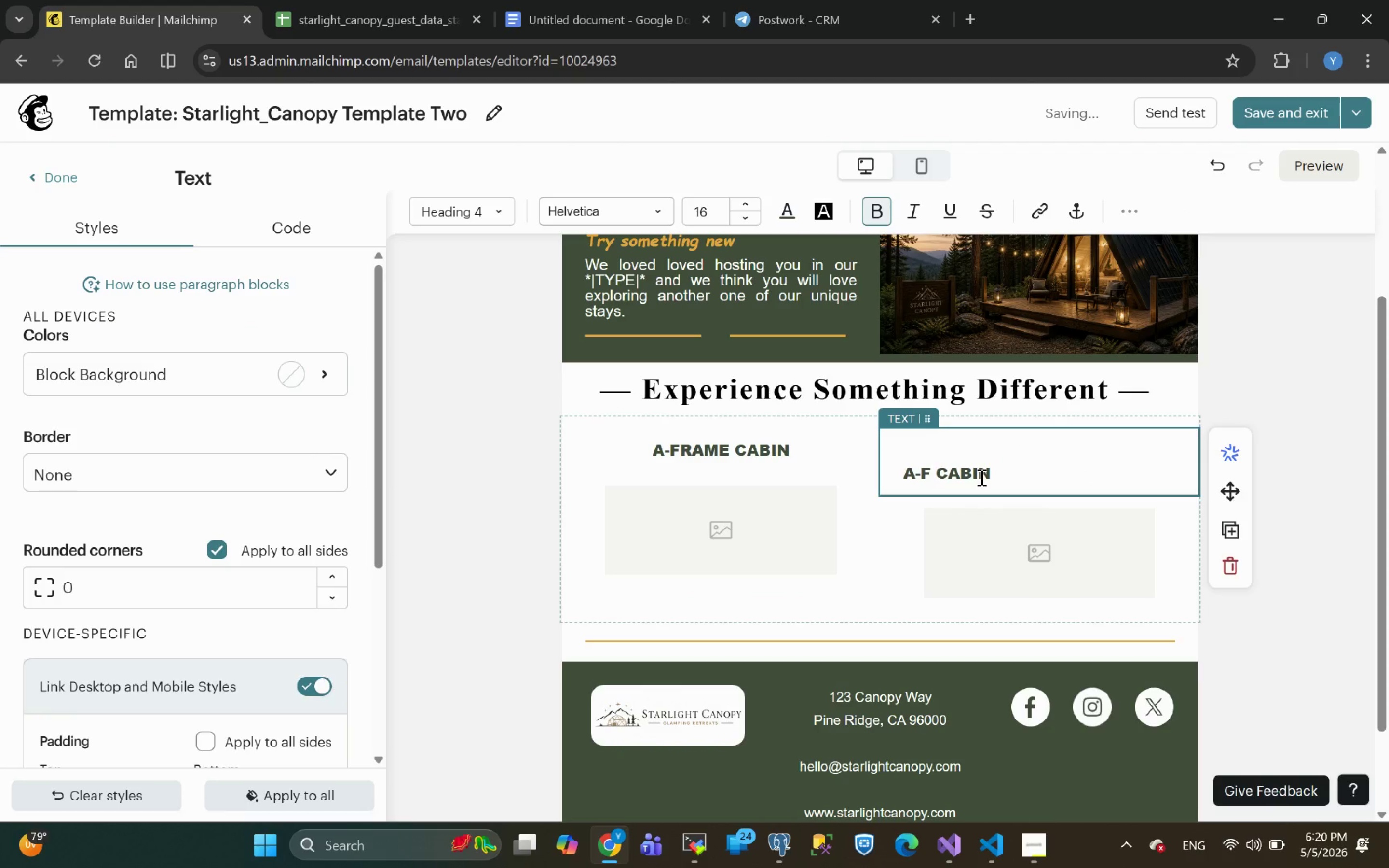 
key(Backspace)
 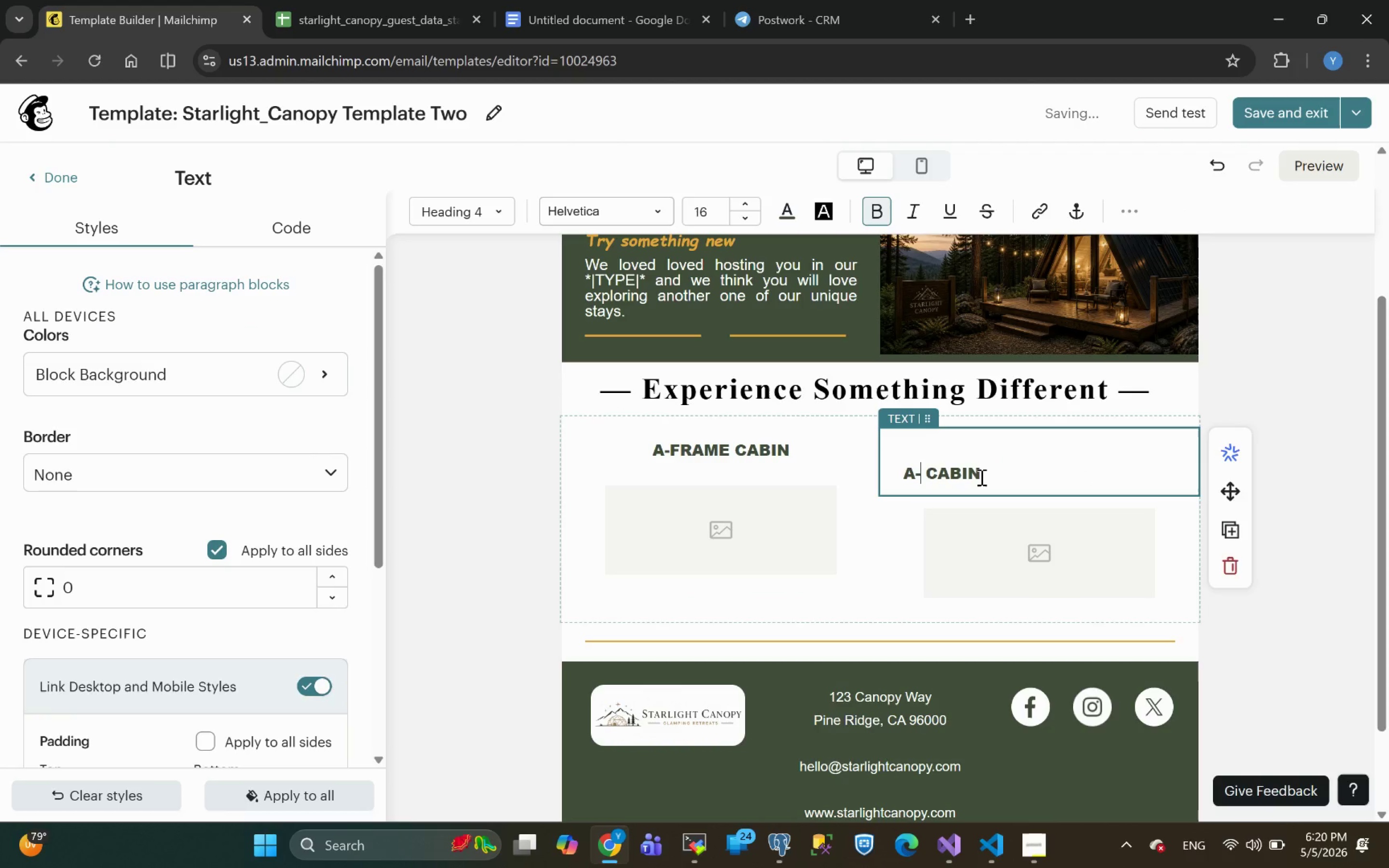 
key(Backspace)
 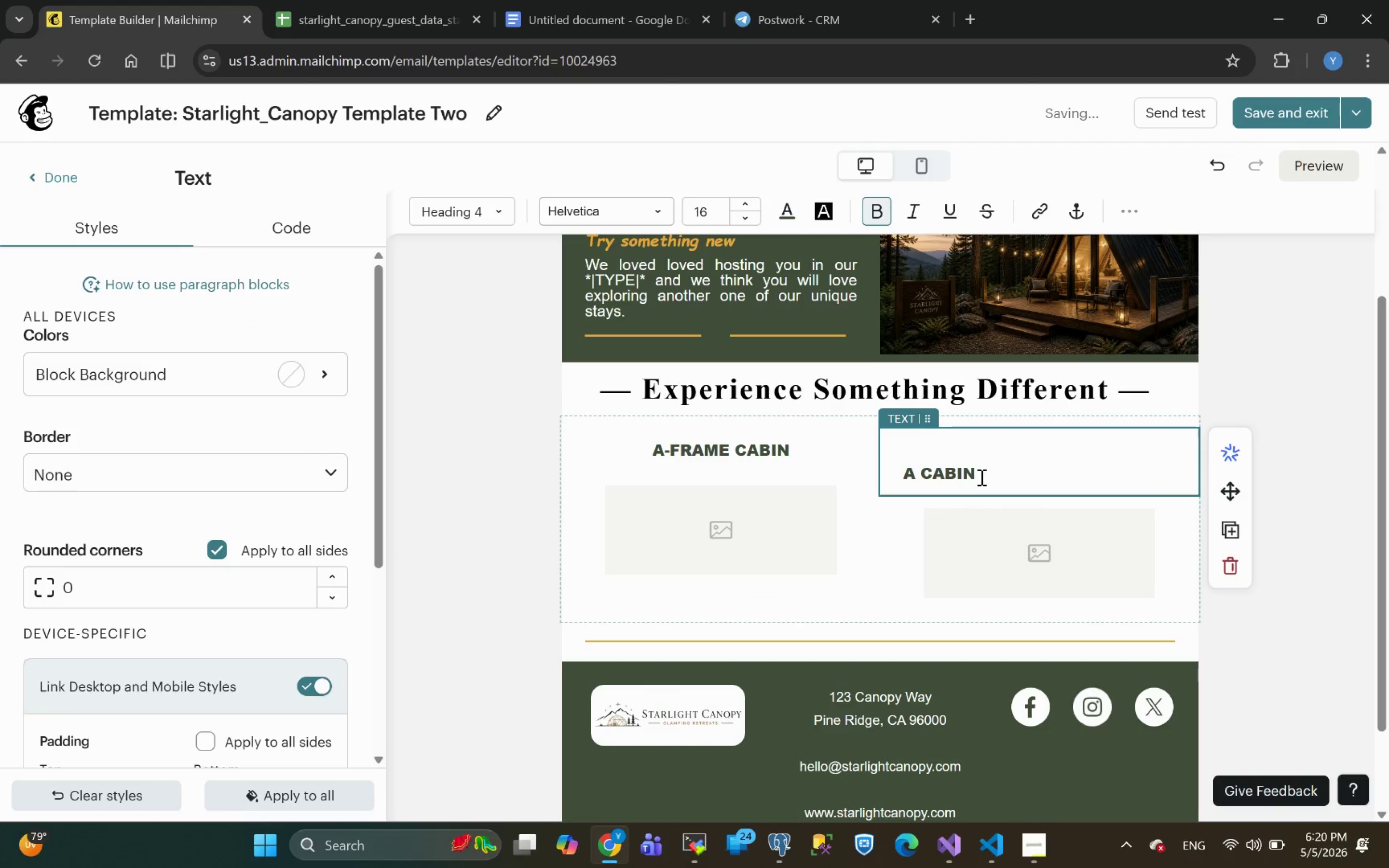 
key(Backspace)
 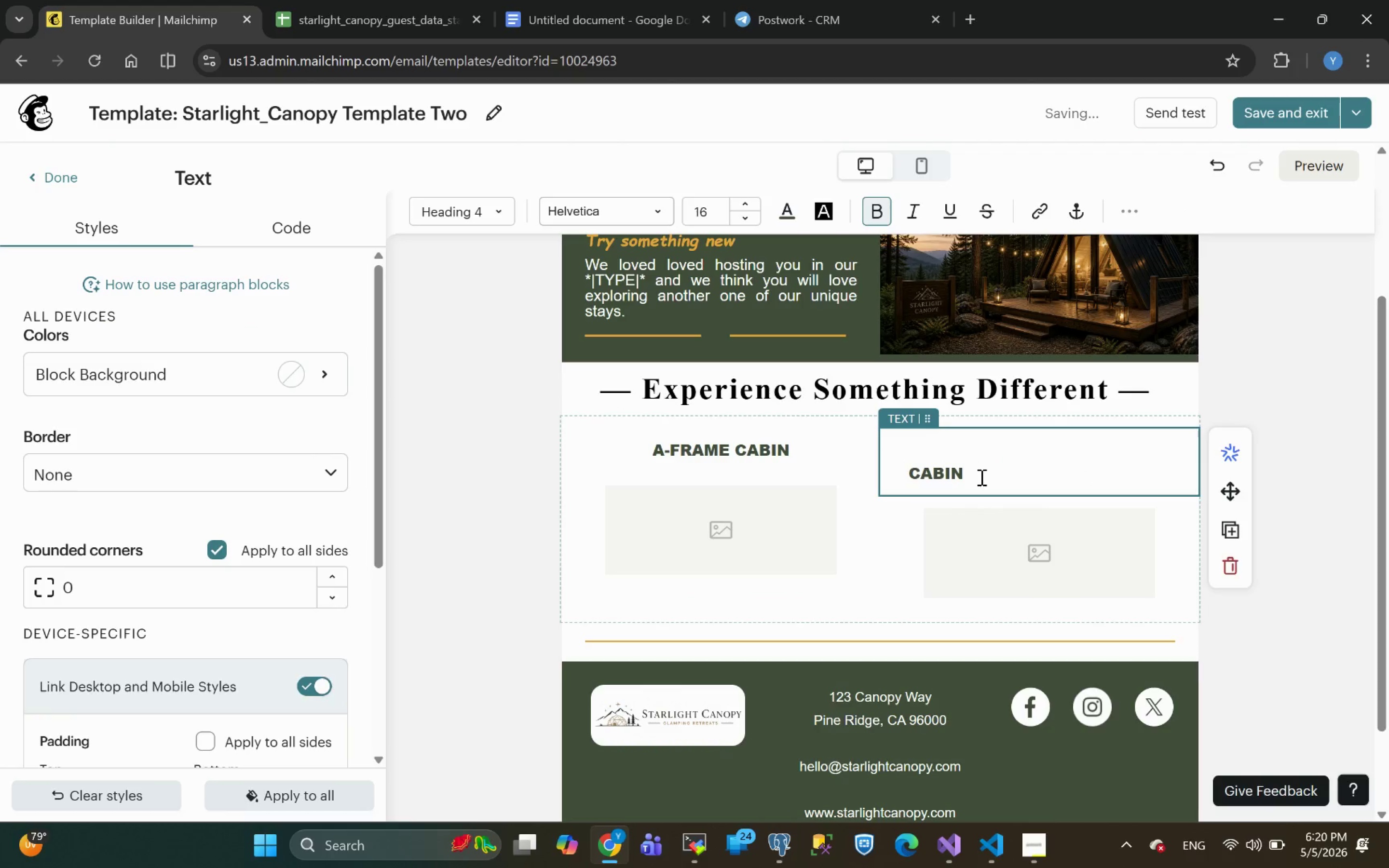 
hold_key(key=ShiftLeft, duration=0.45)
 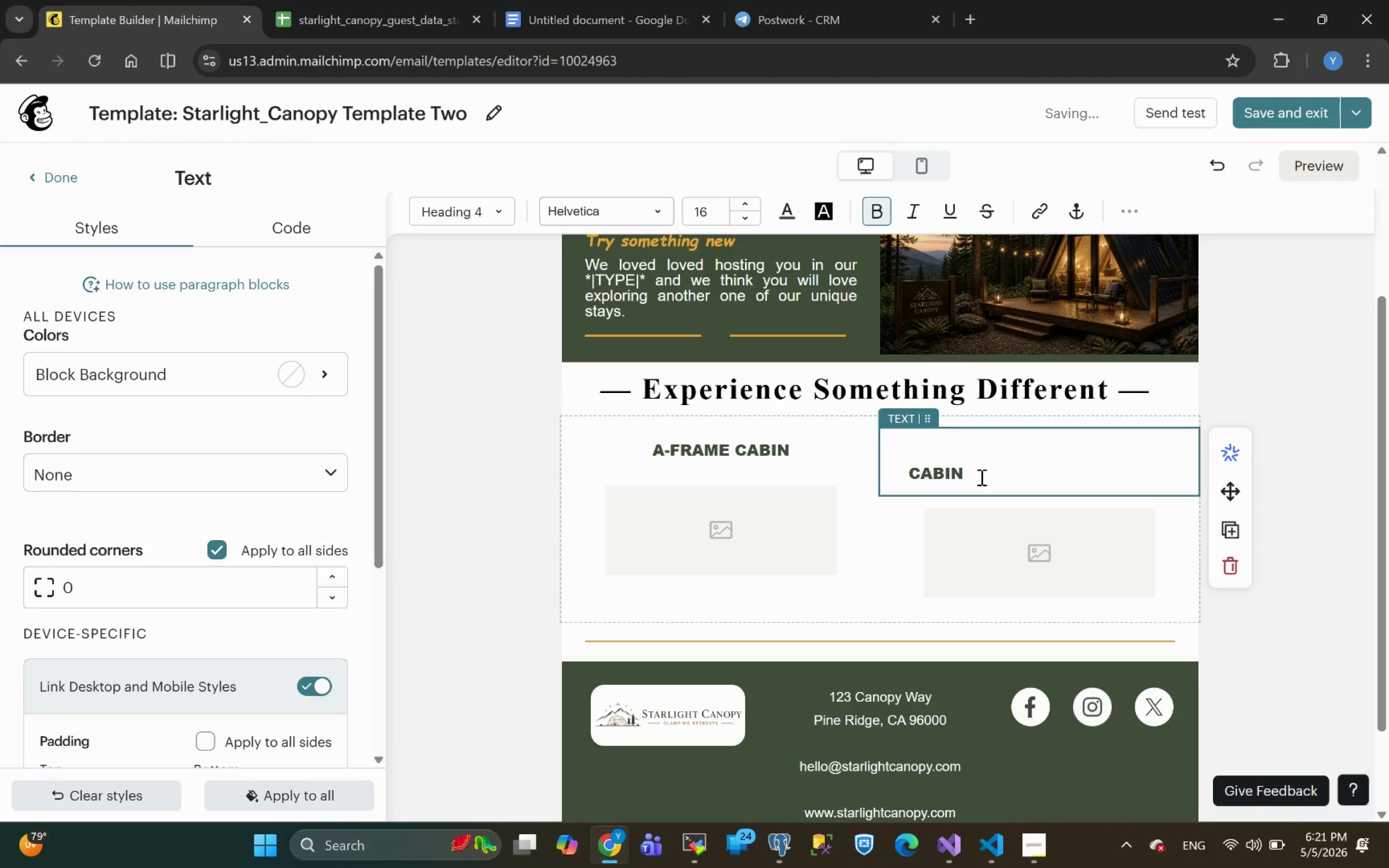 
type(SAFARI TENT[Delete][Delete][Delete][Delete][Delete][Delete])
 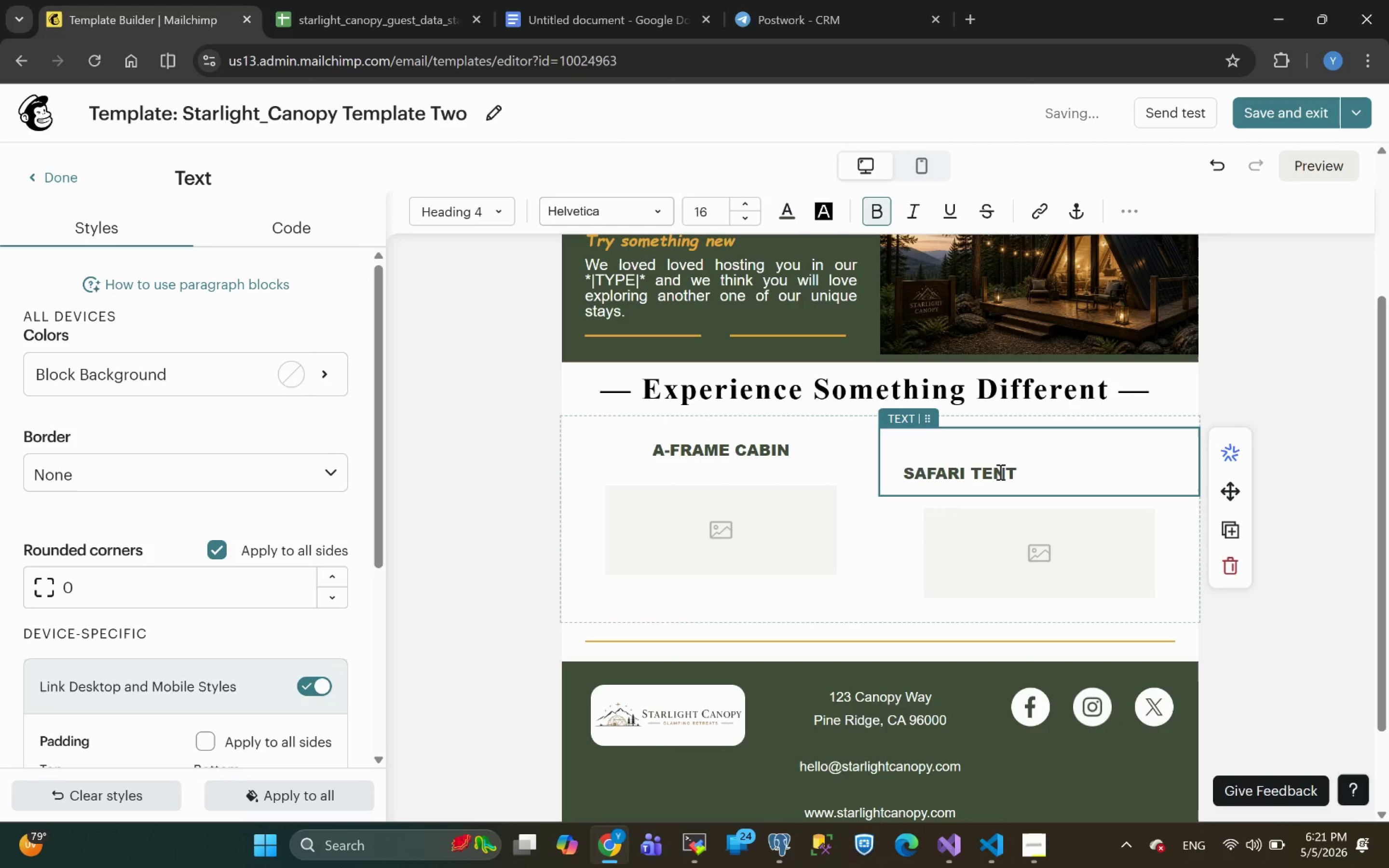 
left_click([909, 475])
 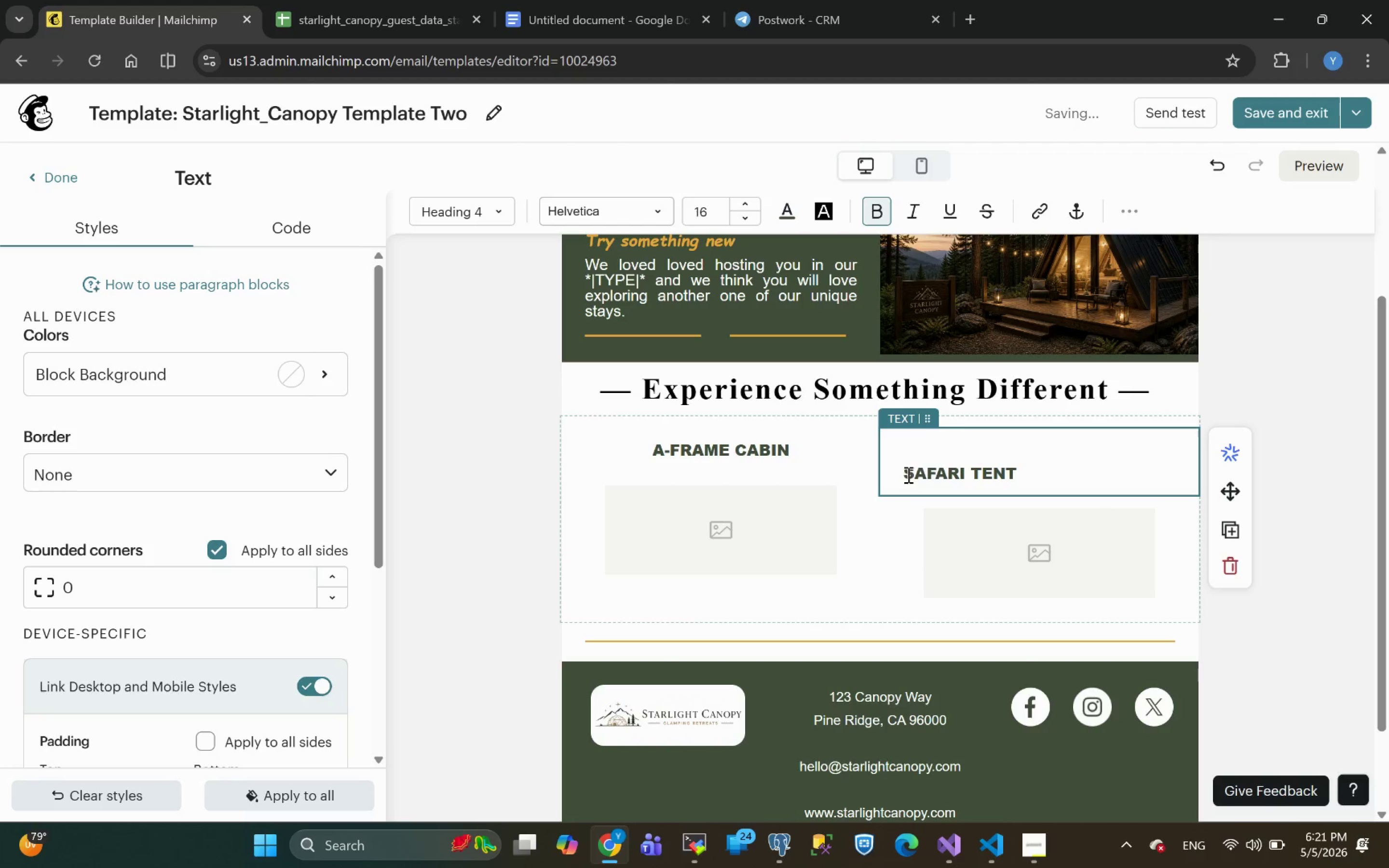 
left_click([906, 475])
 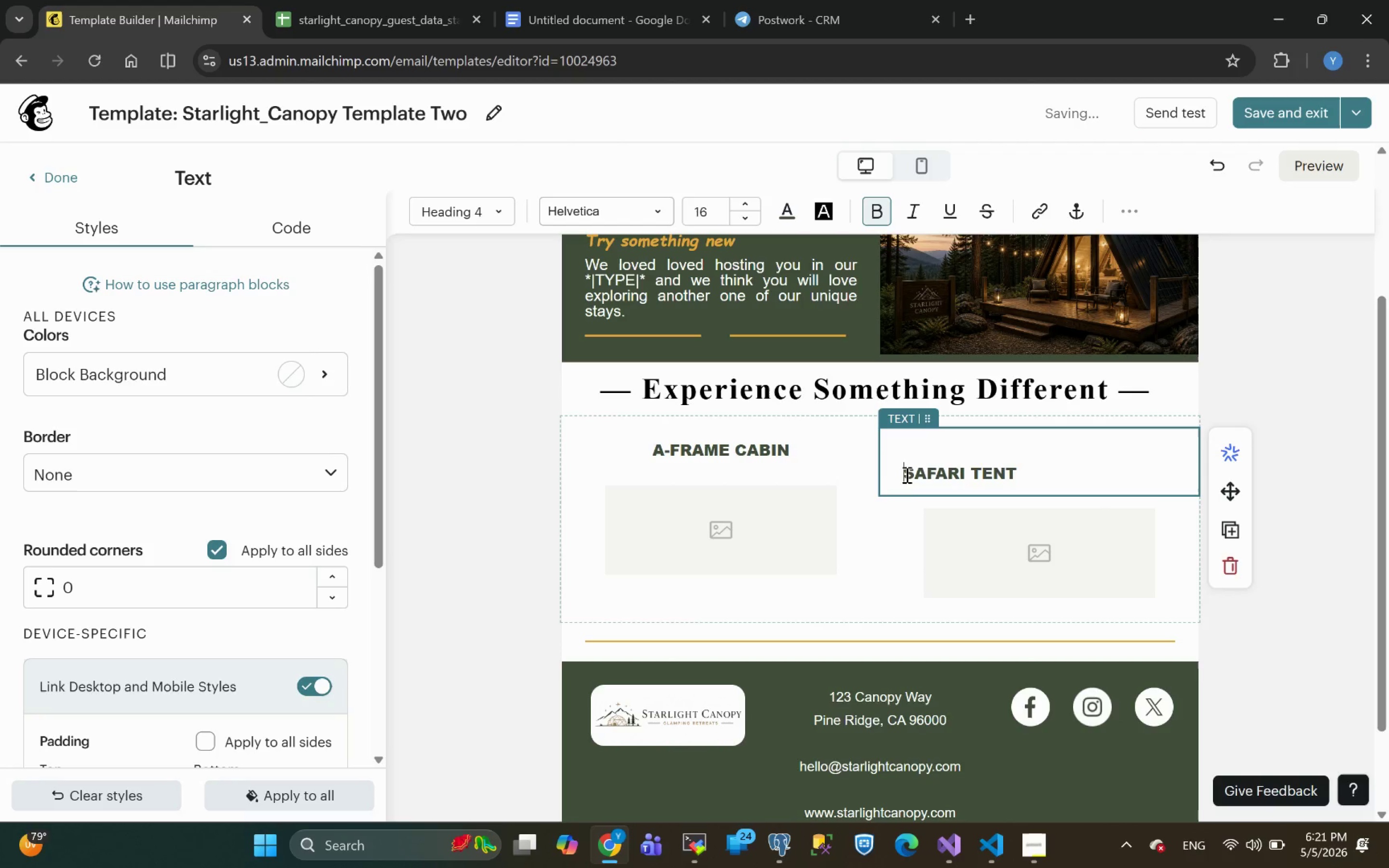 
key(Backspace)
 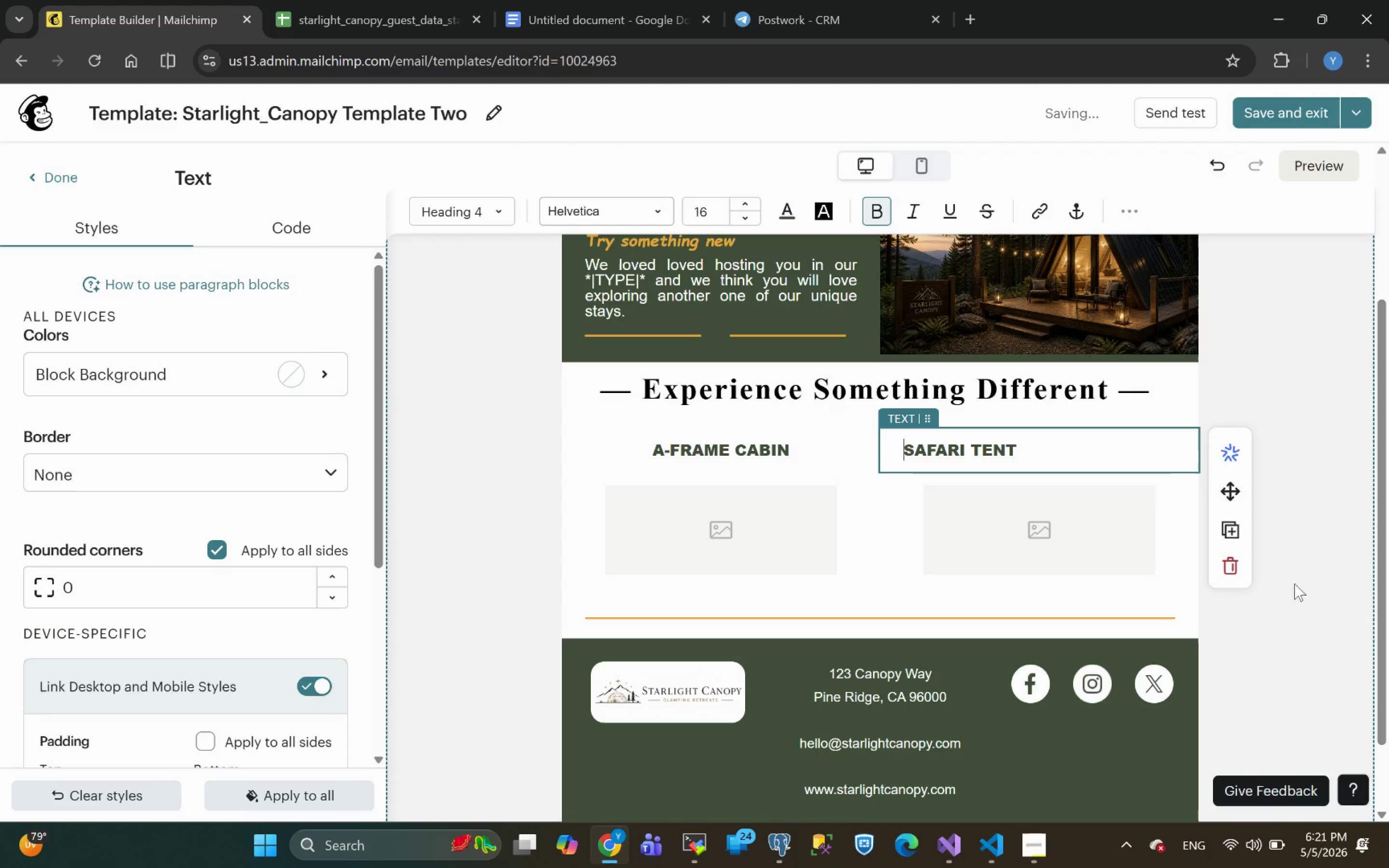 
left_click([1322, 623])
 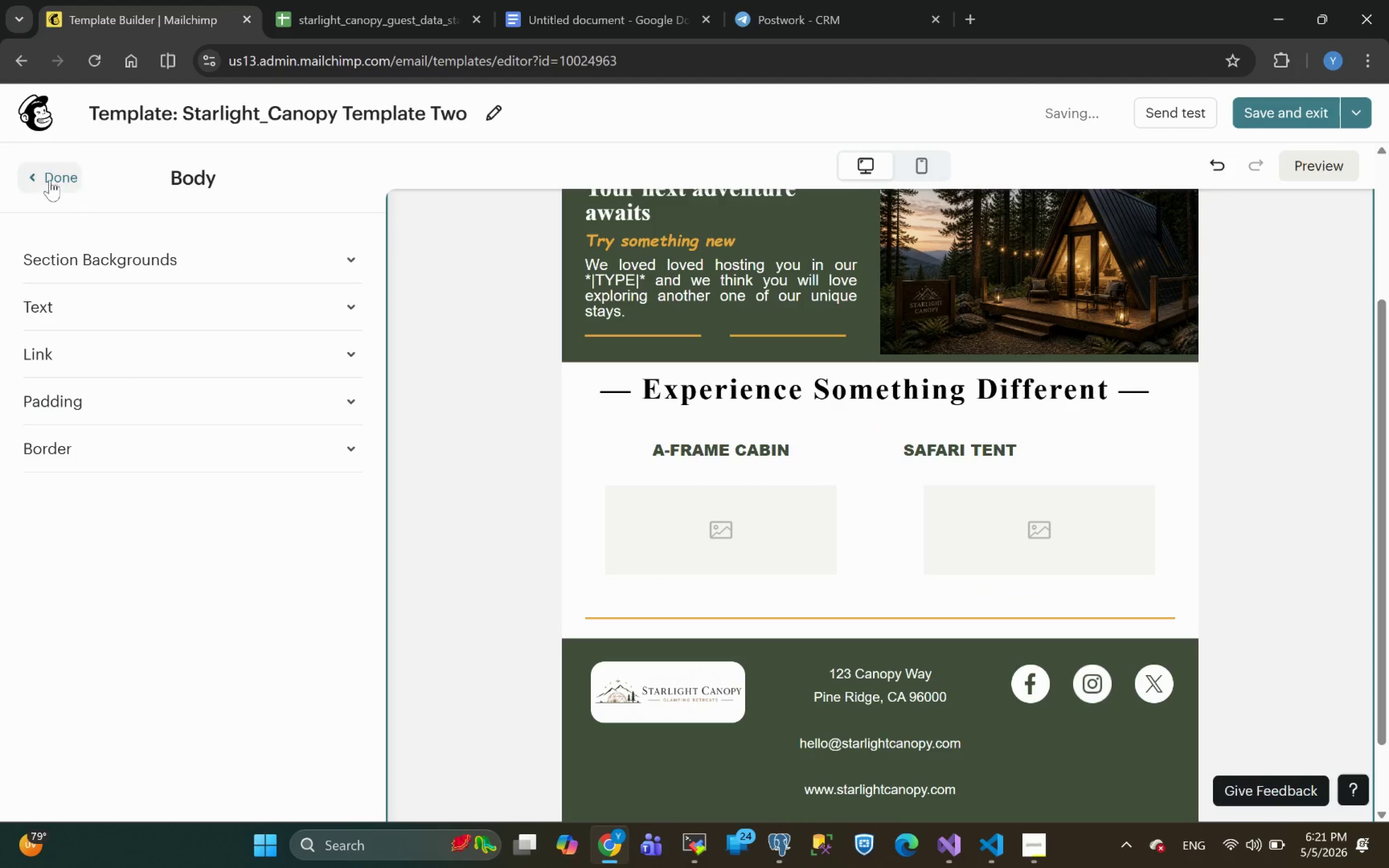 
wait(5.4)
 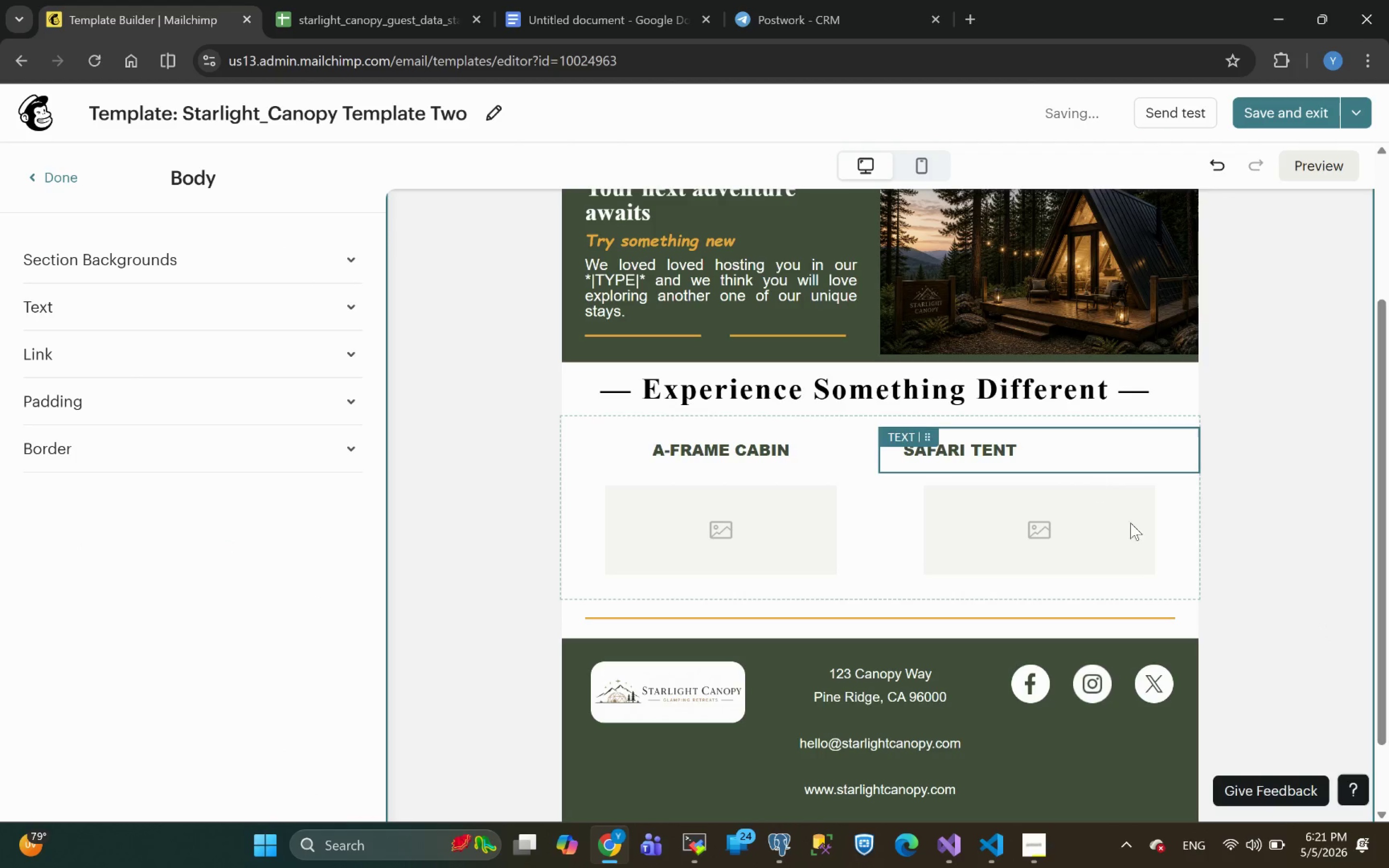 
left_click([732, 524])
 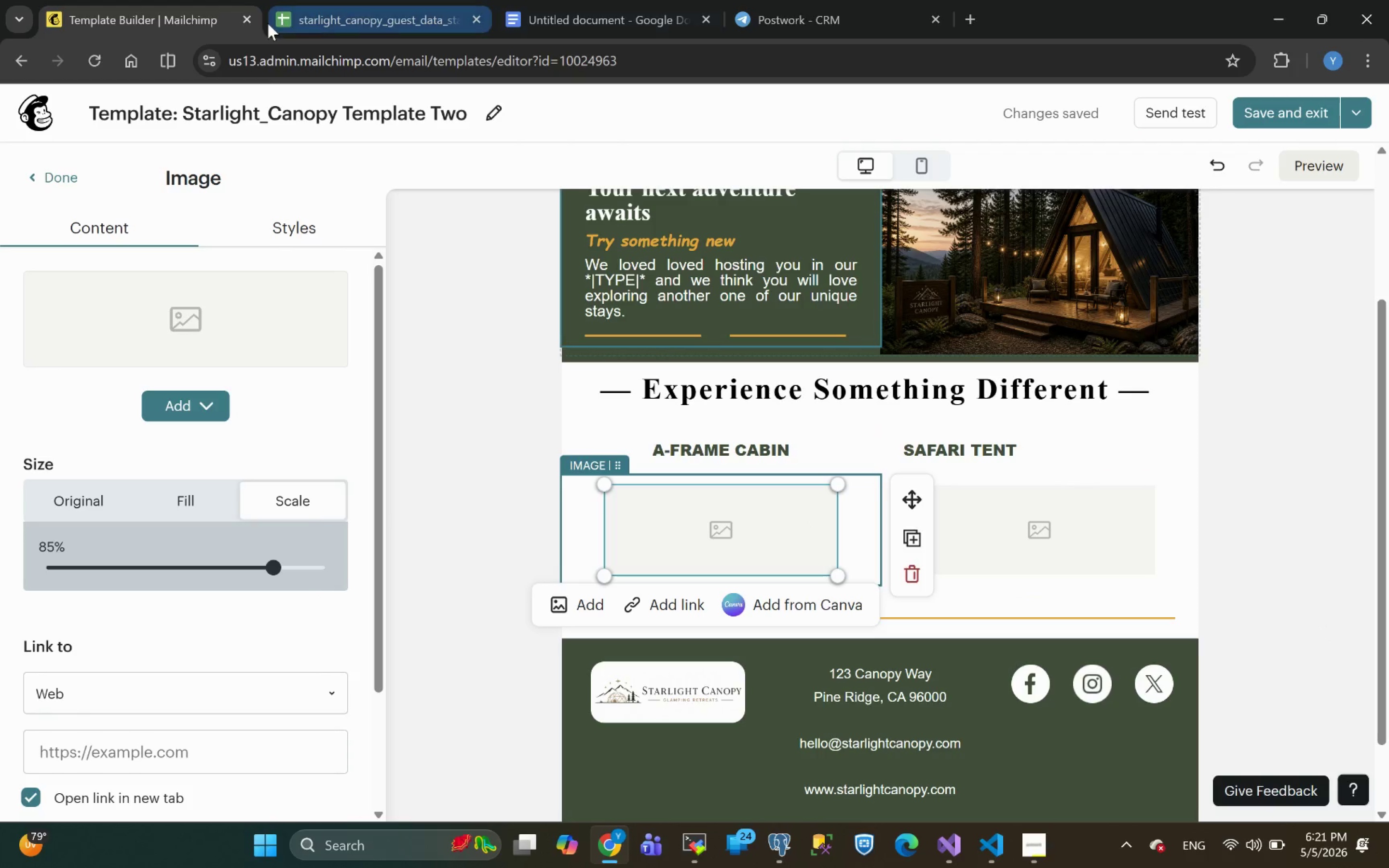 
left_click([179, 404])
 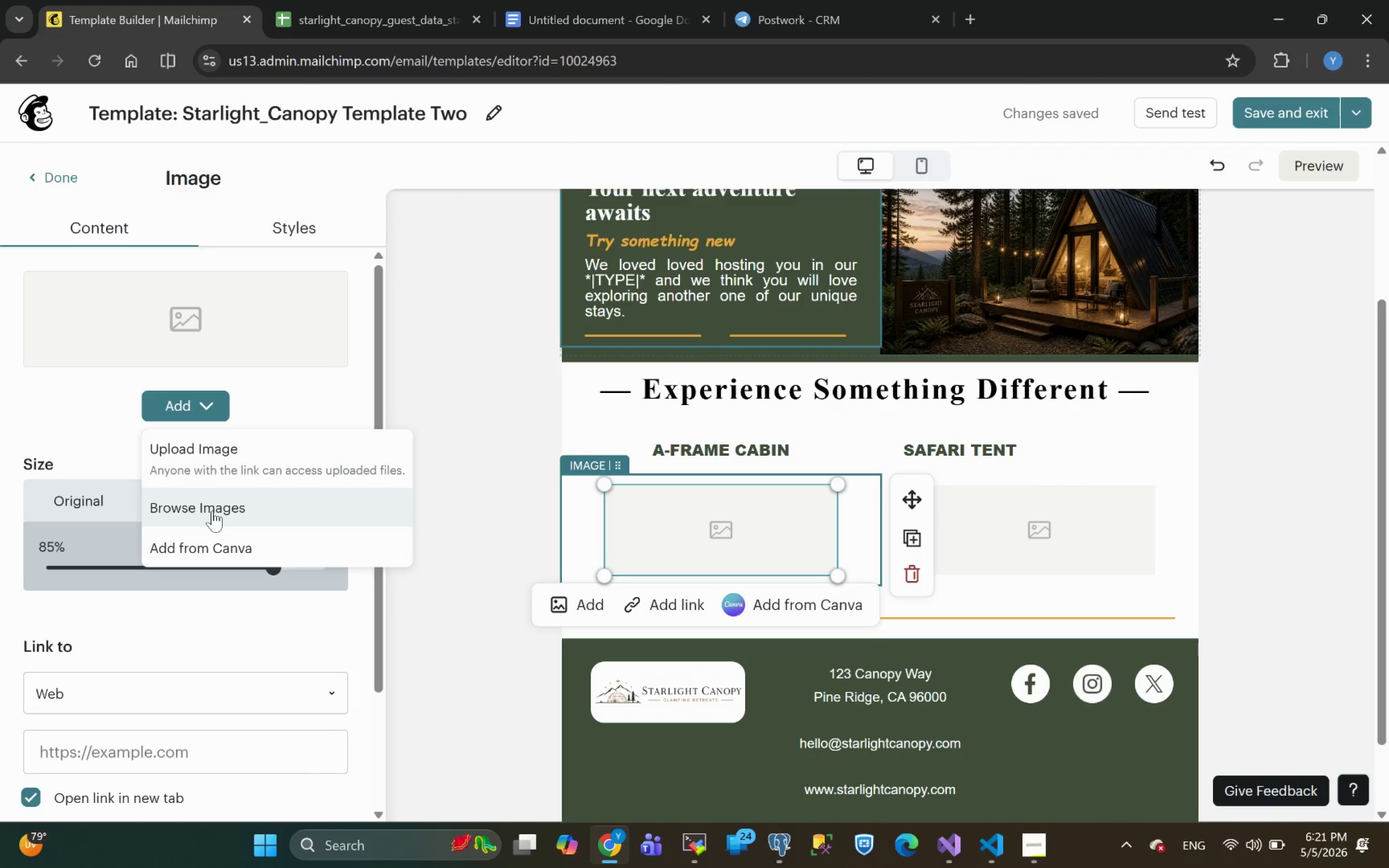 
left_click([204, 461])
 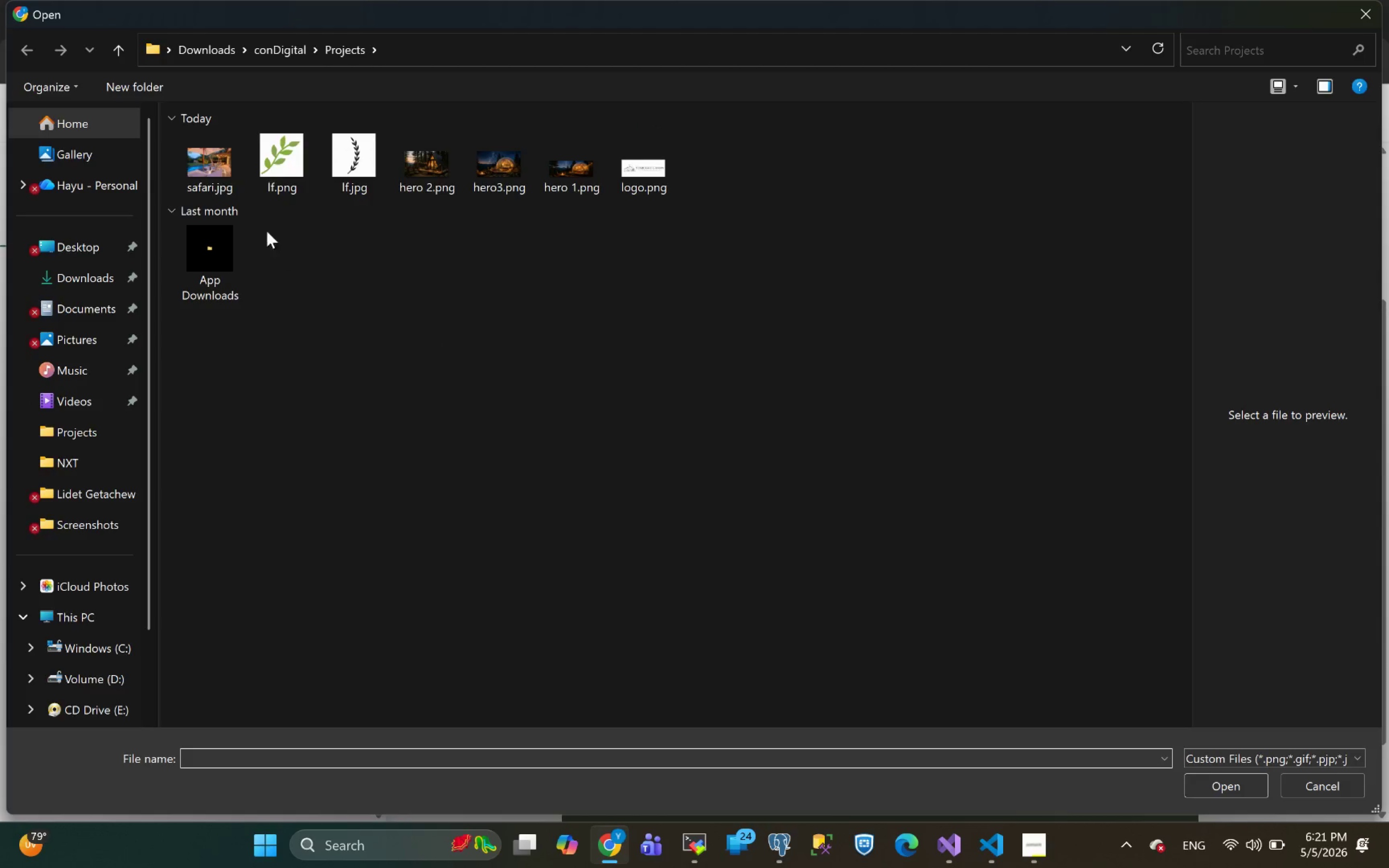 
left_click([211, 173])
 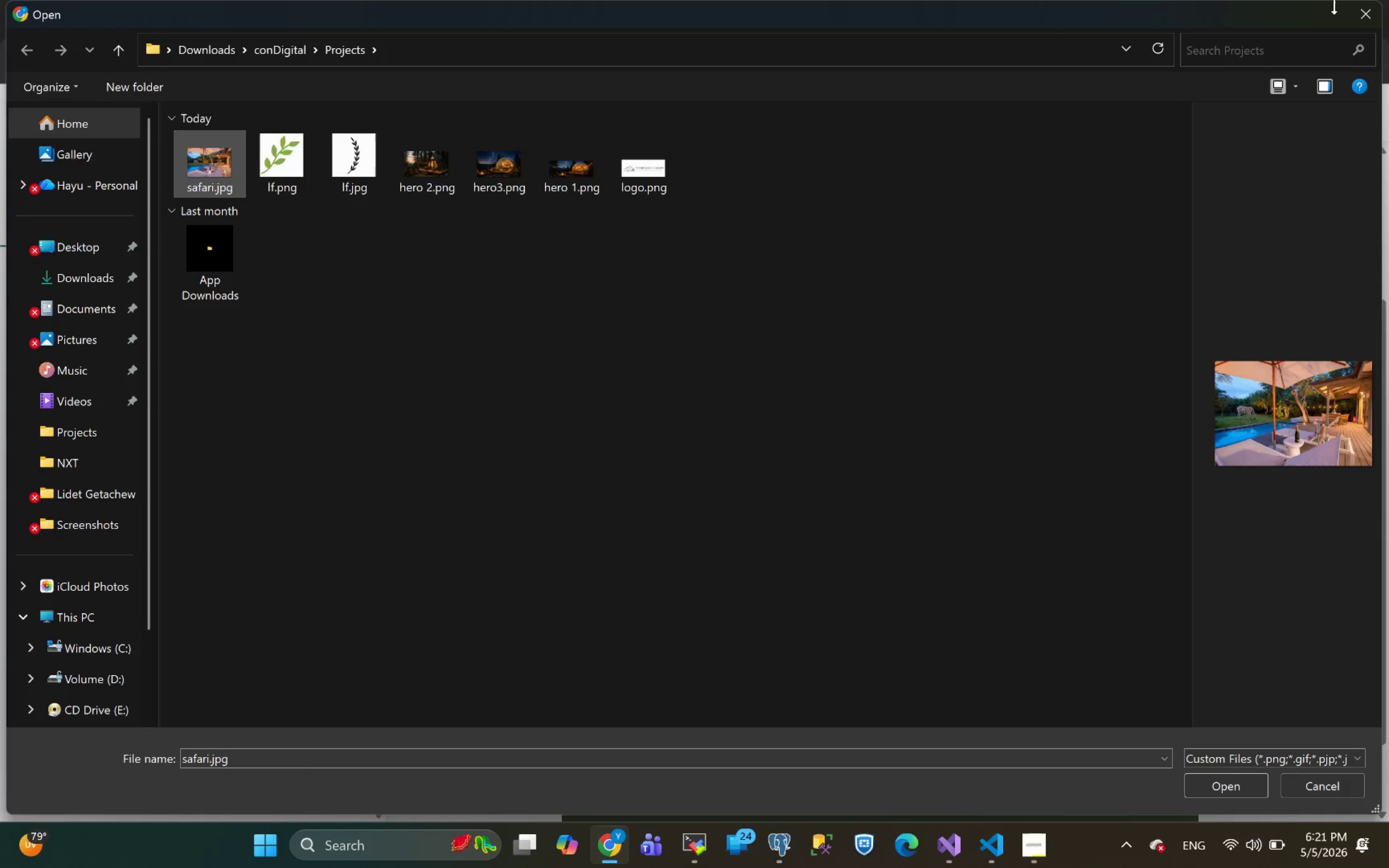 
left_click([1372, 17])
 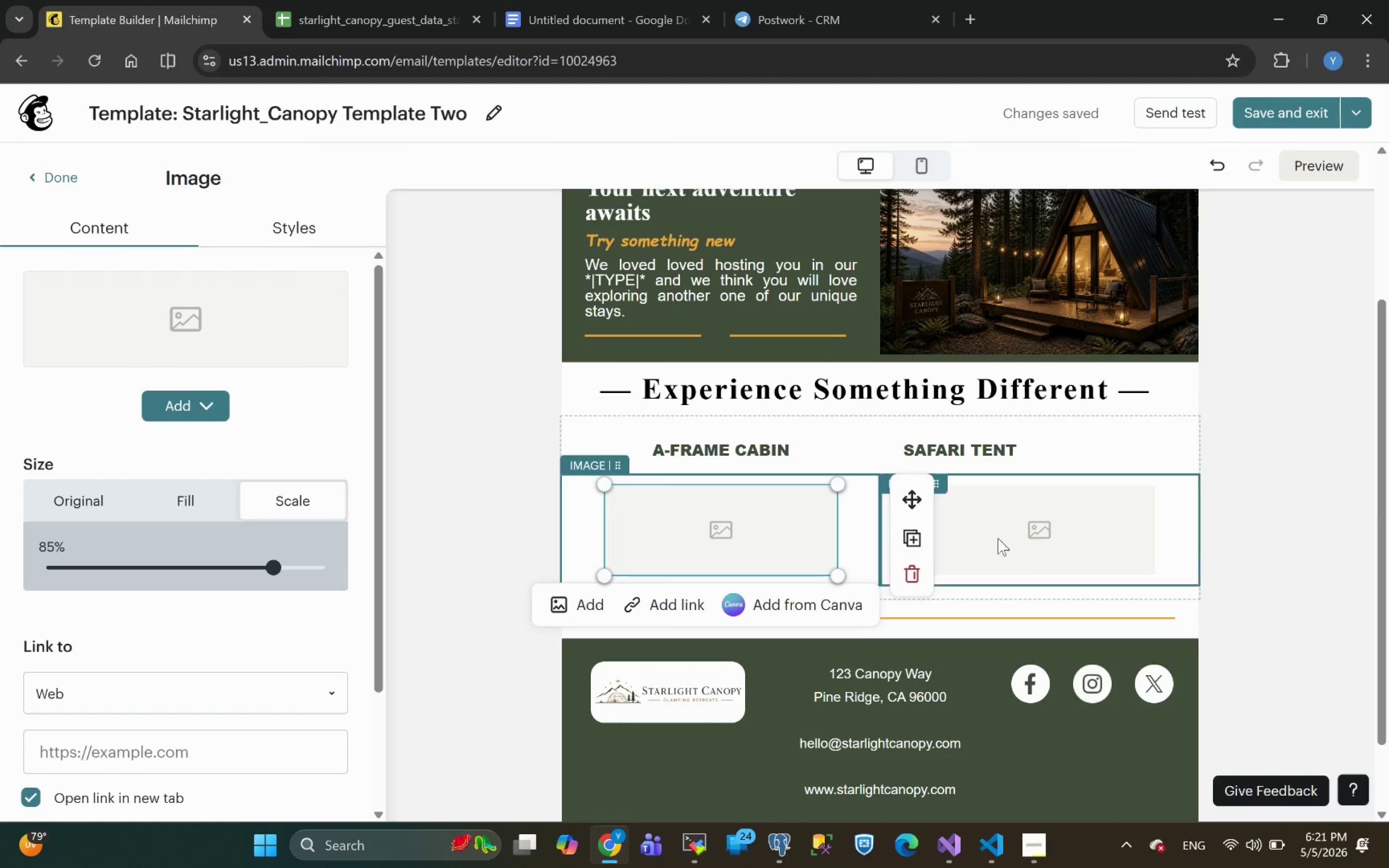 
left_click([977, 520])
 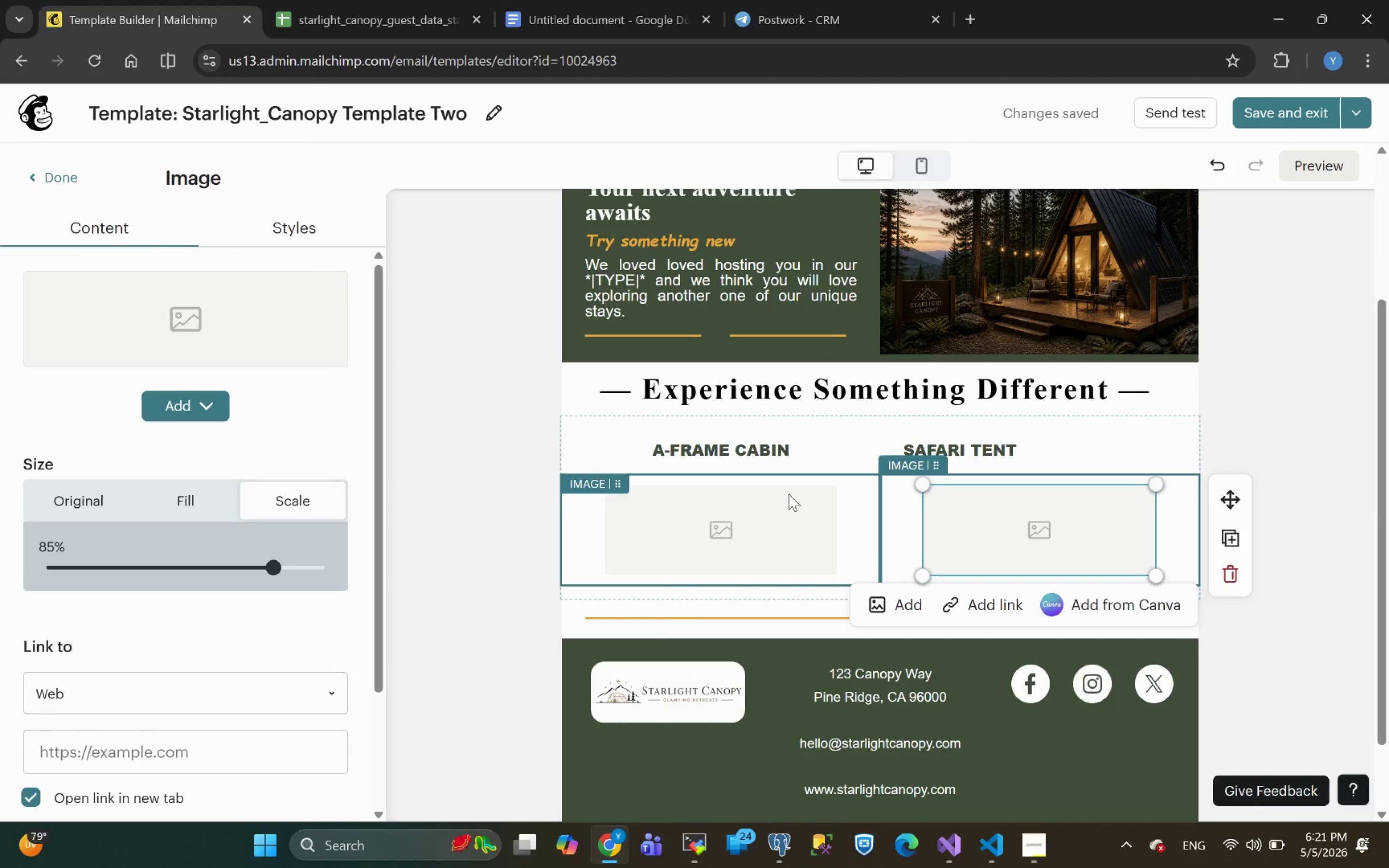 
left_click([793, 515])
 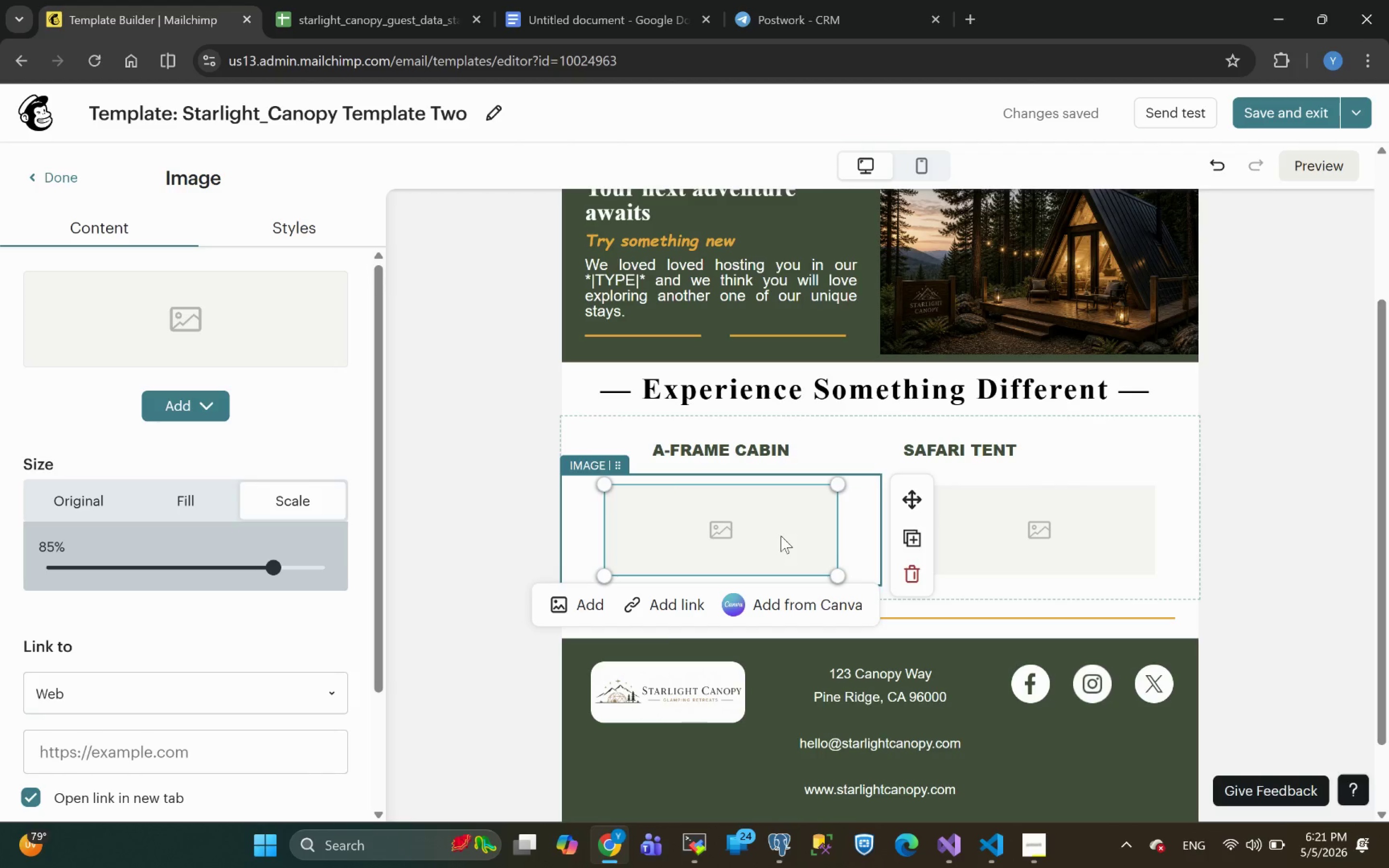 
wait(19.76)
 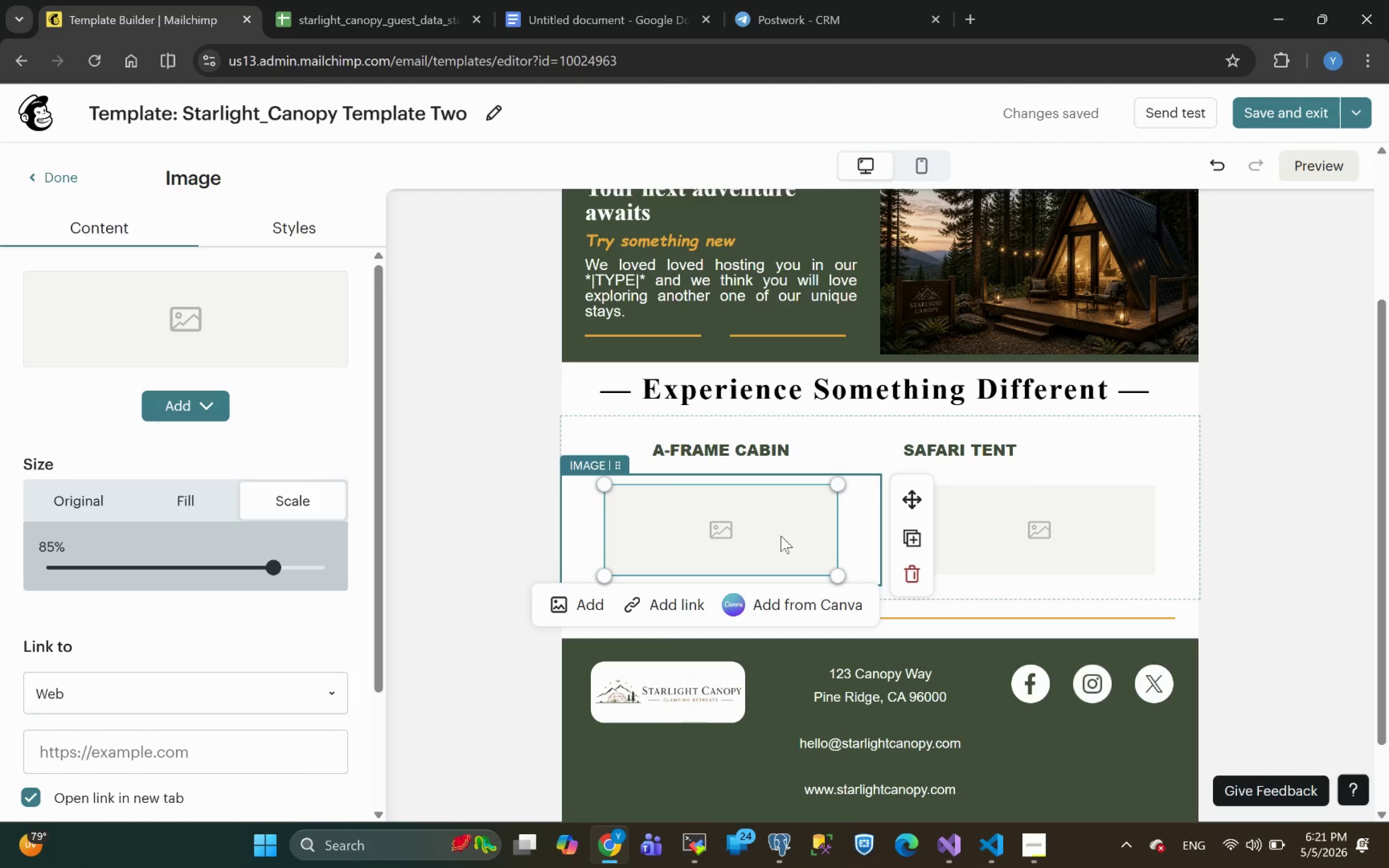 
left_click([196, 408])
 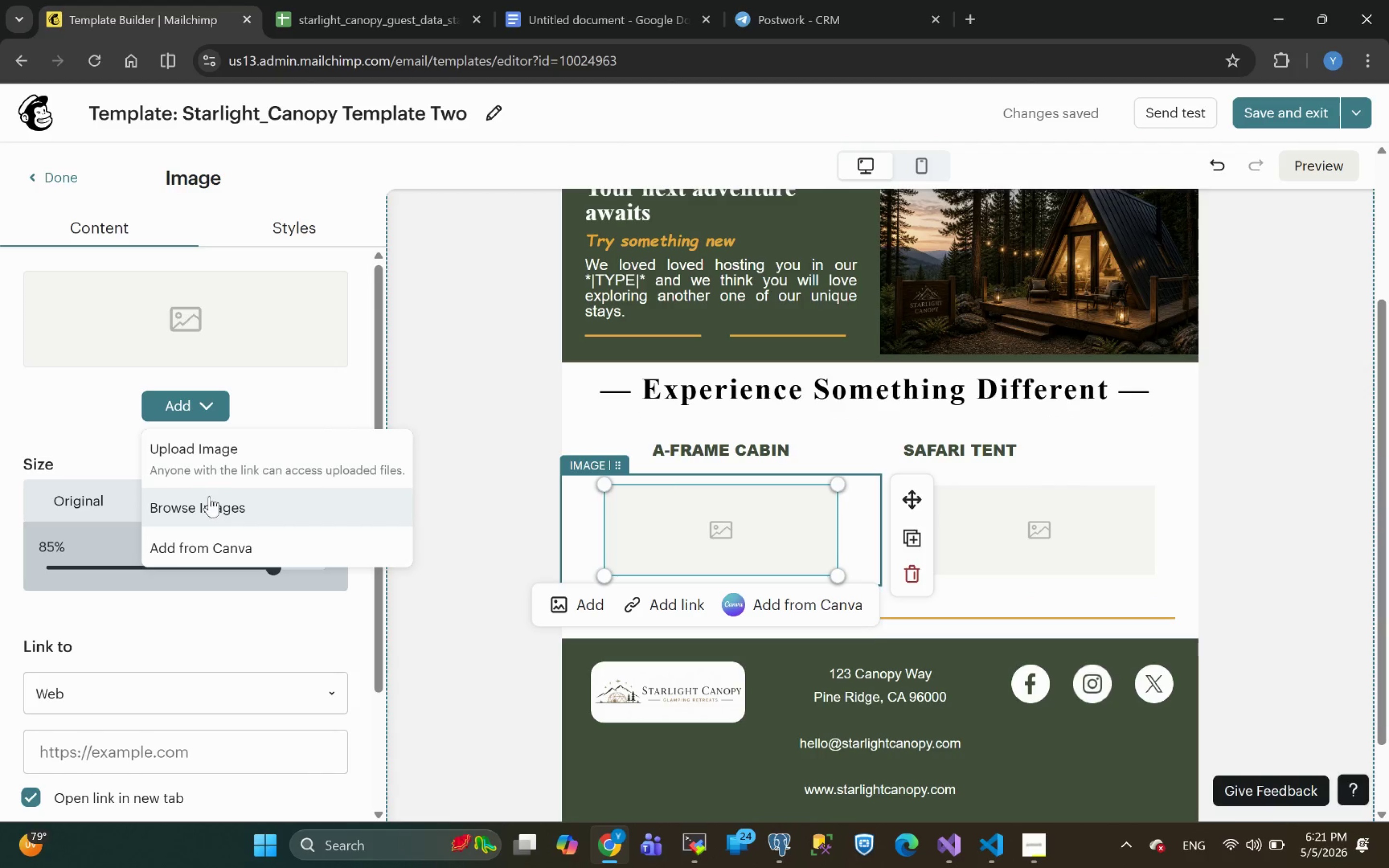 
left_click([201, 502])
 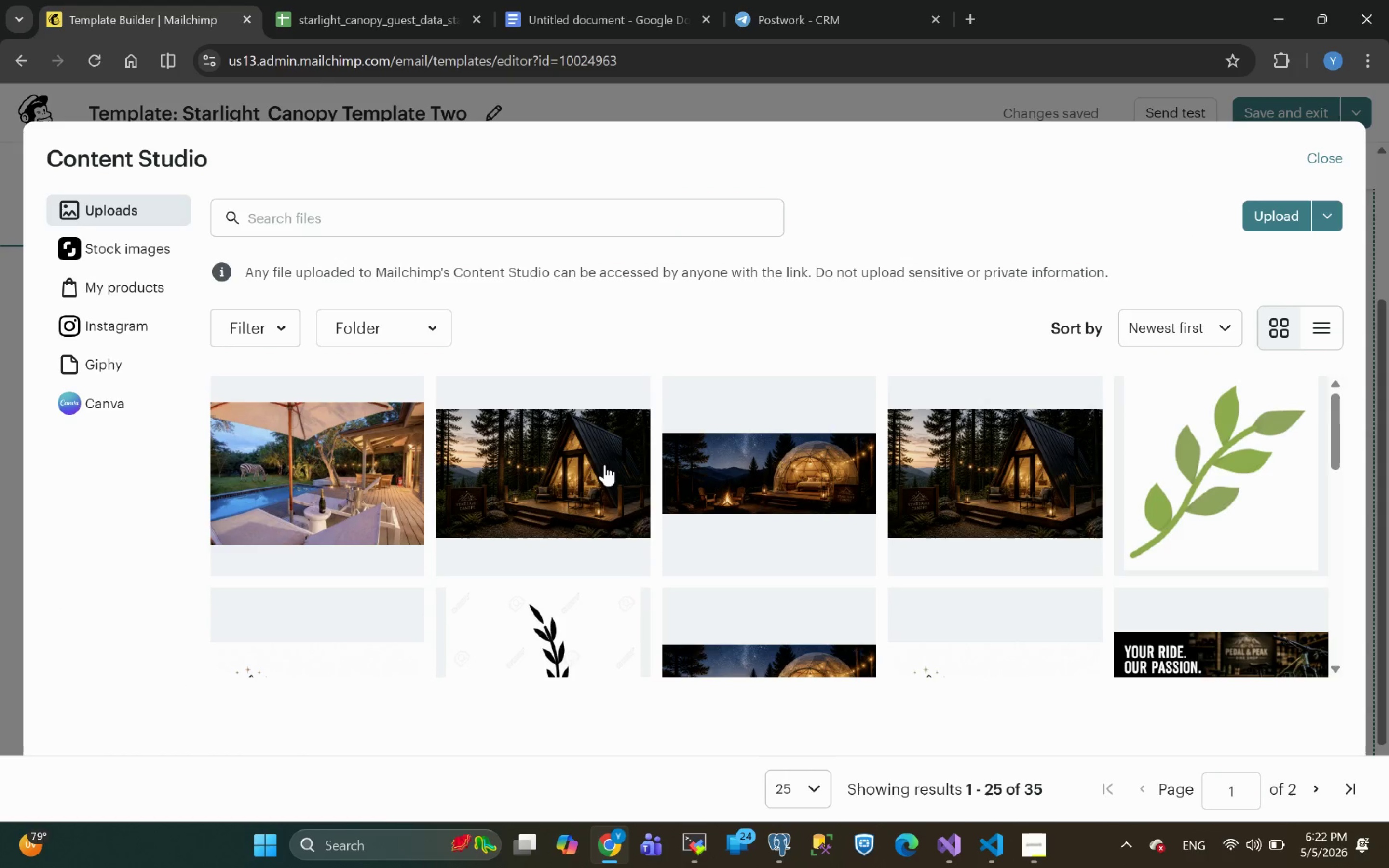 
left_click([807, 460])
 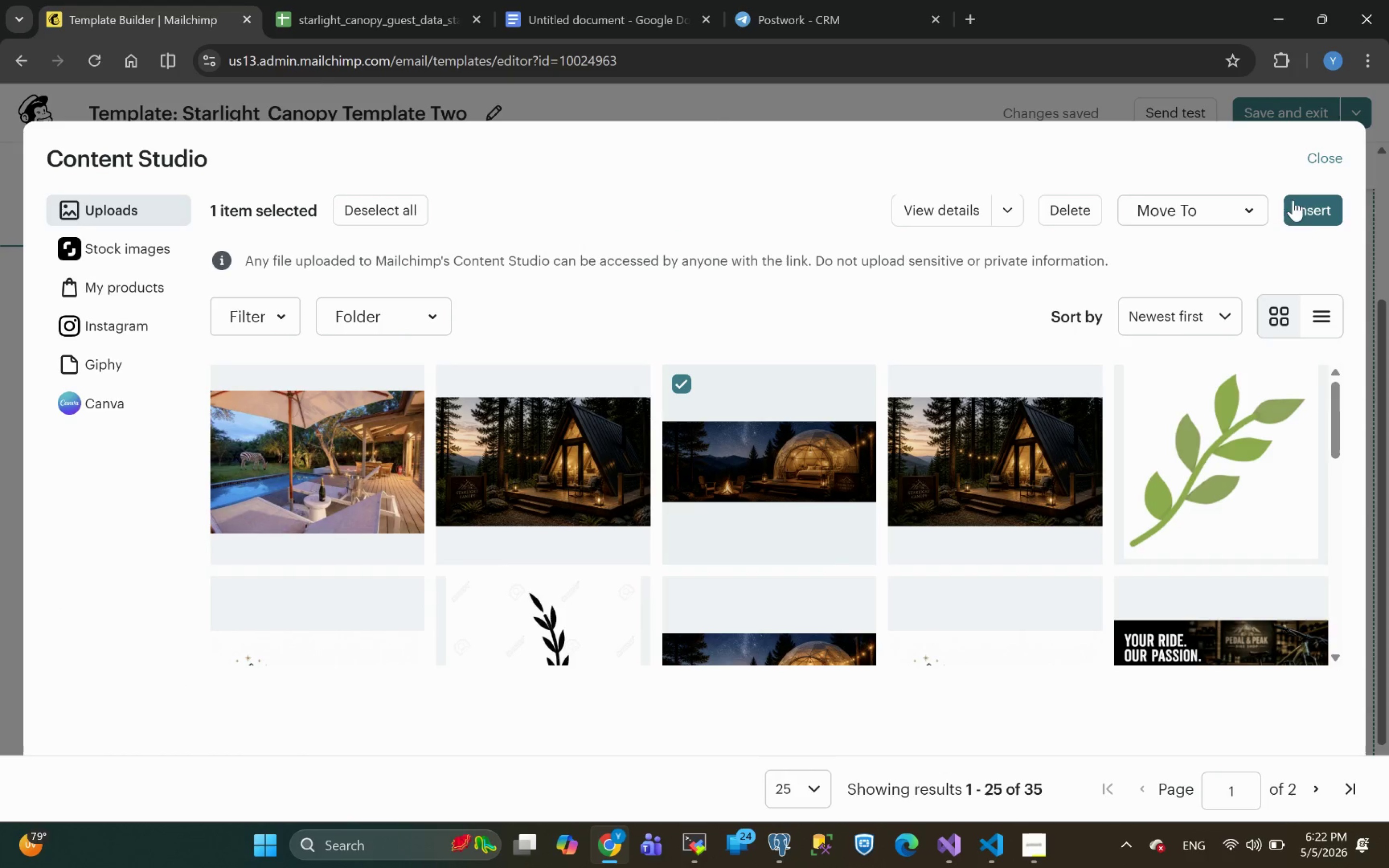 
left_click([1308, 208])
 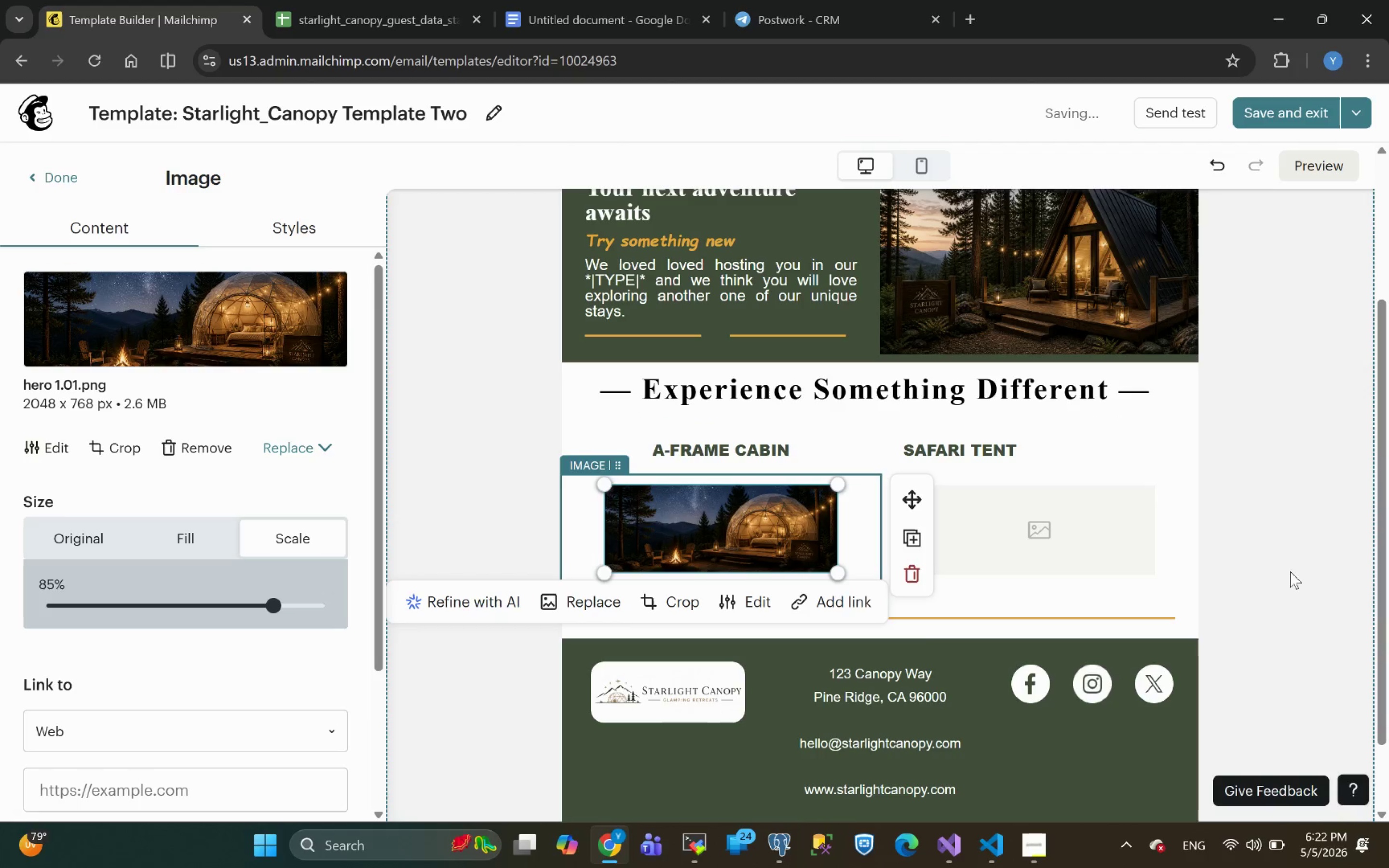 
left_click([1090, 550])
 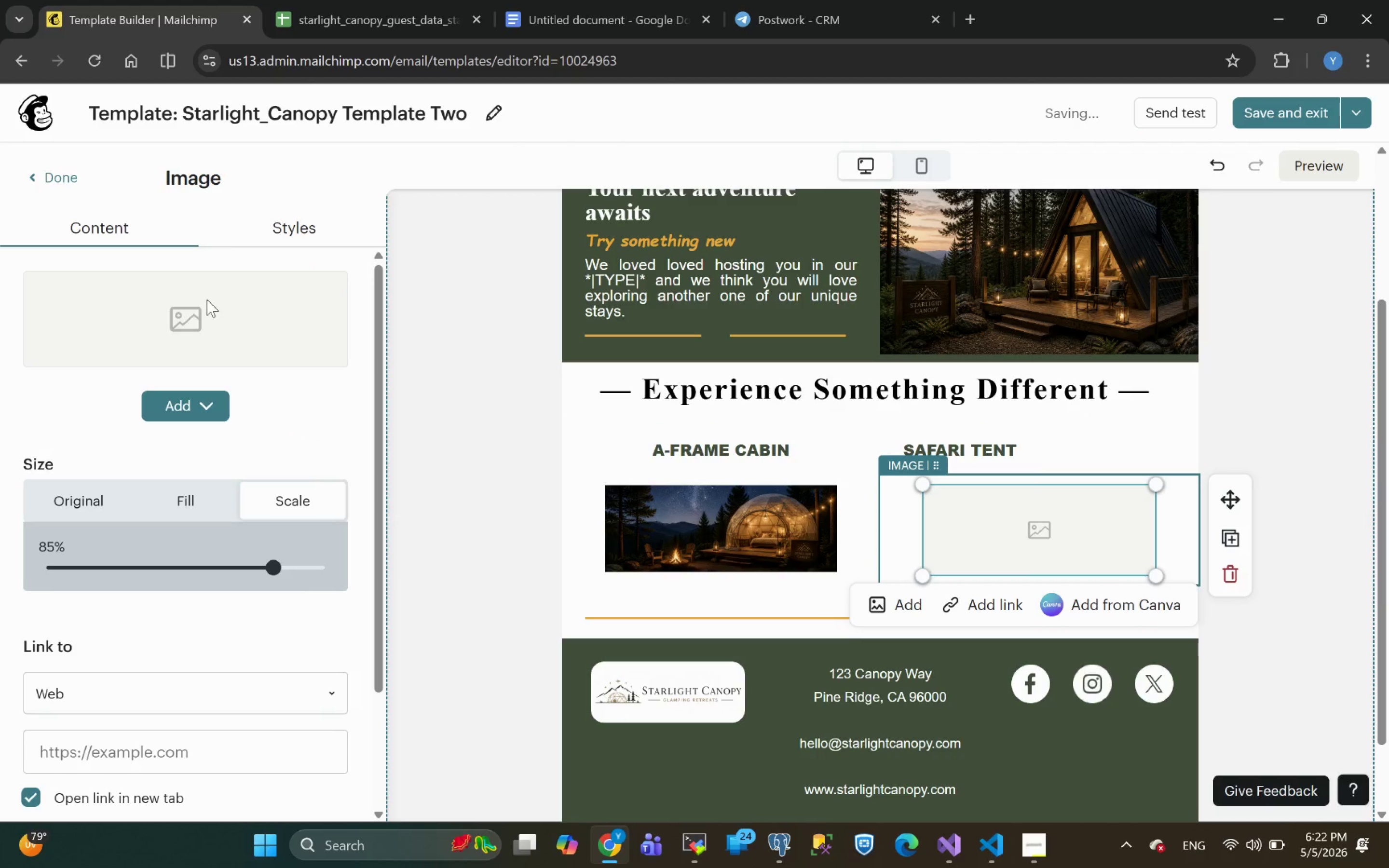 
left_click([189, 402])
 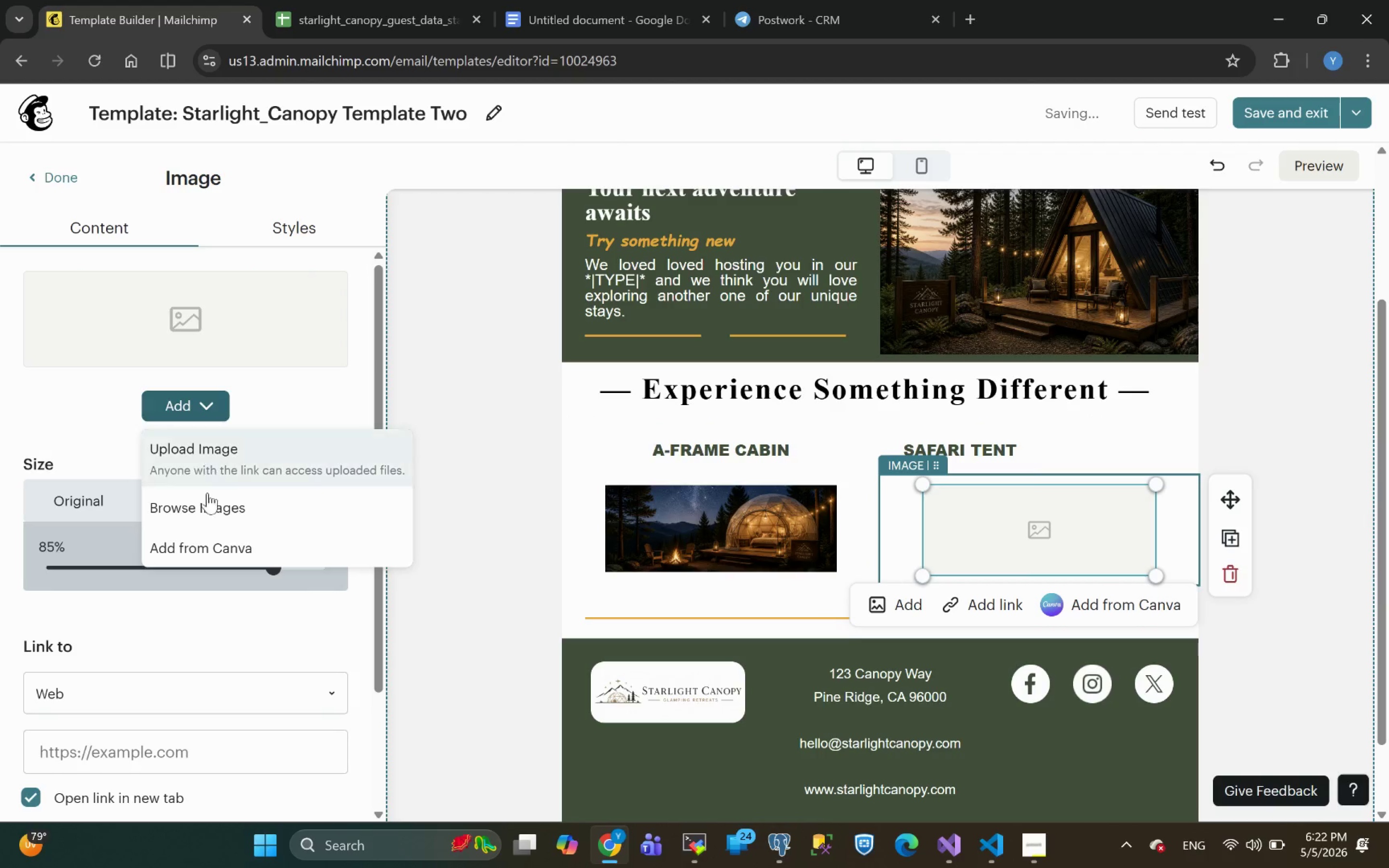 
left_click([205, 507])
 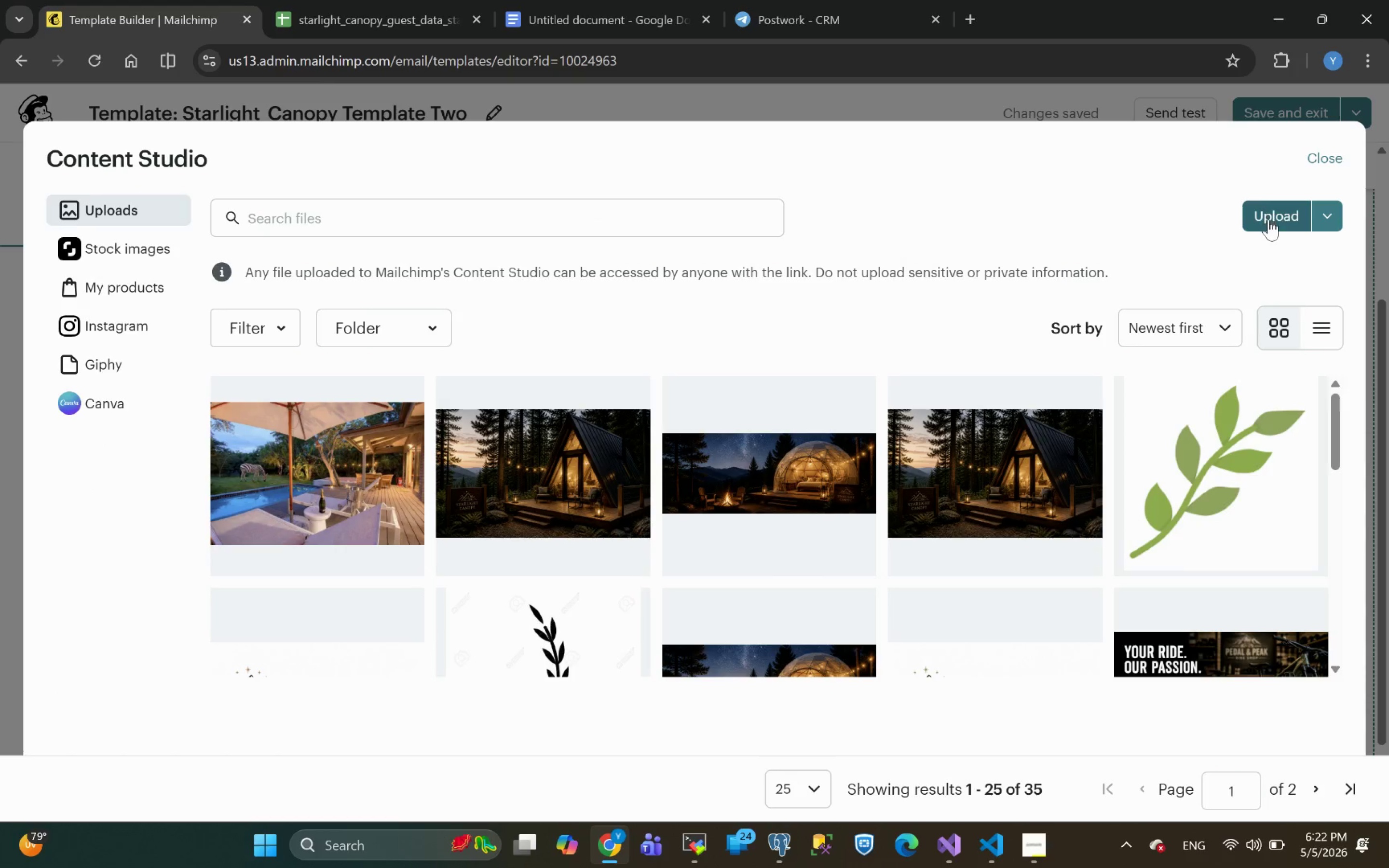 
left_click([1283, 215])
 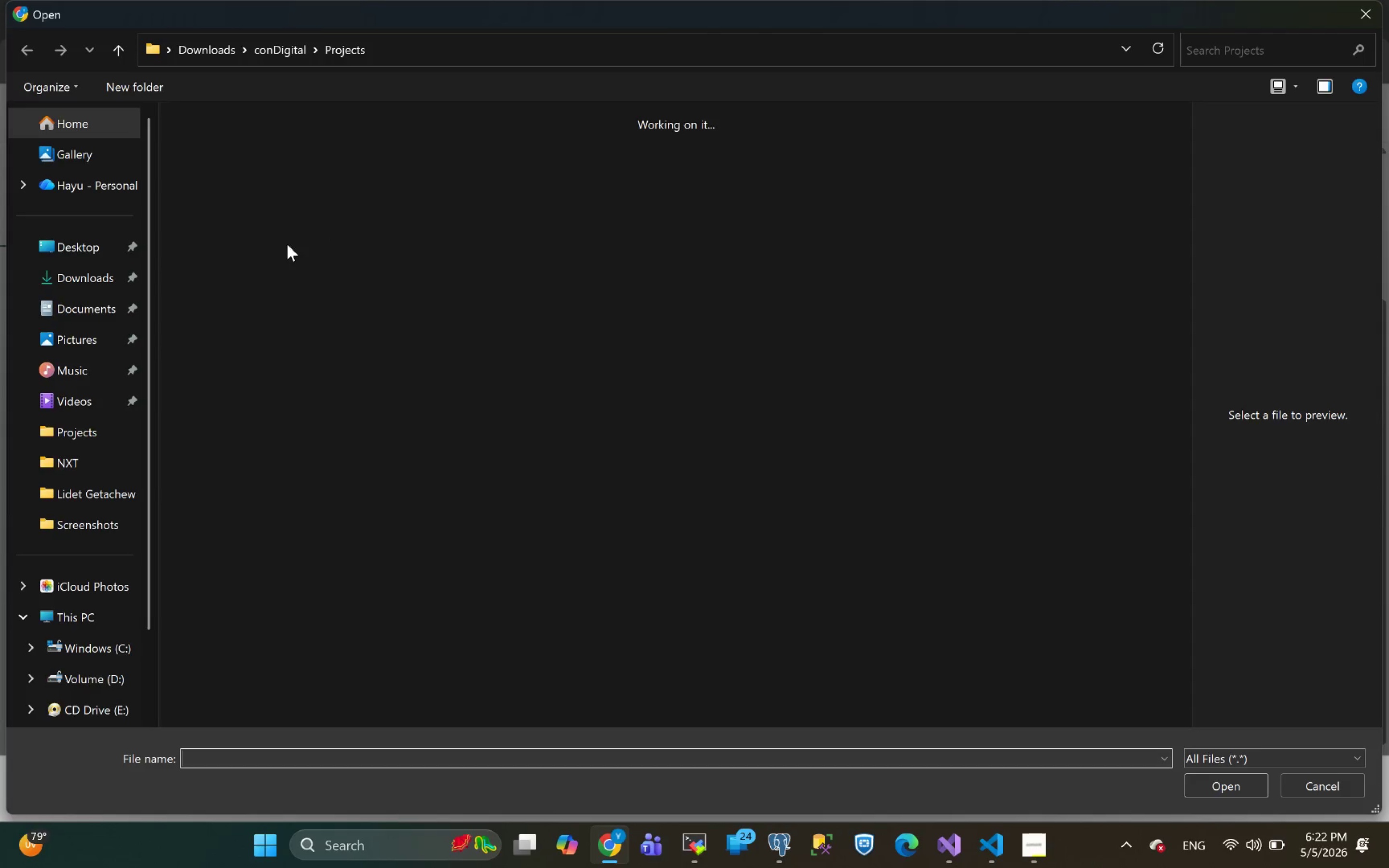 
left_click([217, 170])
 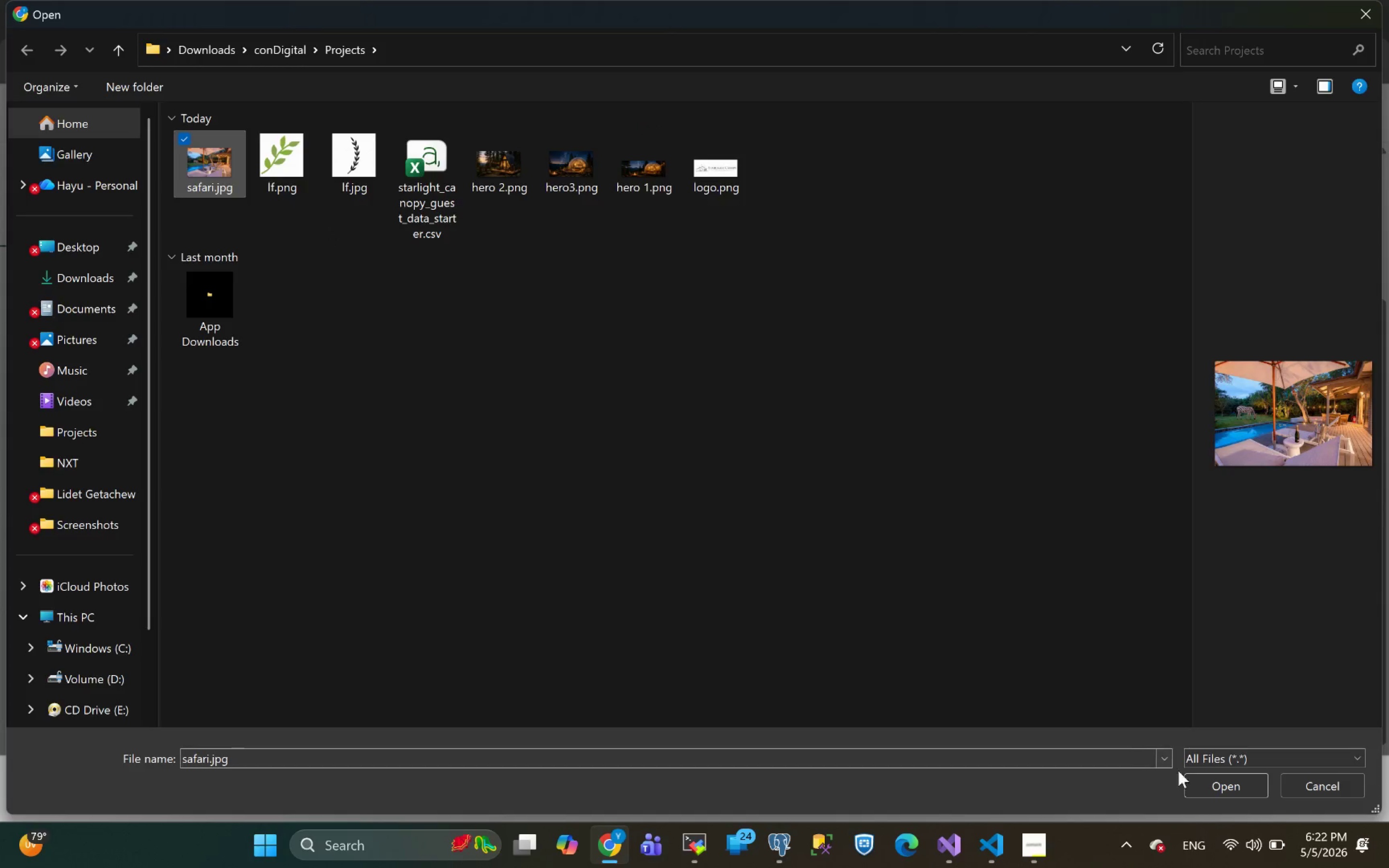 
left_click([1212, 786])
 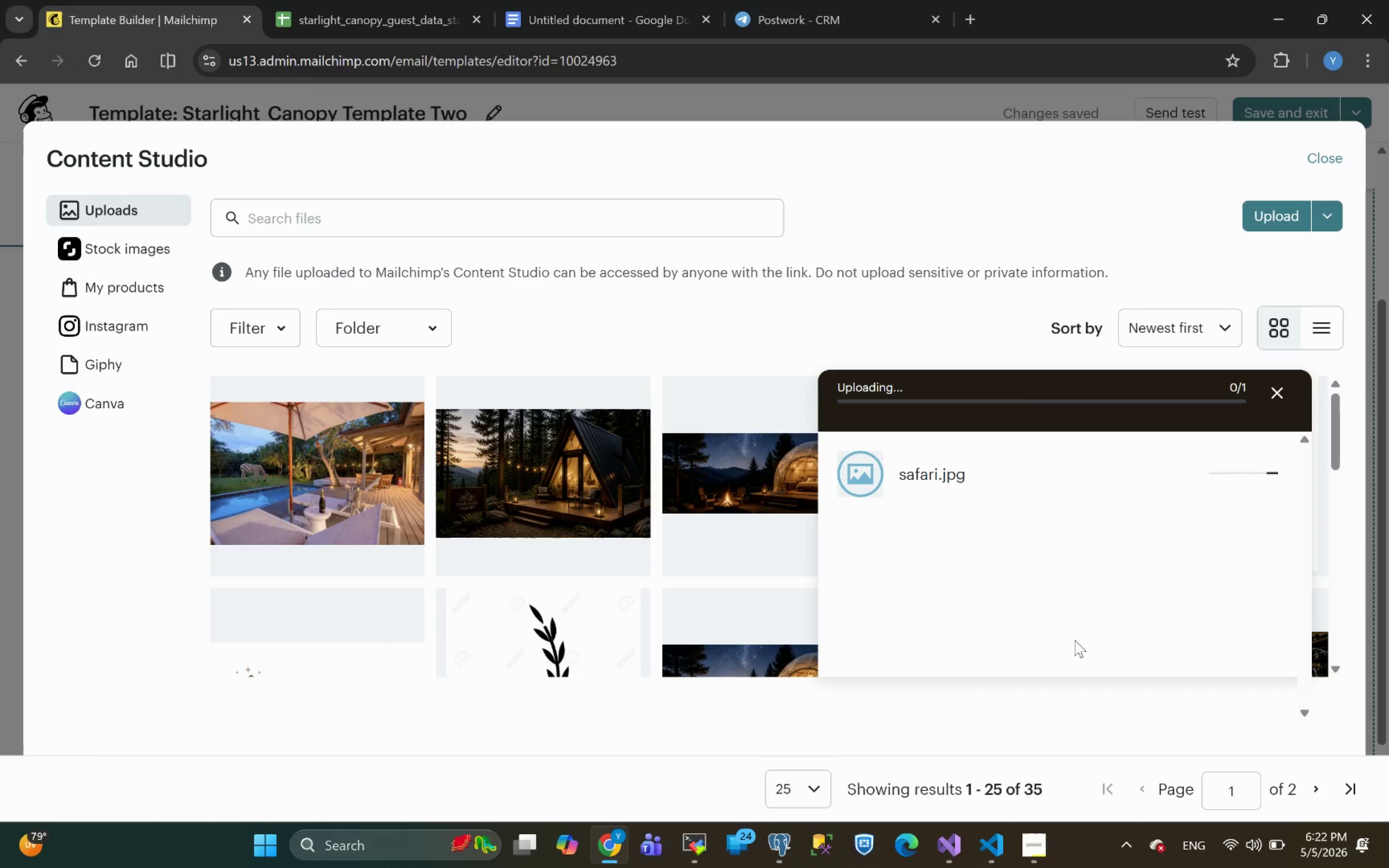 
mouse_move([976, 547])
 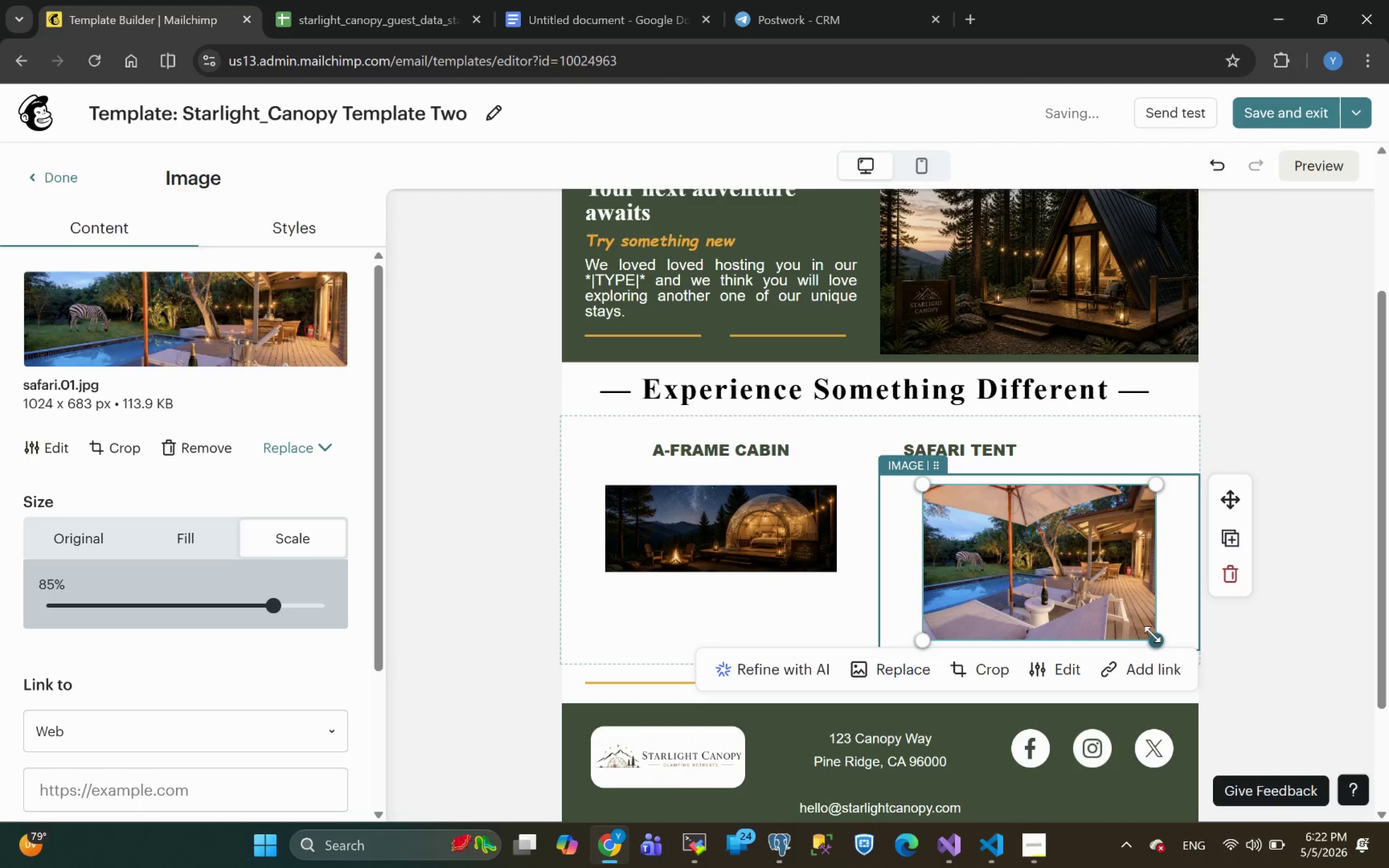 
wait(5.77)
 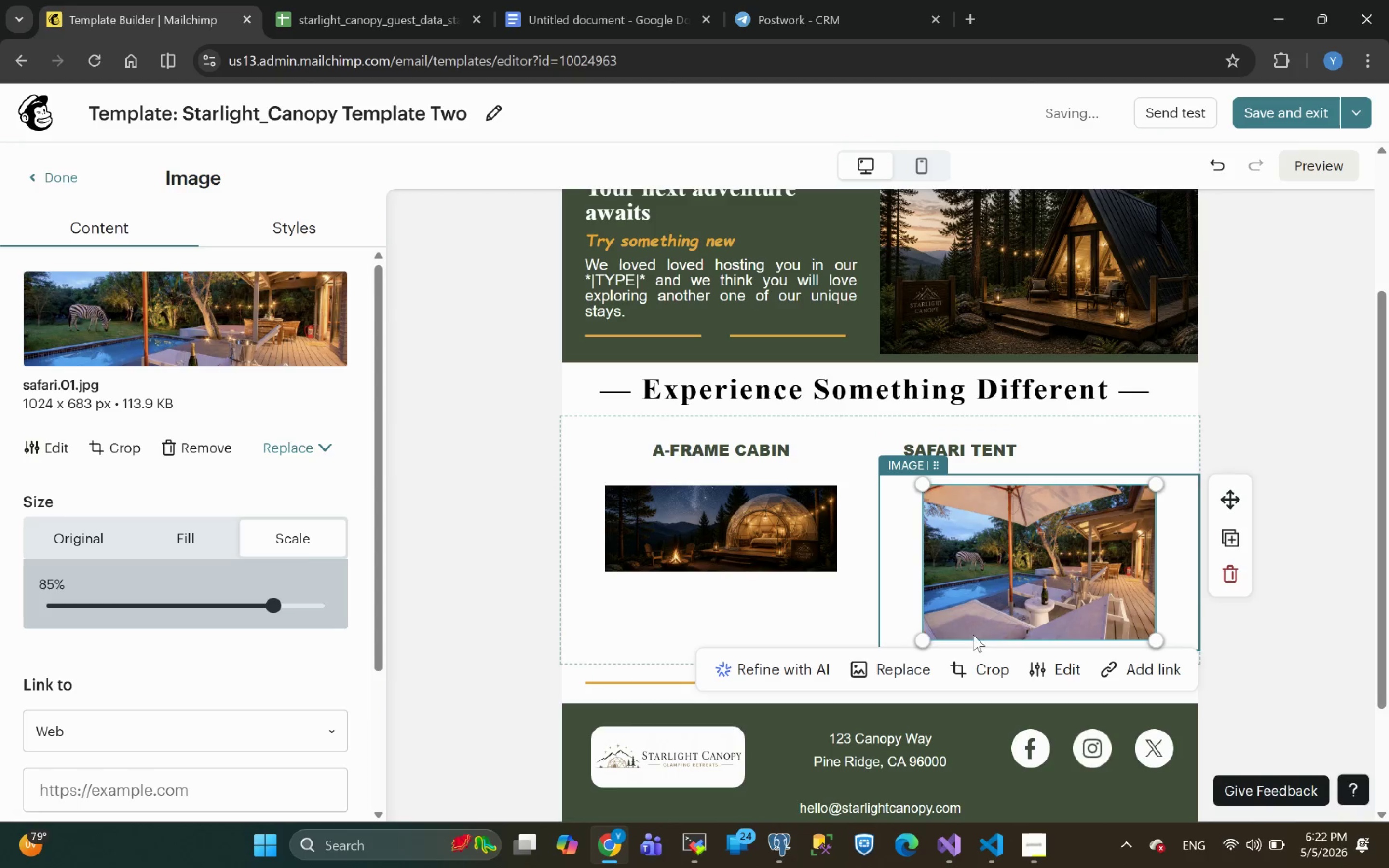 
left_click([177, 539])
 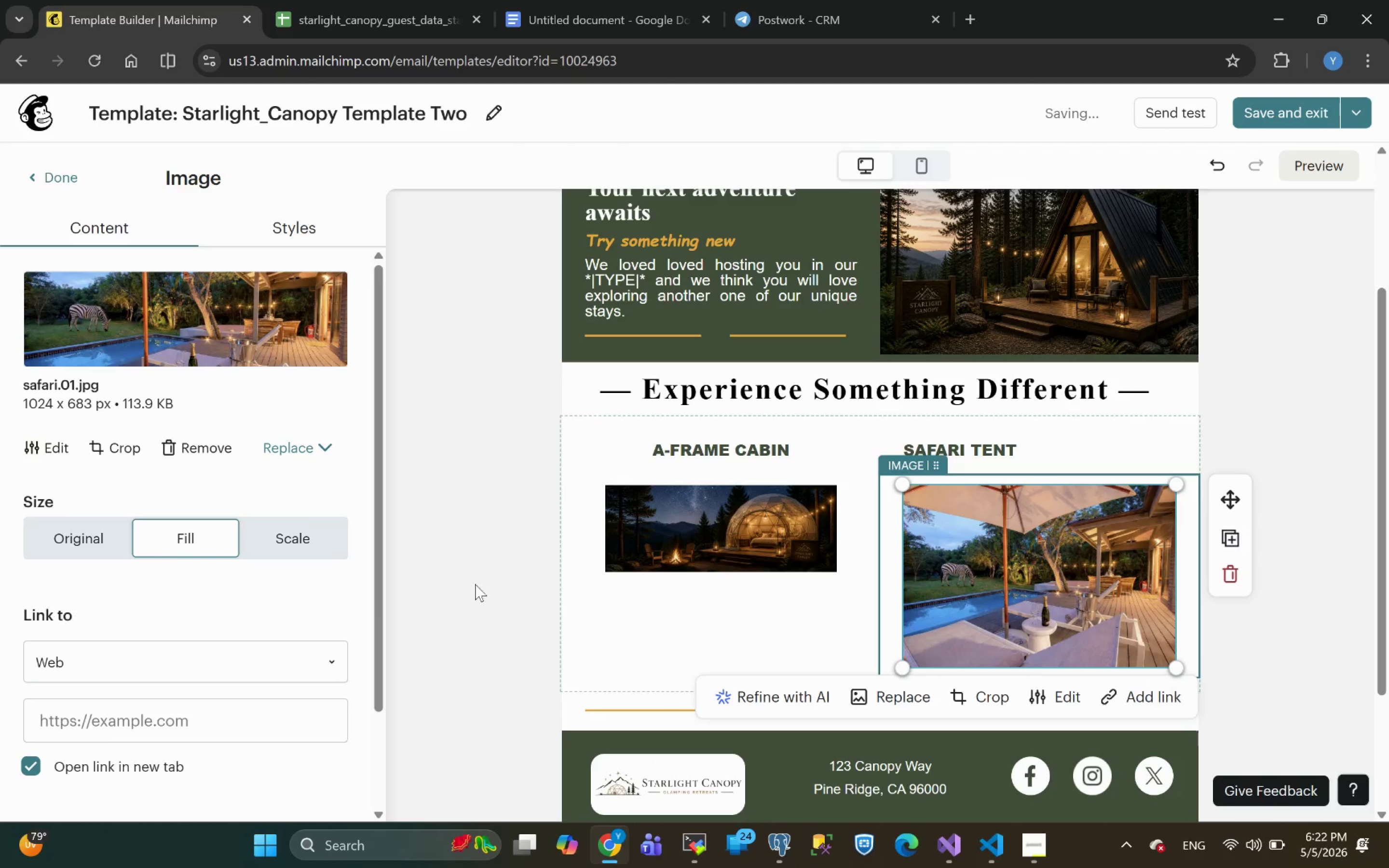 
wait(5.27)
 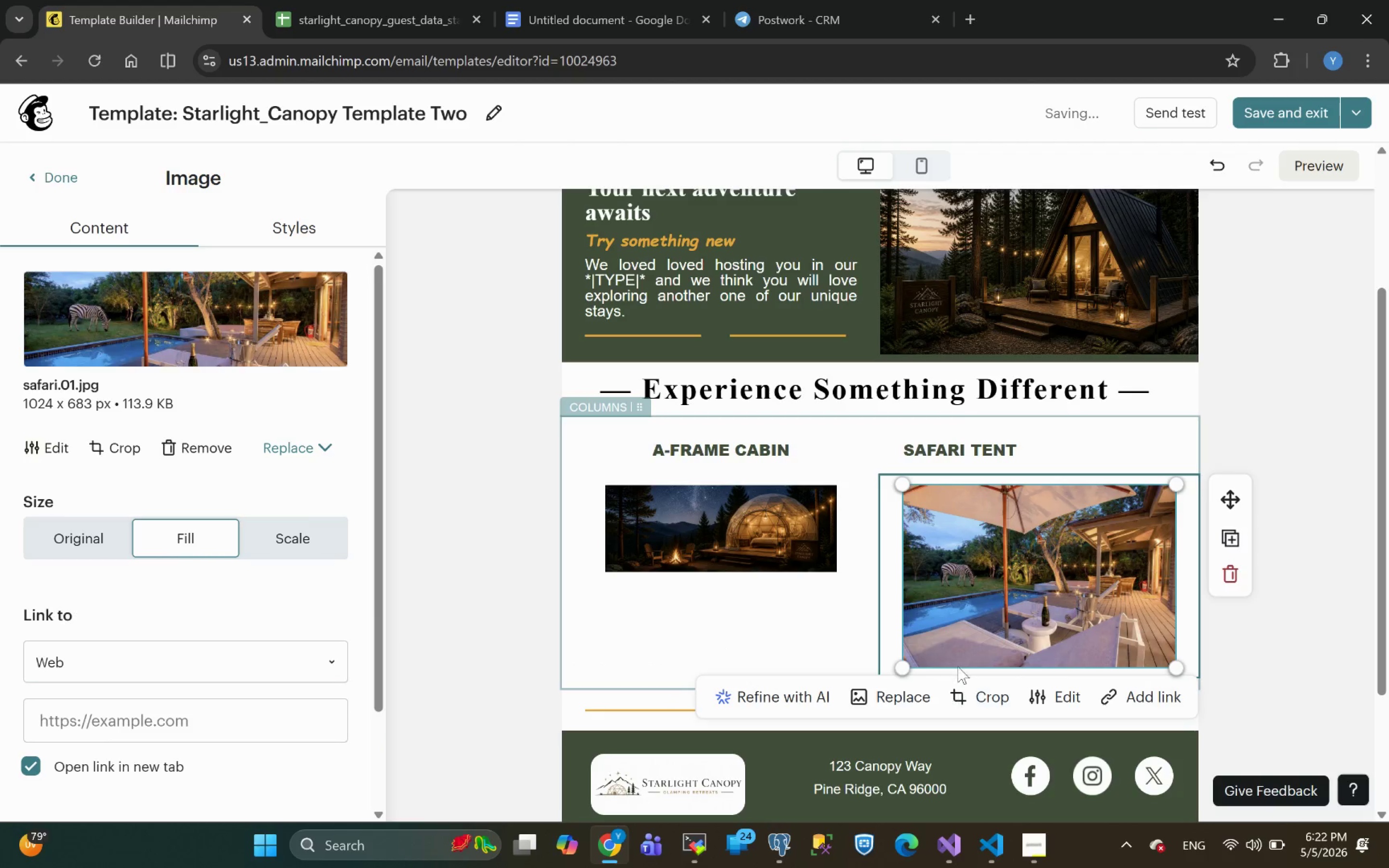 
left_click([293, 229])
 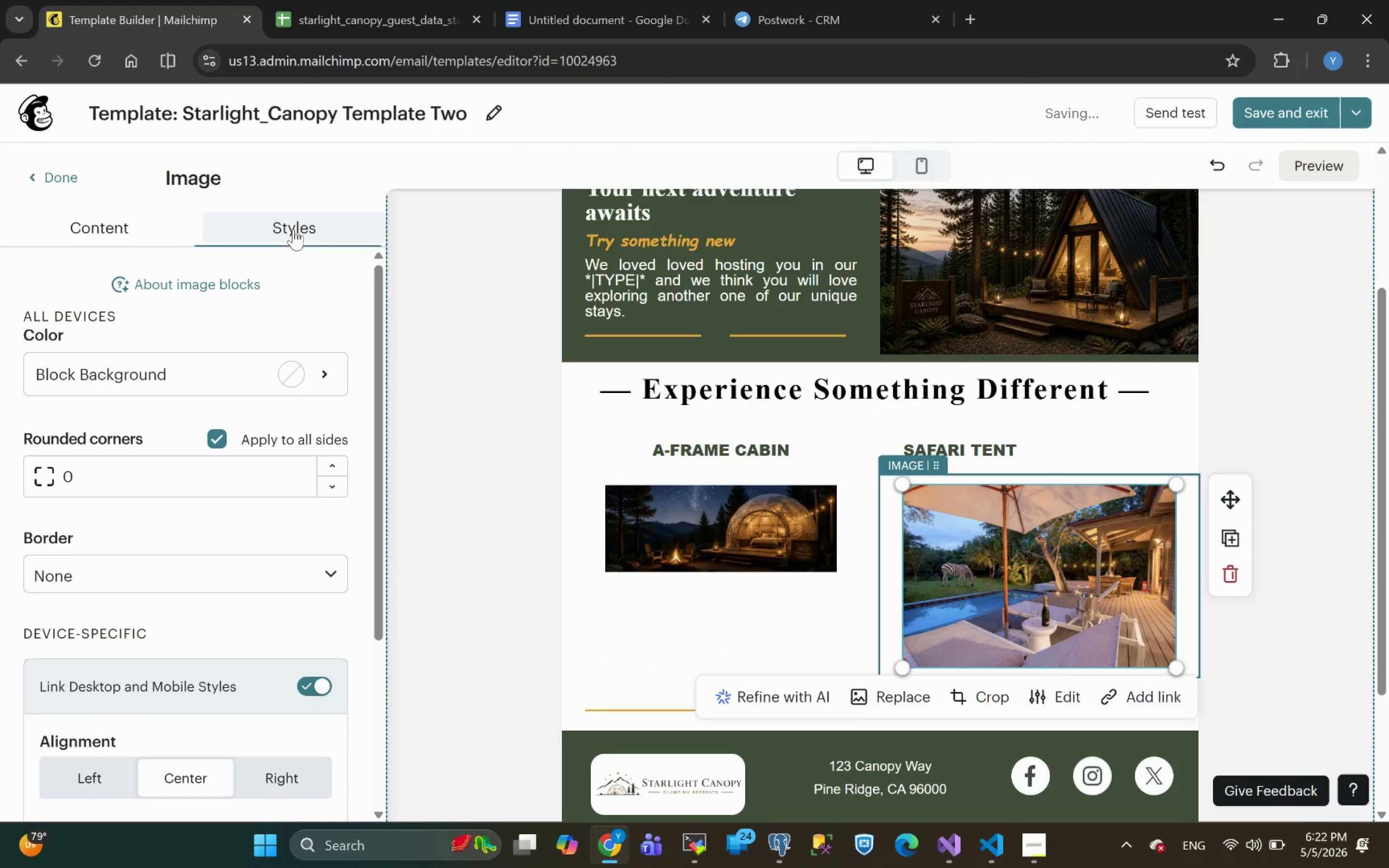 
mouse_move([176, 668])
 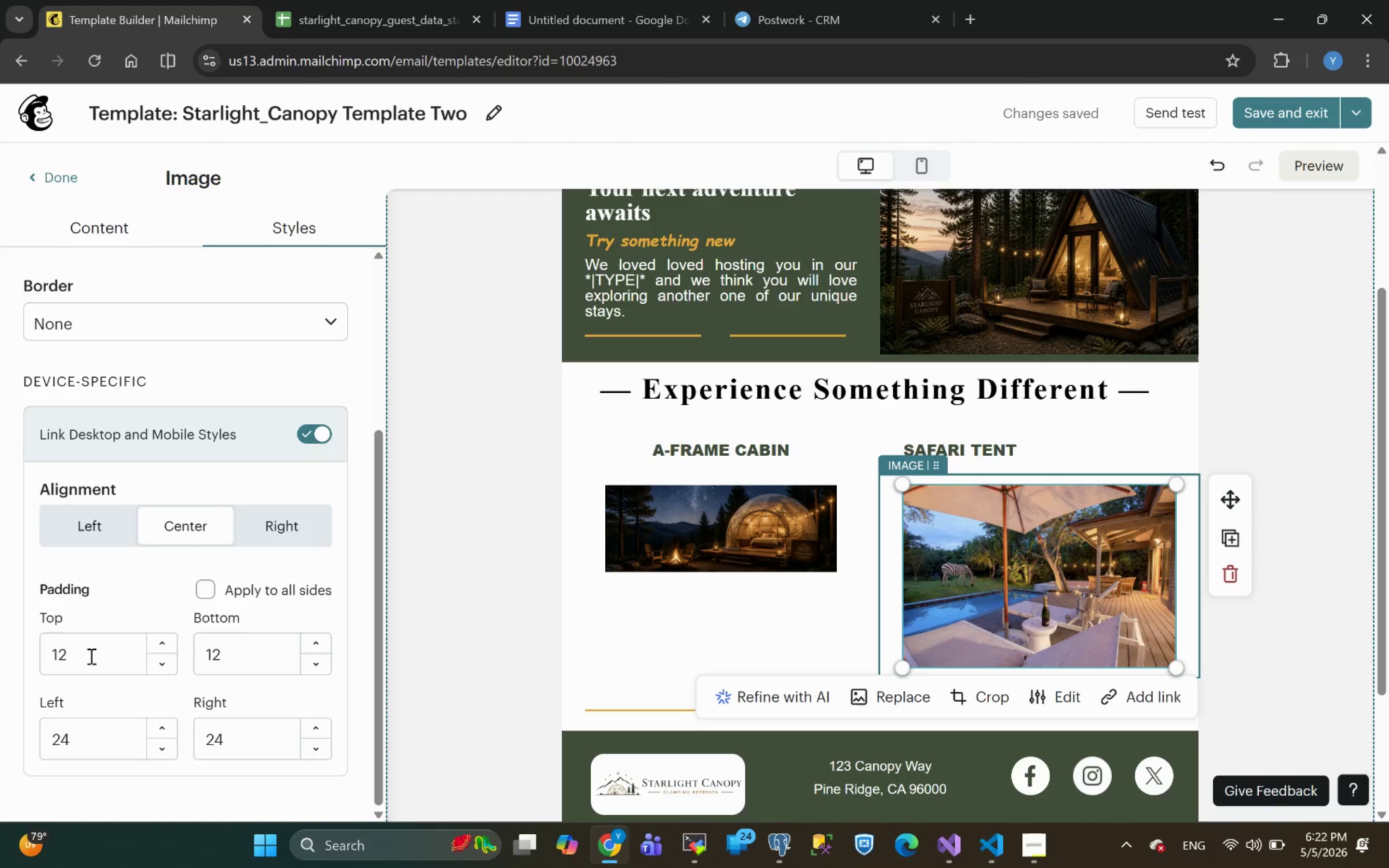 
left_click_drag(start_coordinate=[90, 656], to_coordinate=[13, 651])
 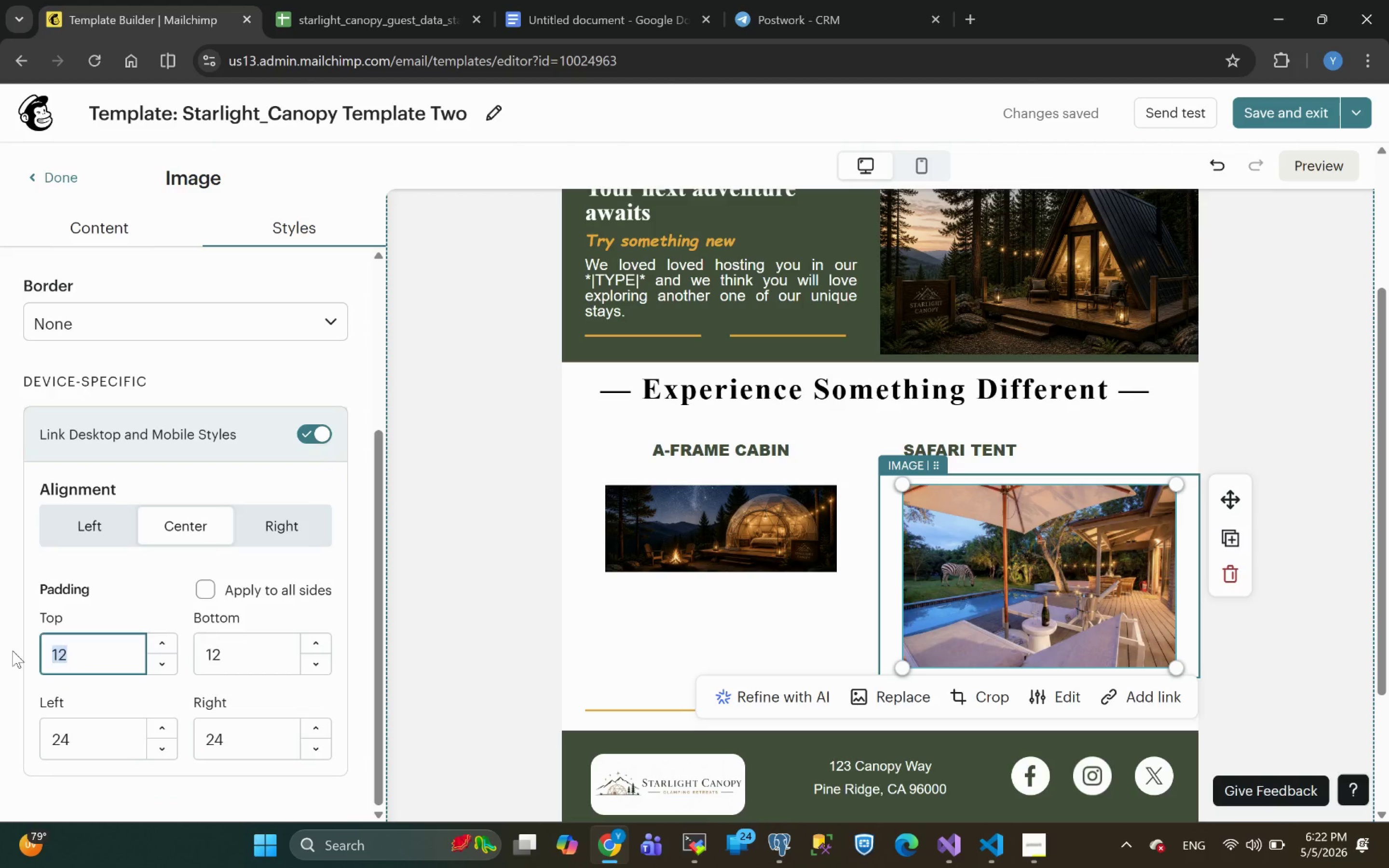 
type(40)
 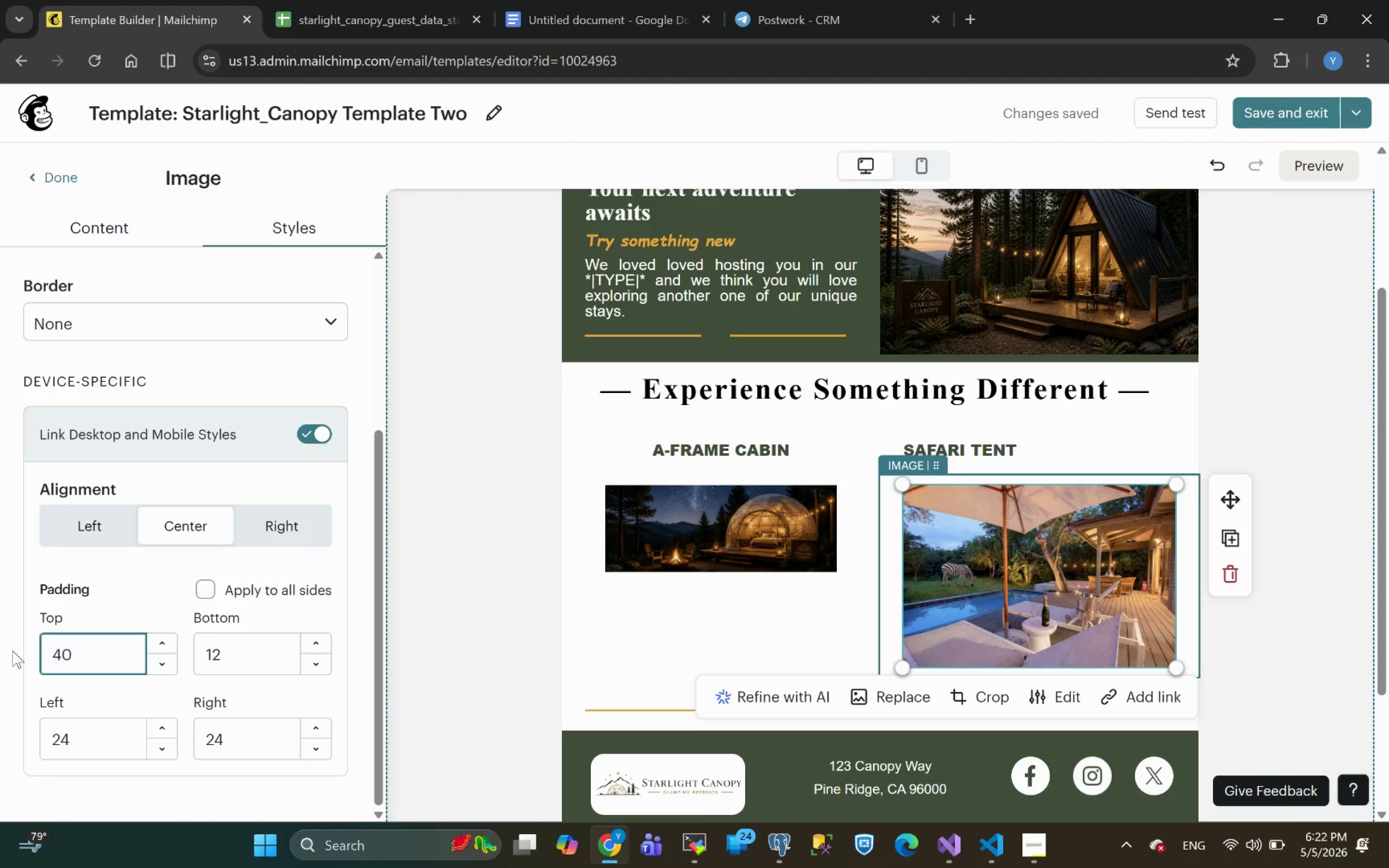 
key(Enter)
 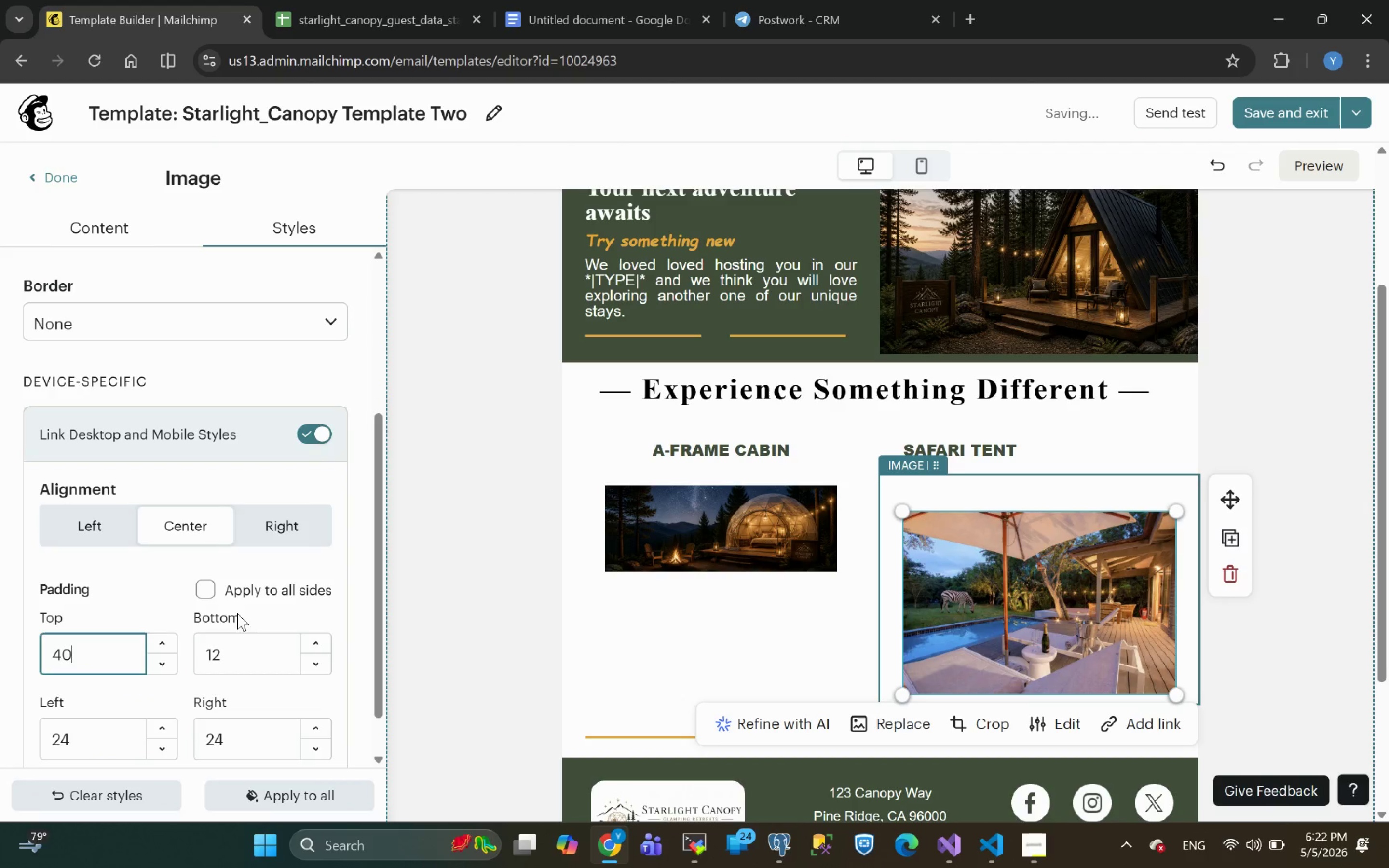 
left_click_drag(start_coordinate=[241, 655], to_coordinate=[138, 666])
 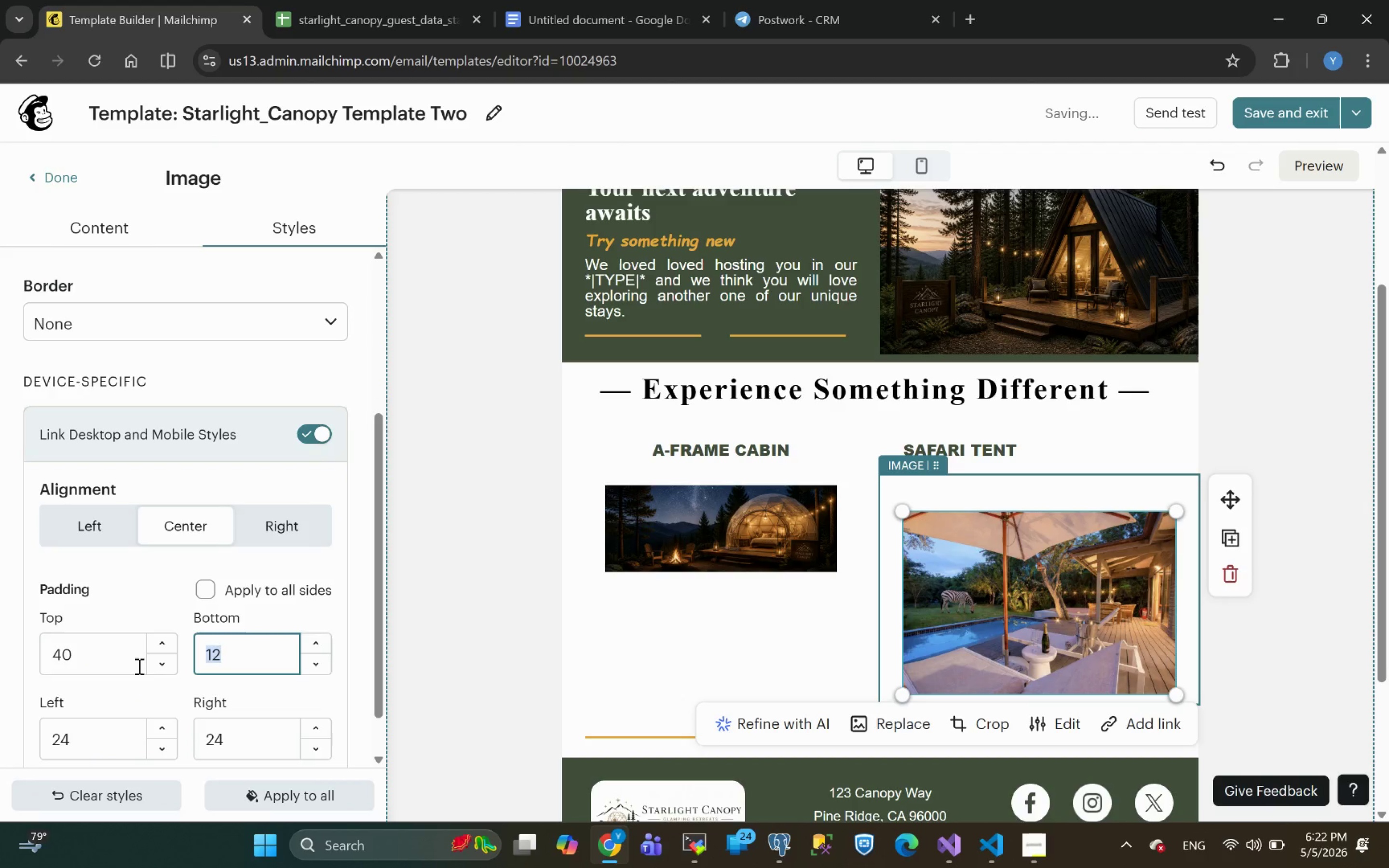 
type(40)
 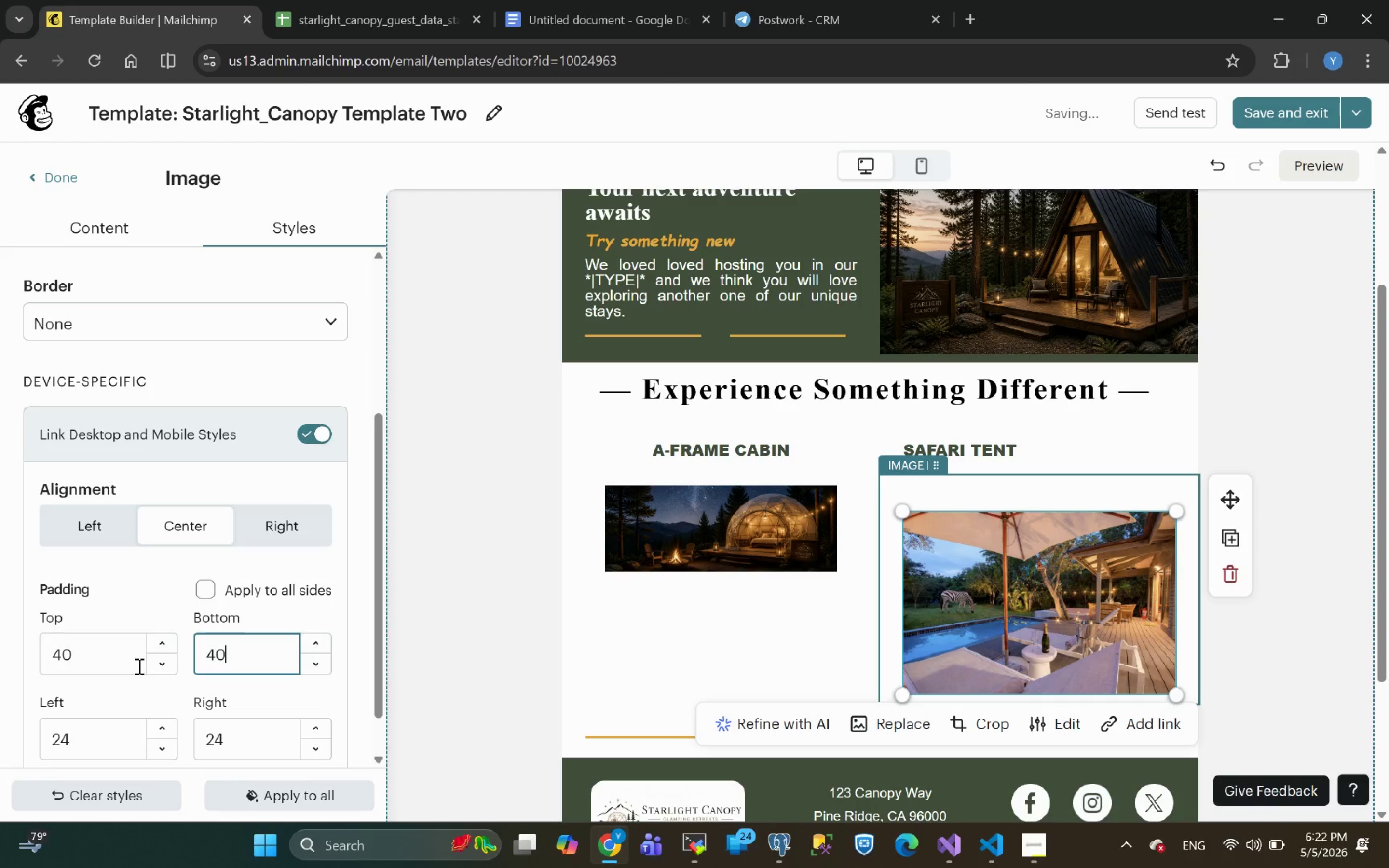 
key(Enter)
 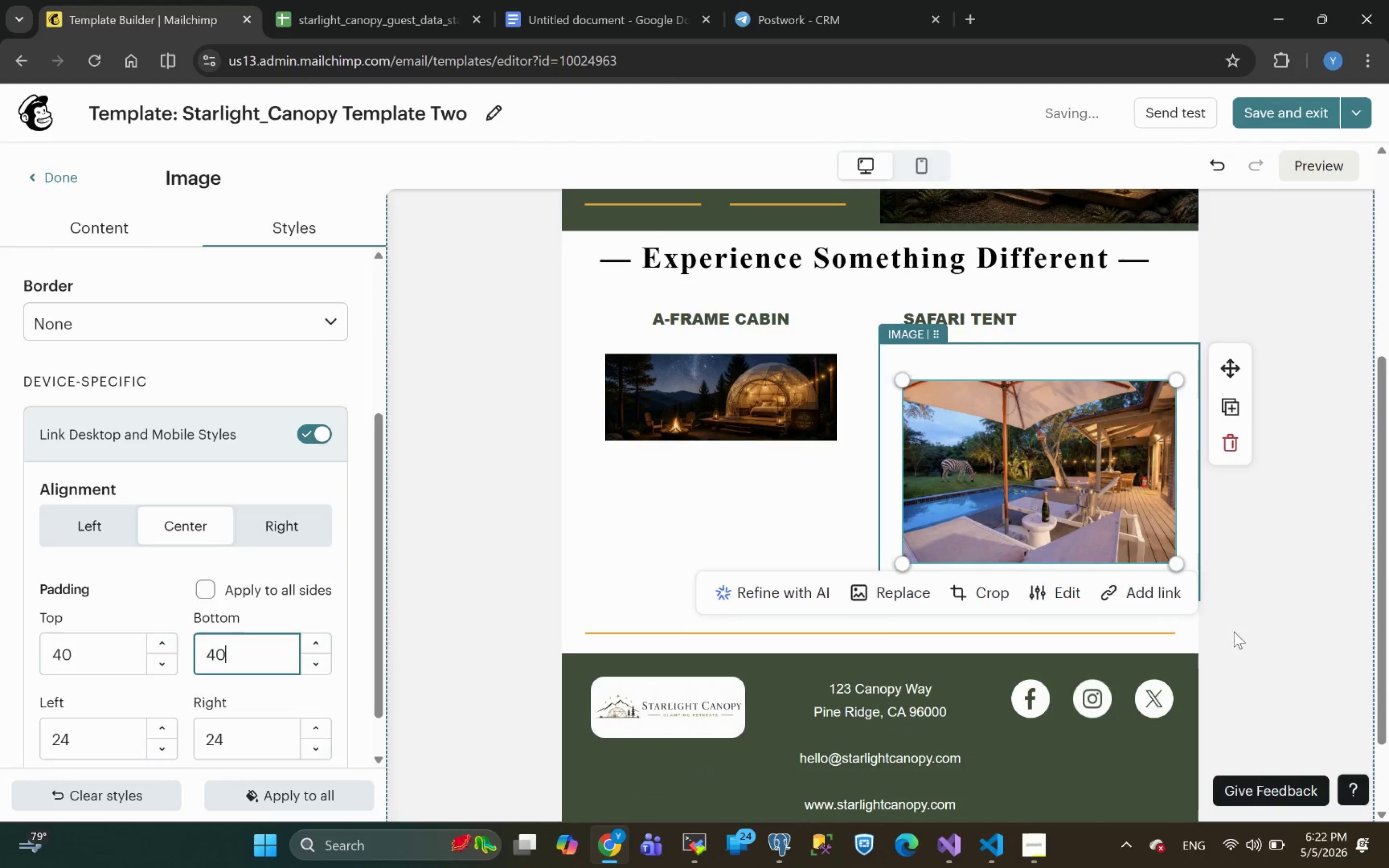 
key(Control+Z)
 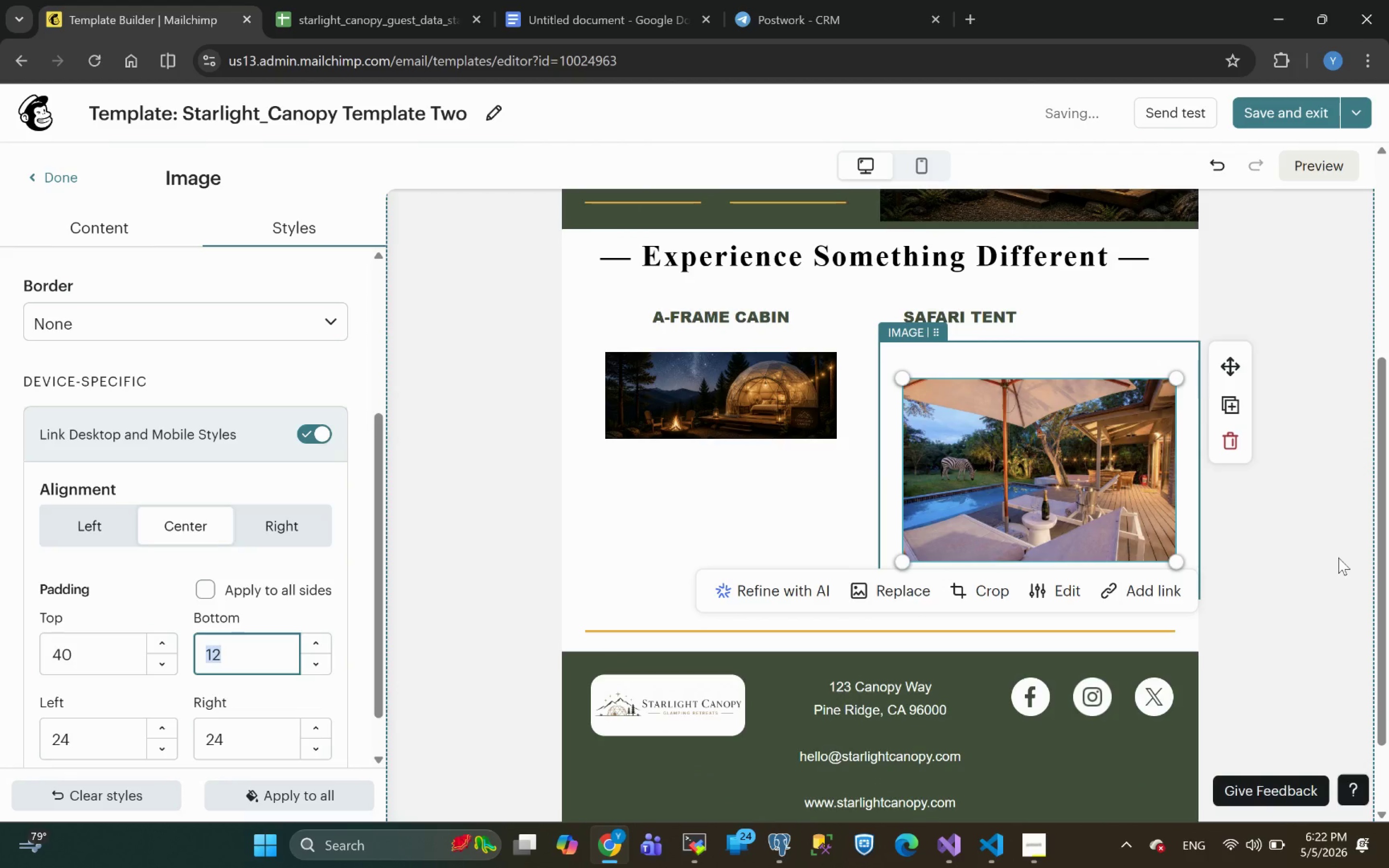 
key(Control+Z)
 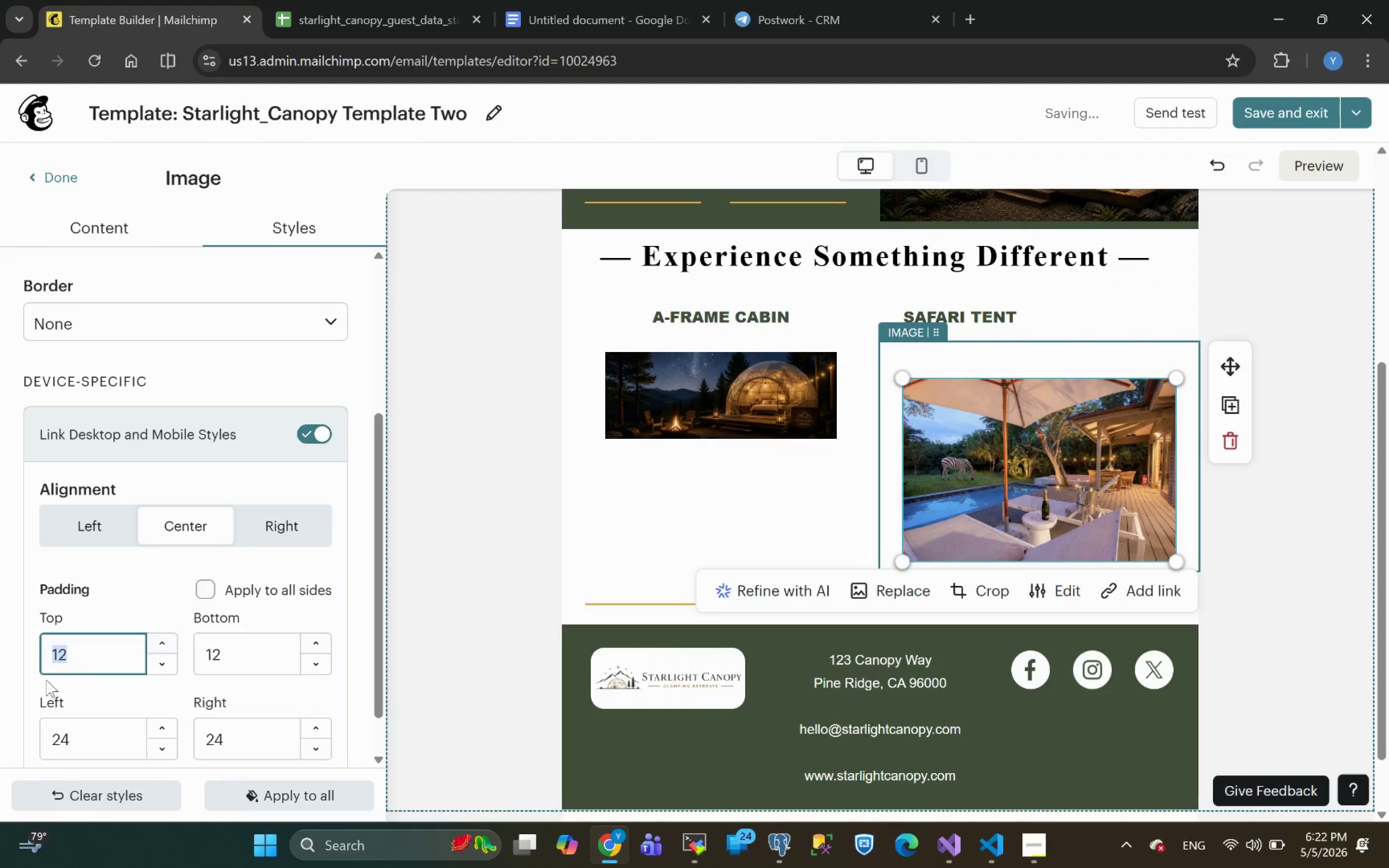 
left_click([208, 587])
 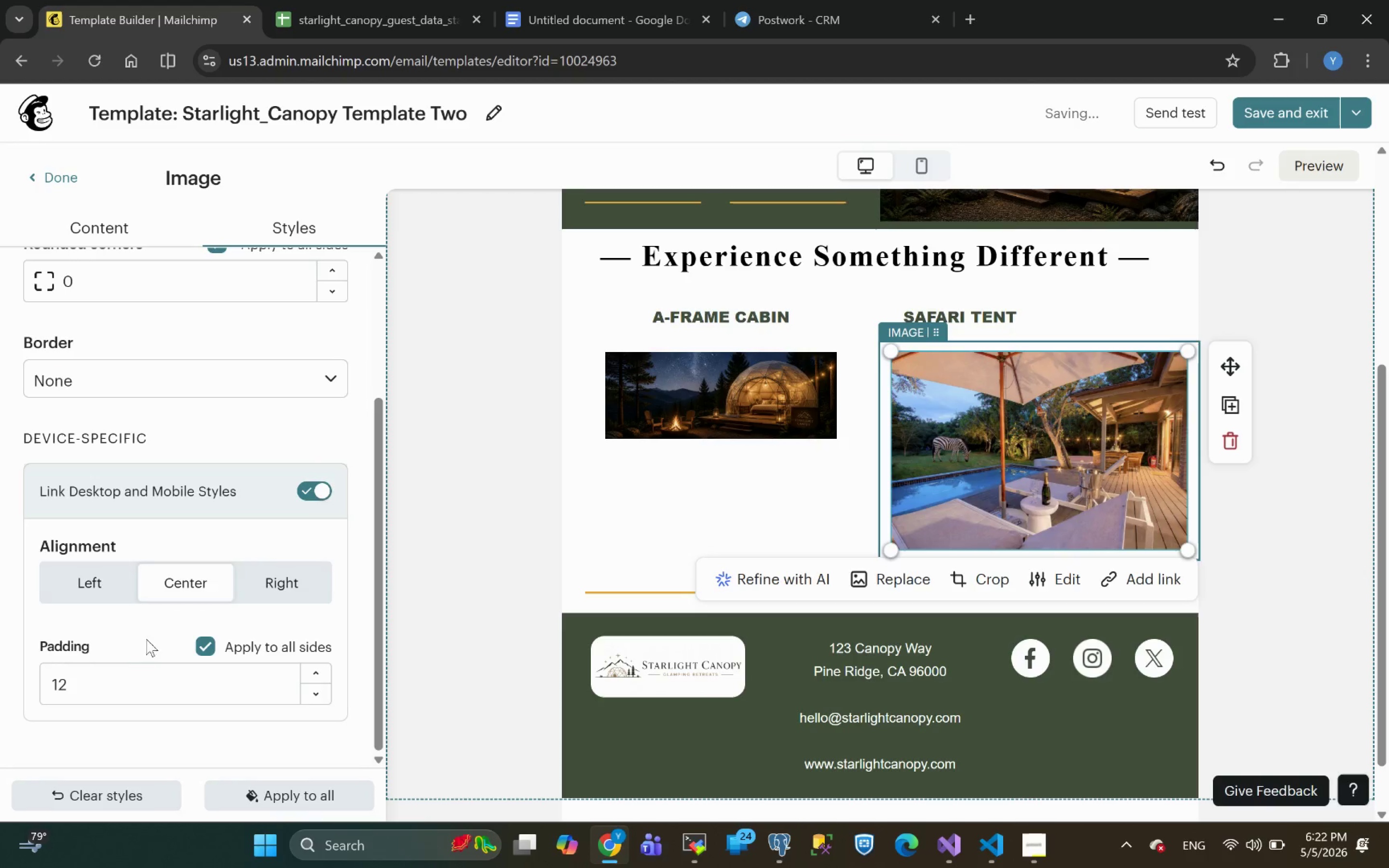 
left_click_drag(start_coordinate=[95, 685], to_coordinate=[0, 726])
 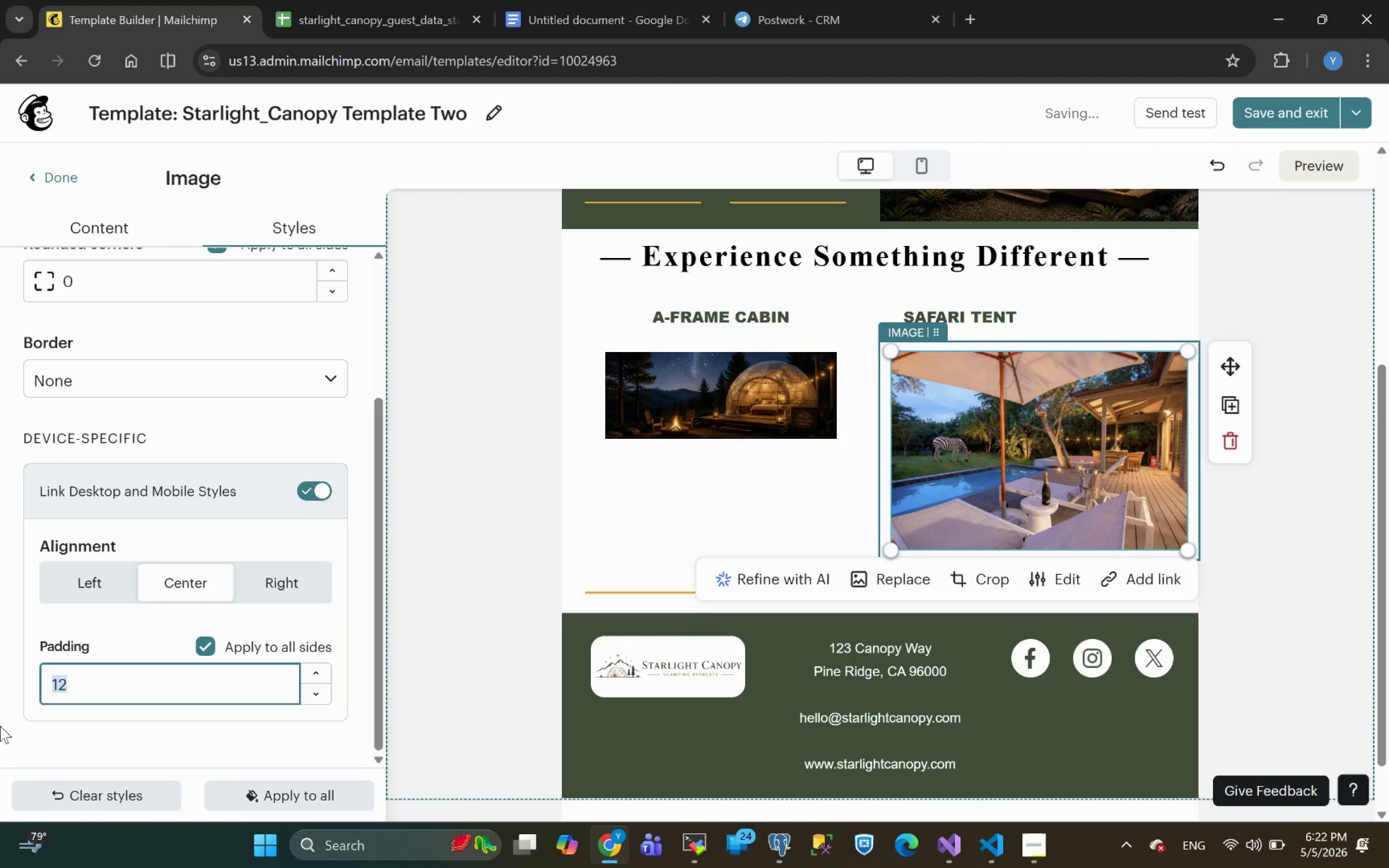 
key(0)
 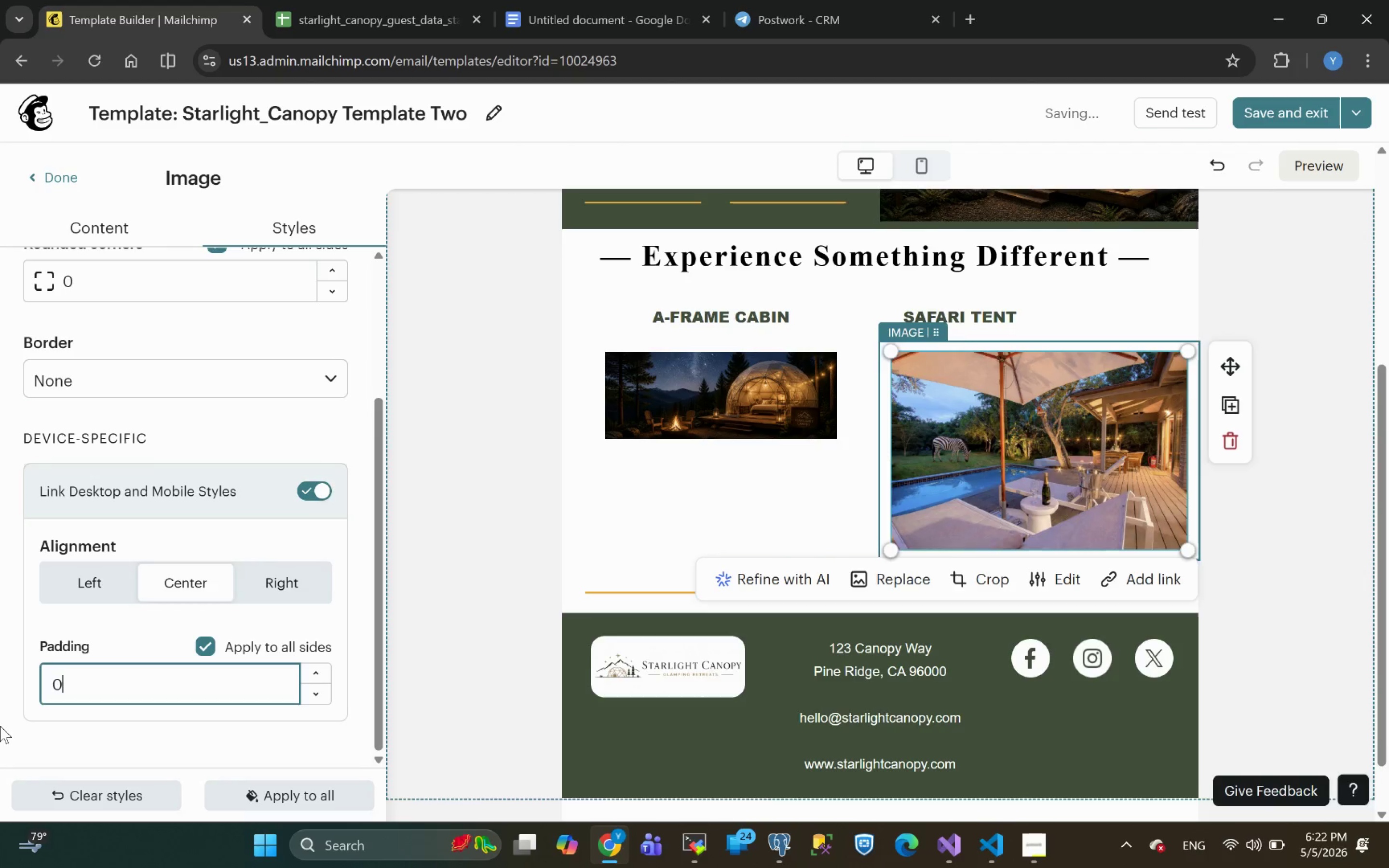 
key(Enter)
 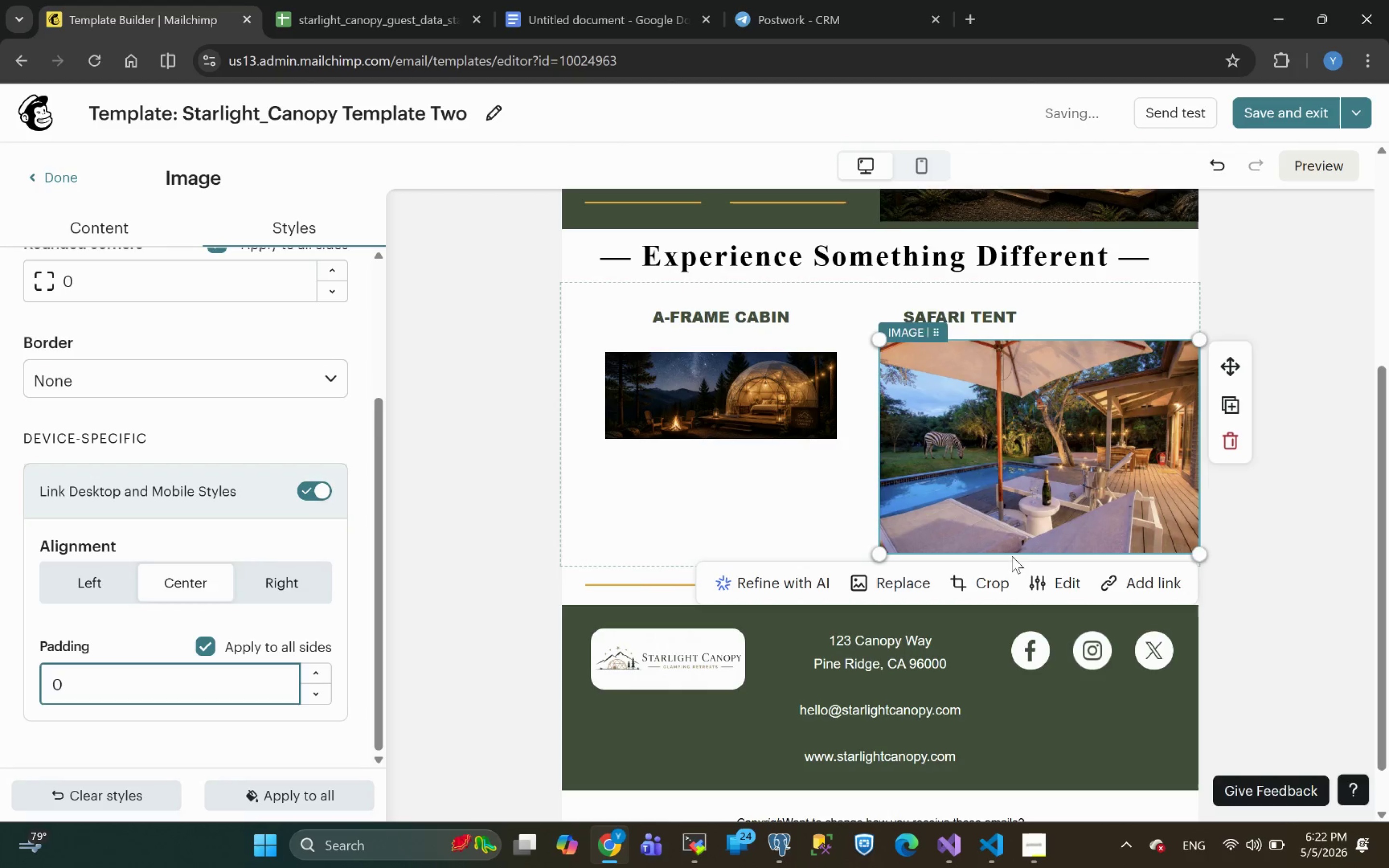 
left_click([989, 588])
 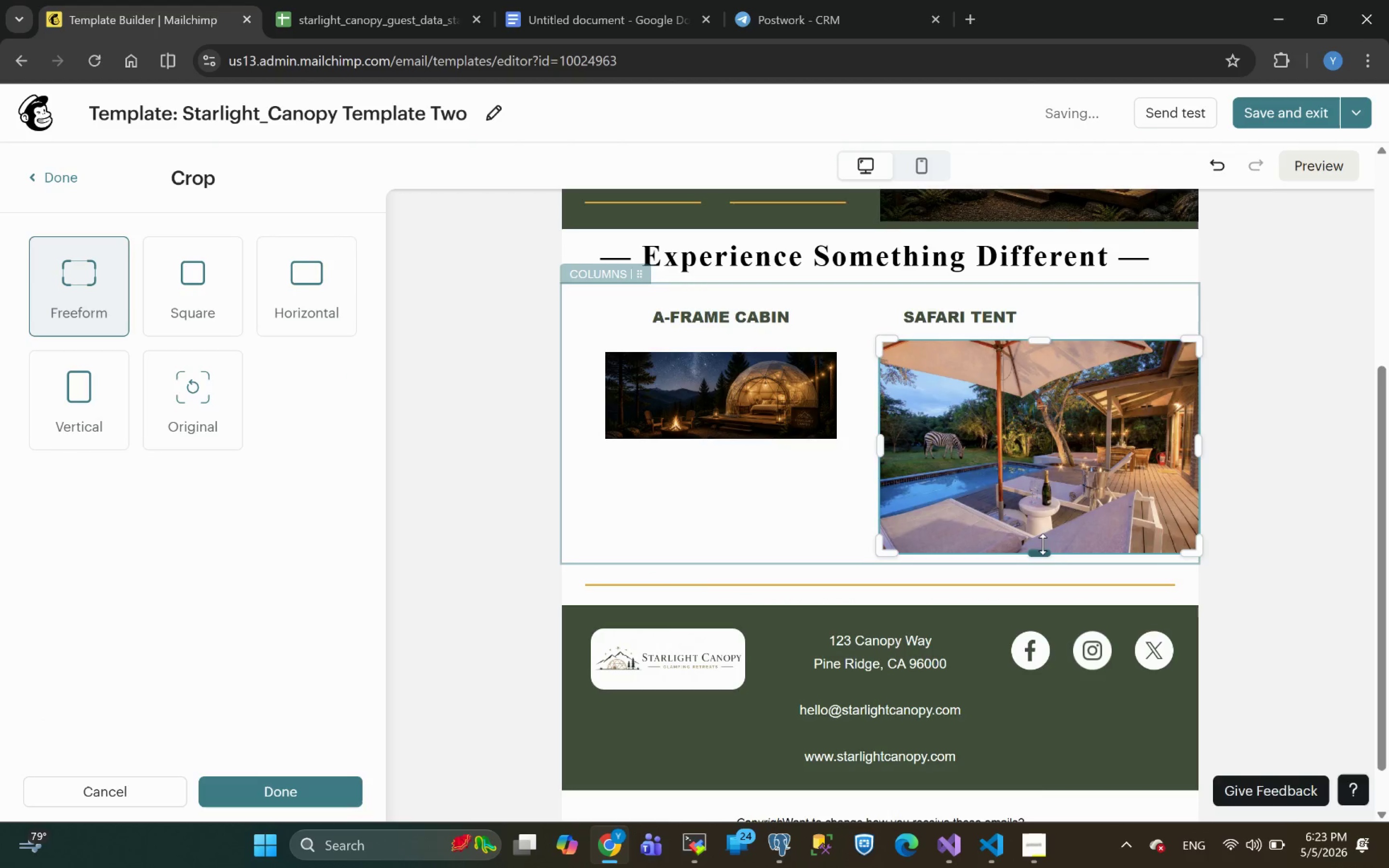 
left_click([1042, 553])
 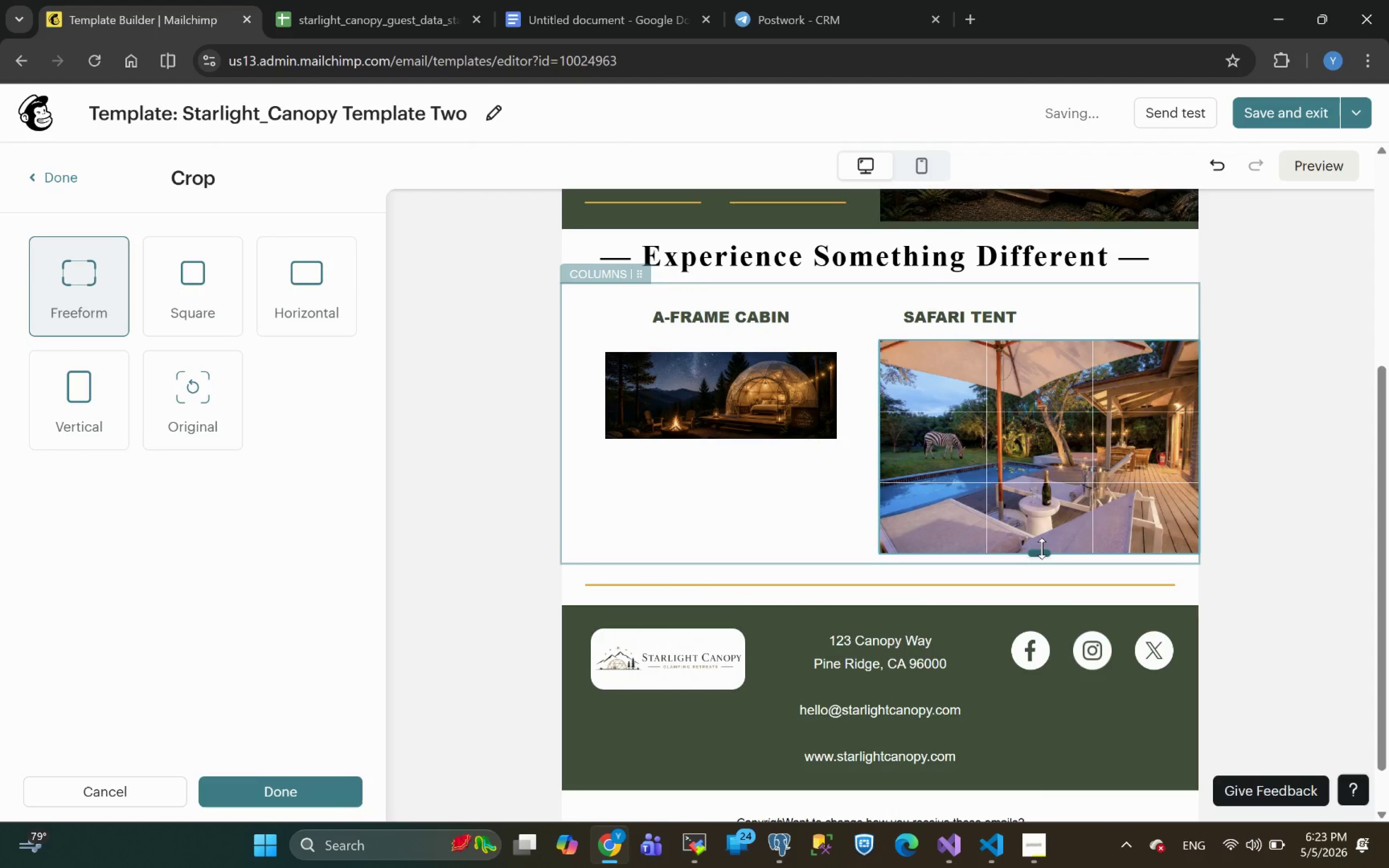 
double_click([1042, 548])
 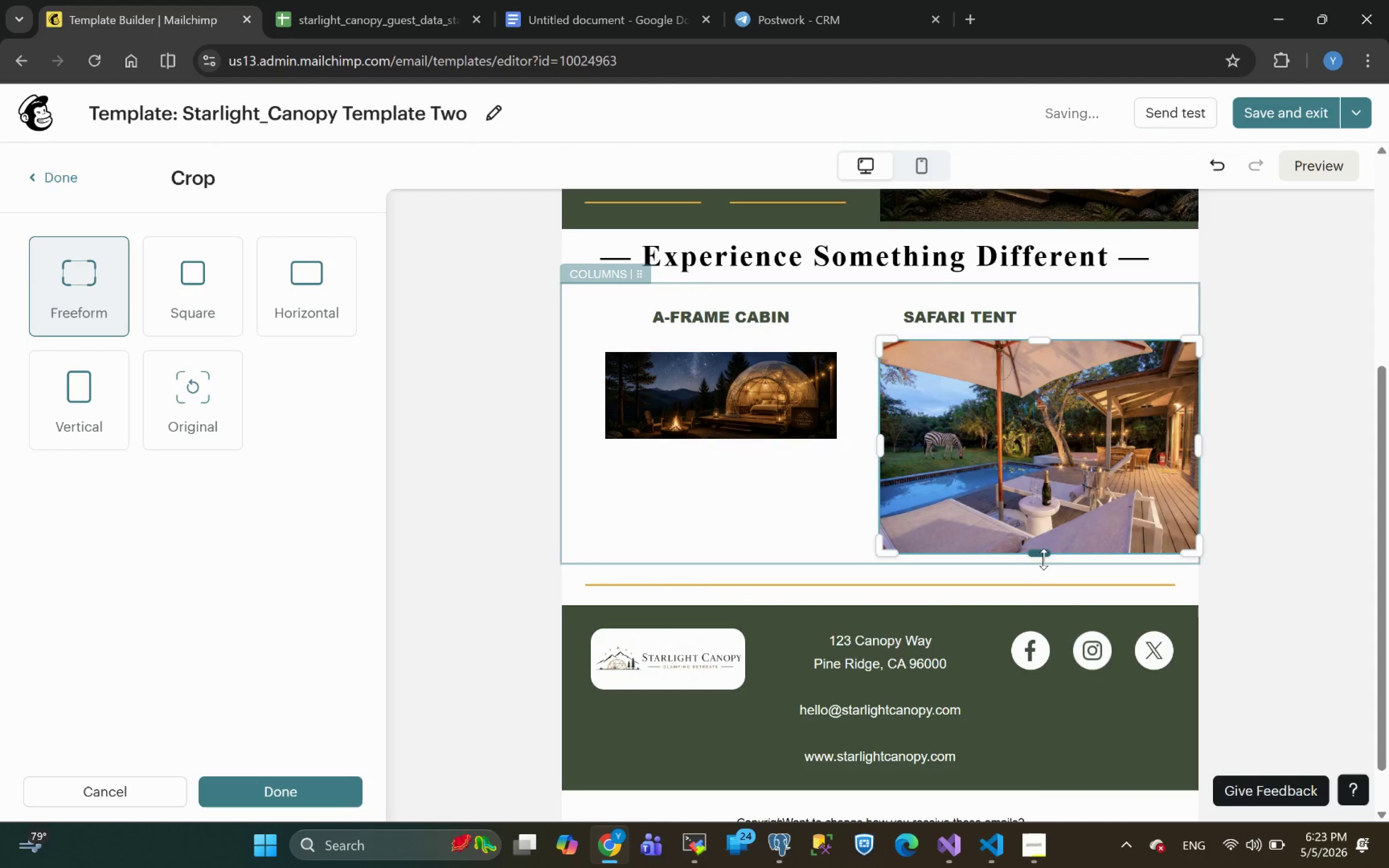 
left_click_drag(start_coordinate=[1042, 553], to_coordinate=[1043, 516])
 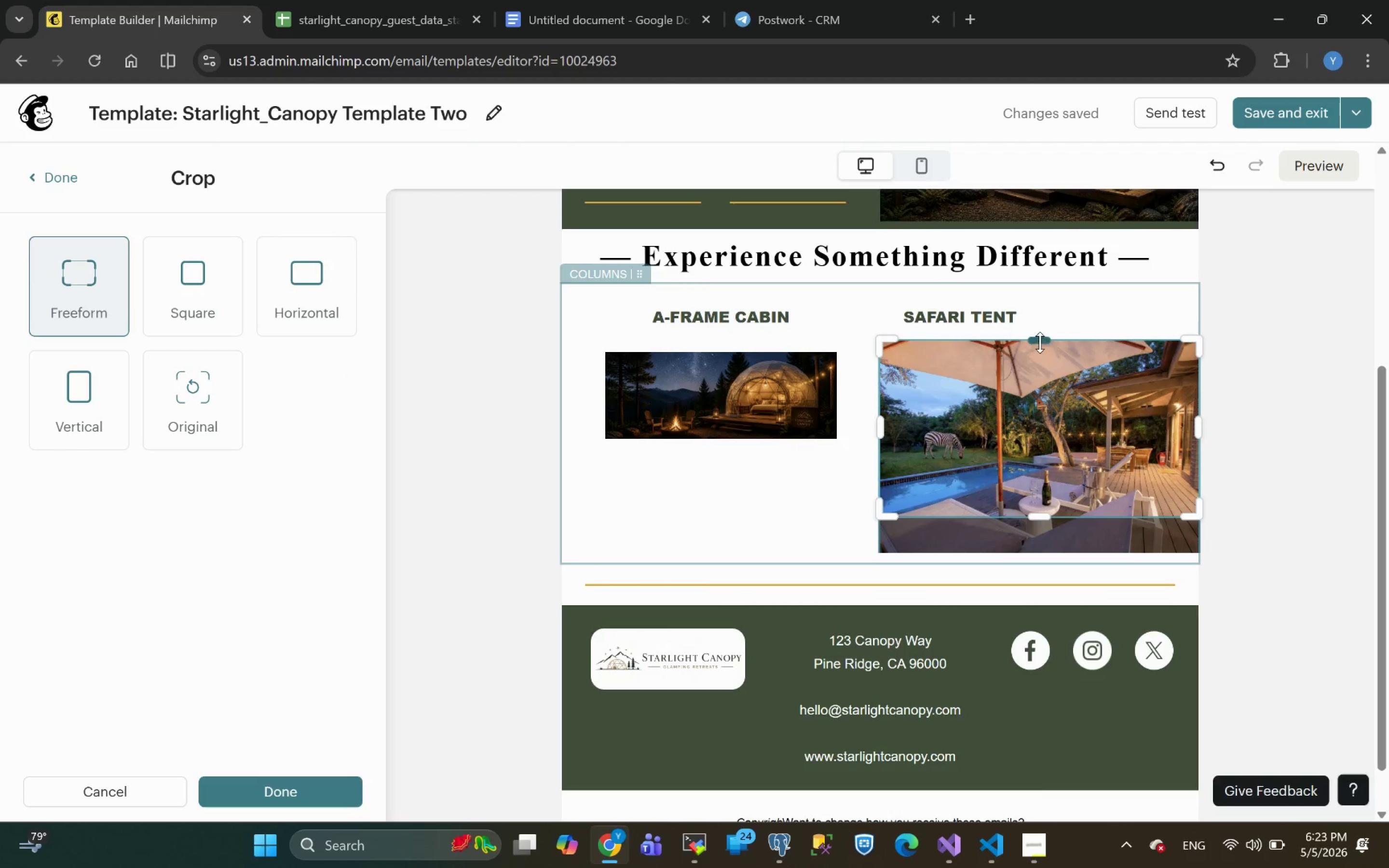 
left_click_drag(start_coordinate=[1039, 342], to_coordinate=[1039, 365])
 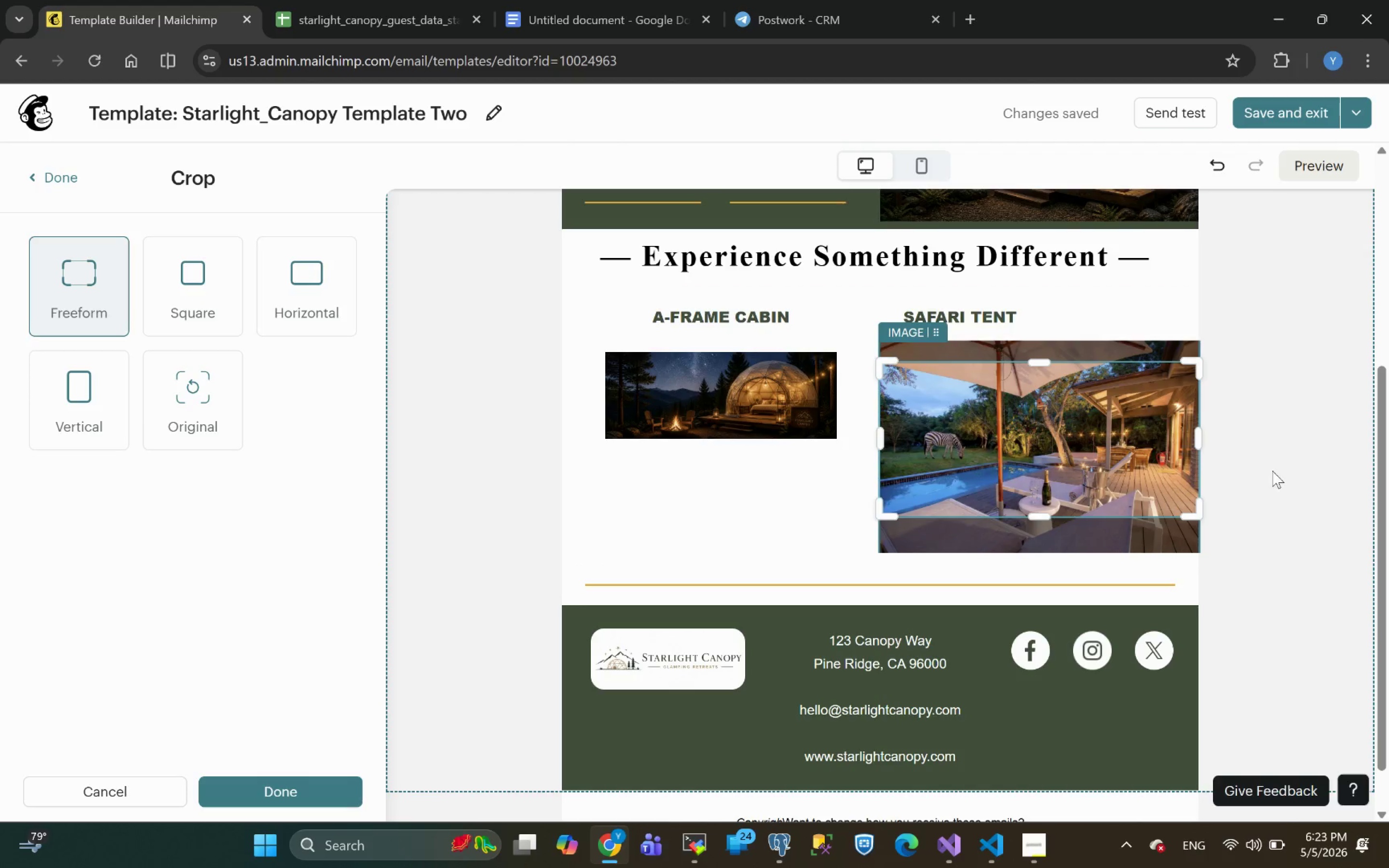 
left_click([1283, 500])
 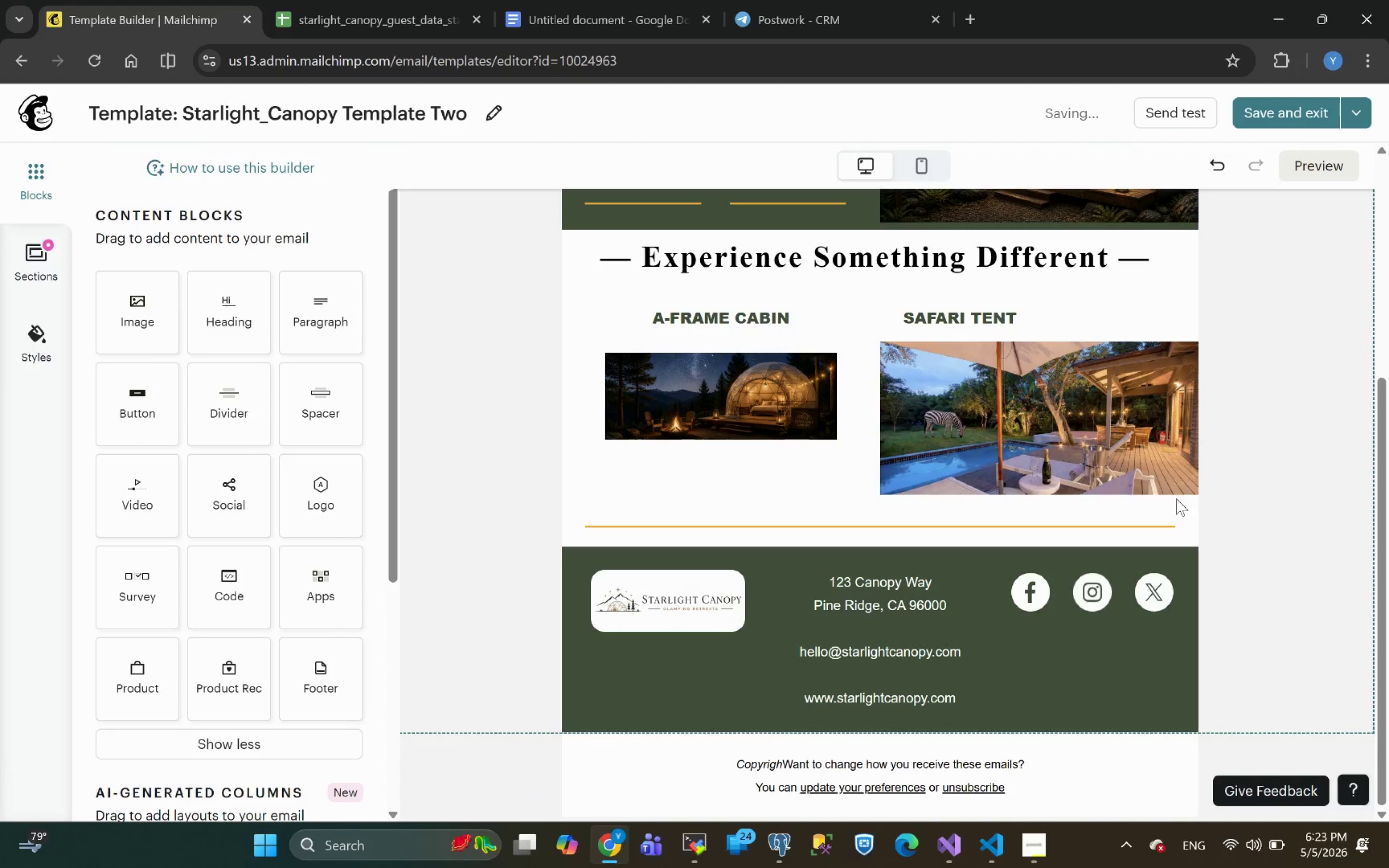 
left_click([742, 413])
 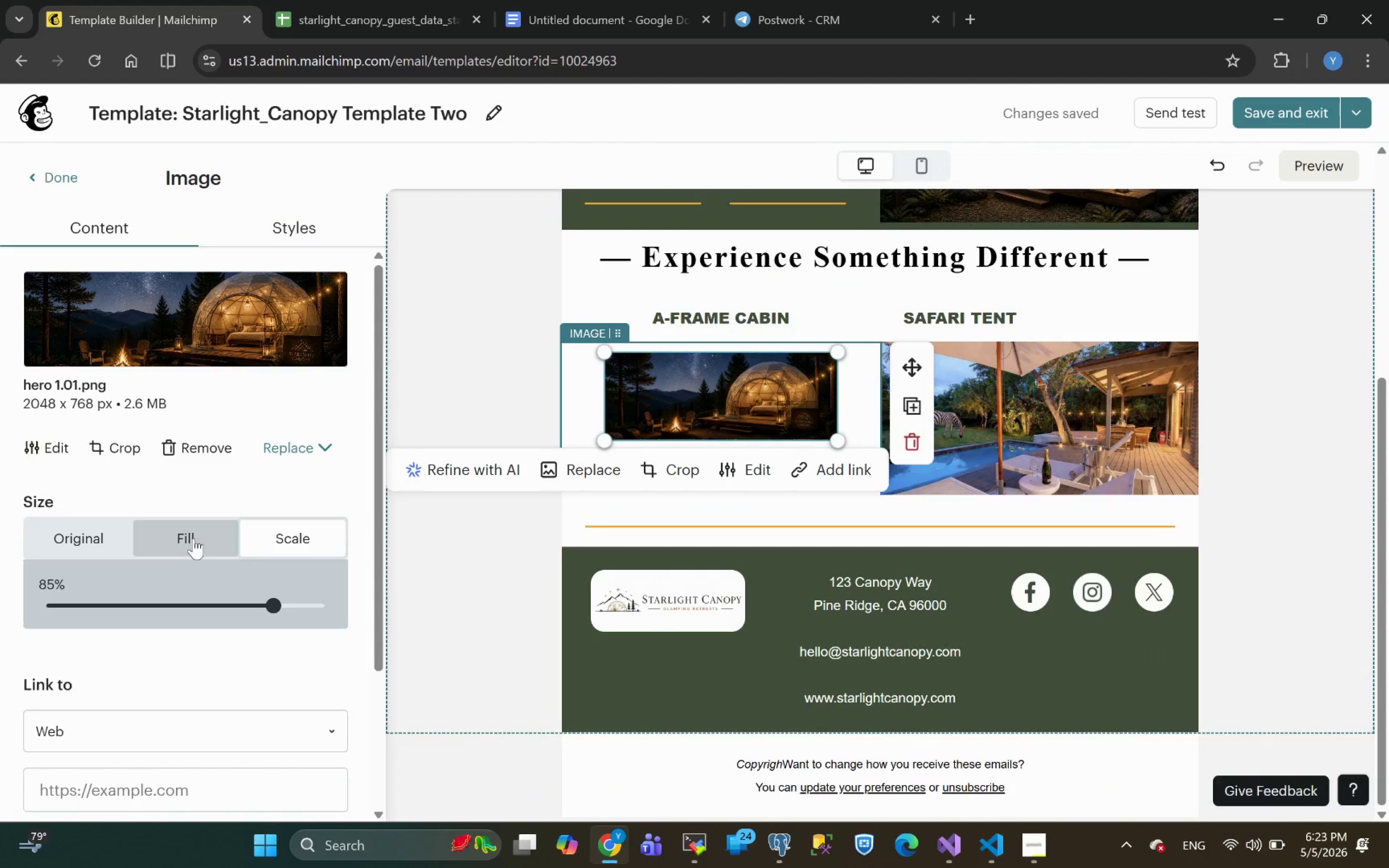 
left_click([192, 536])
 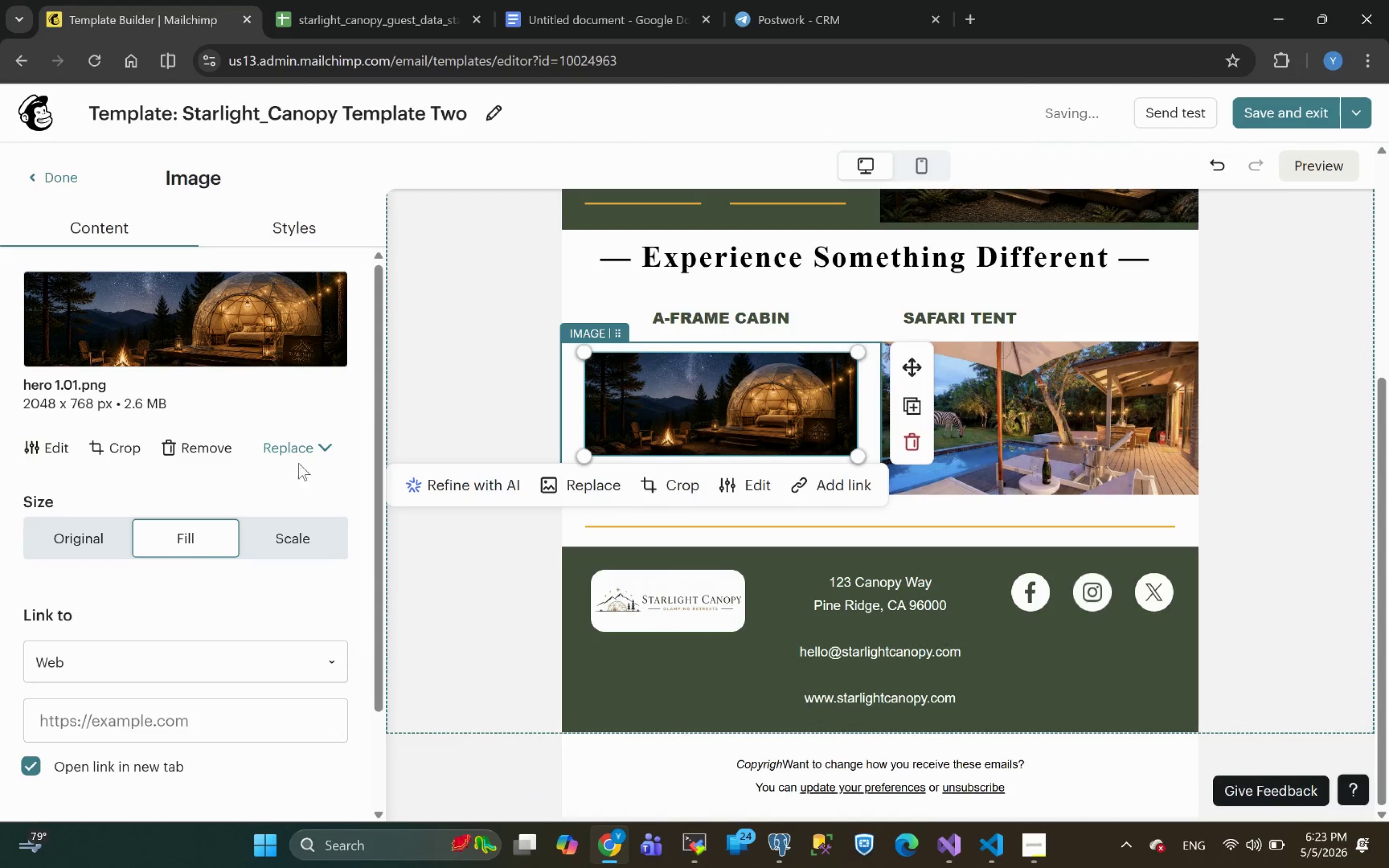 
left_click([305, 238])
 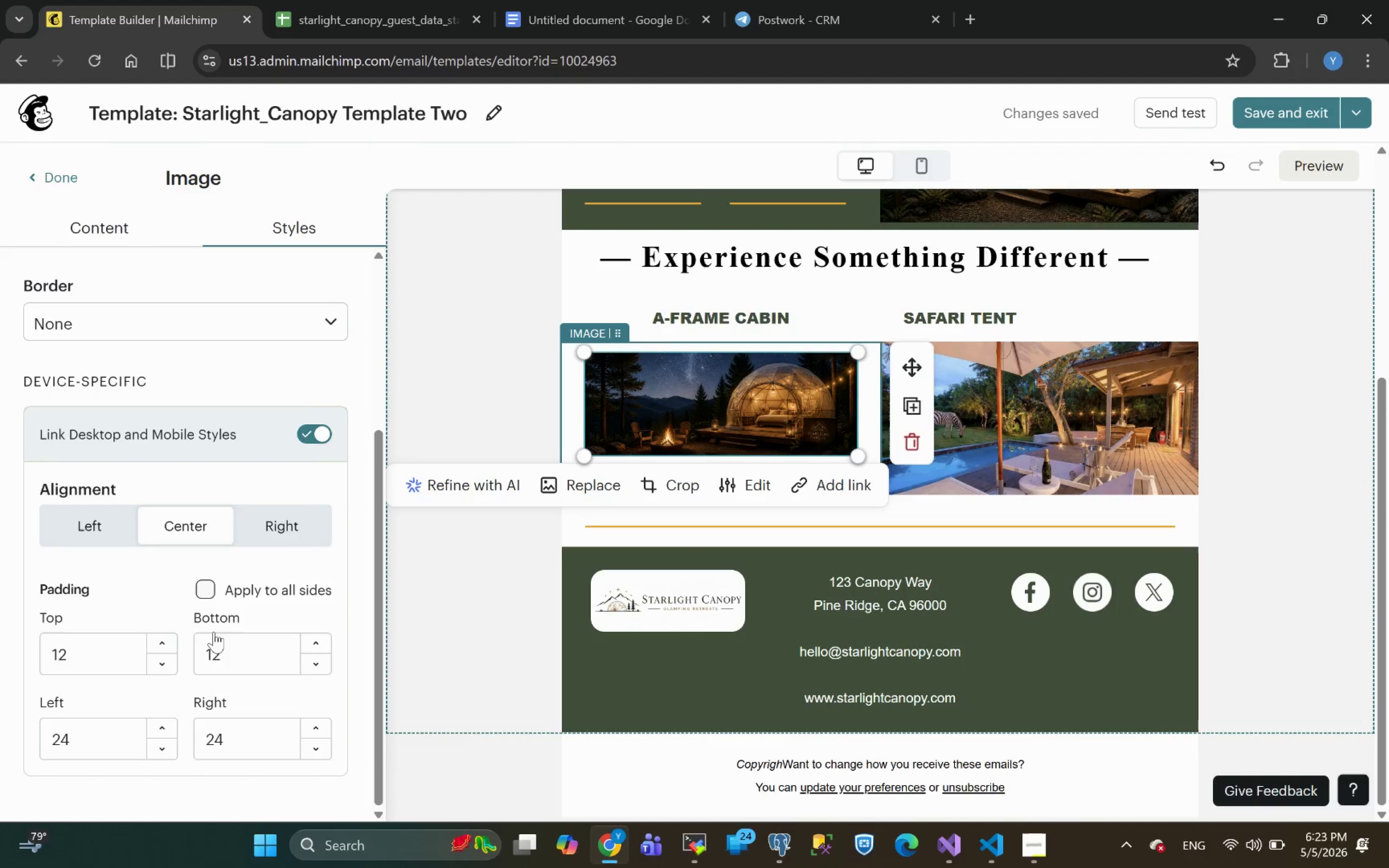 
left_click([200, 592])
 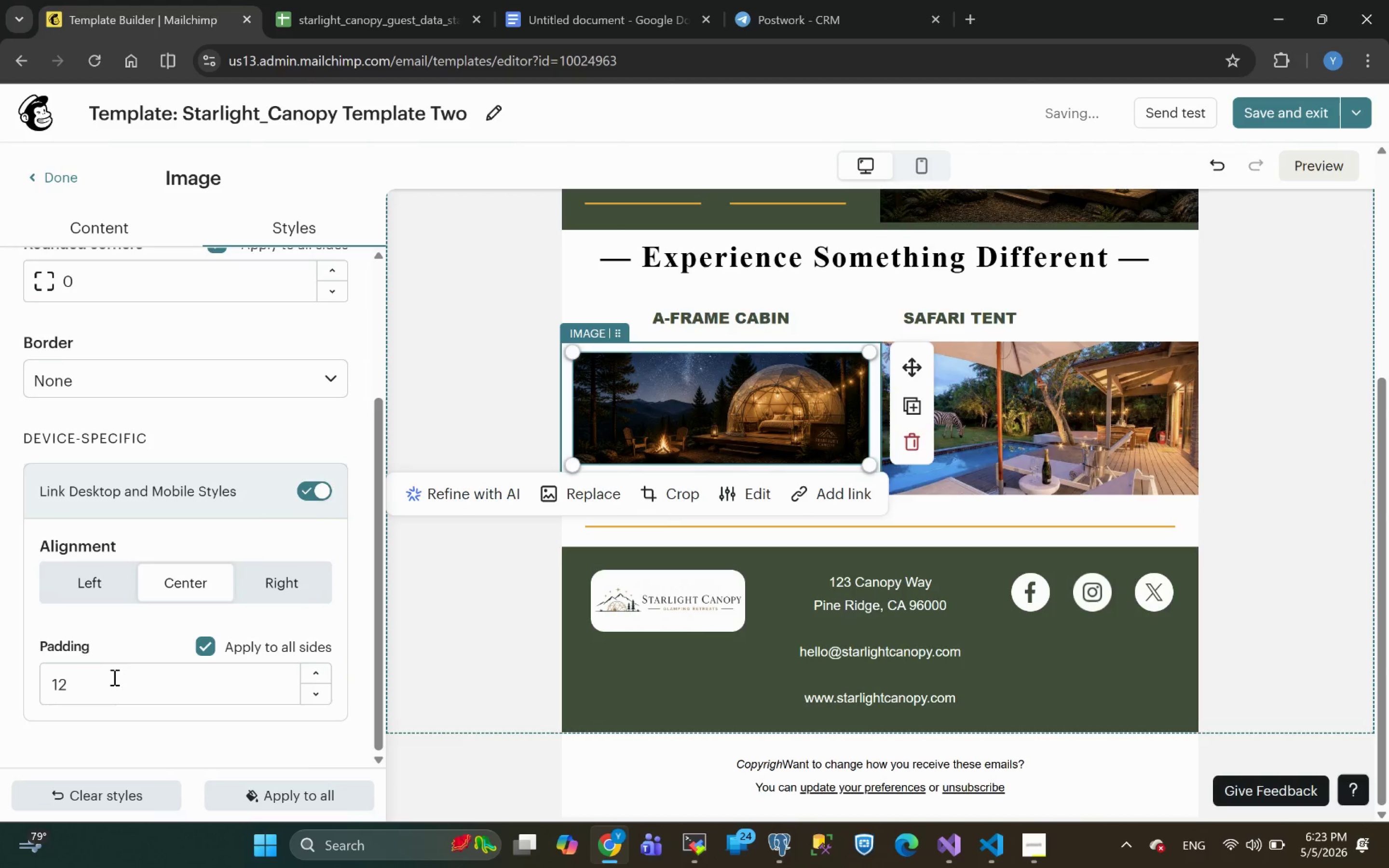 
left_click_drag(start_coordinate=[99, 687], to_coordinate=[0, 711])
 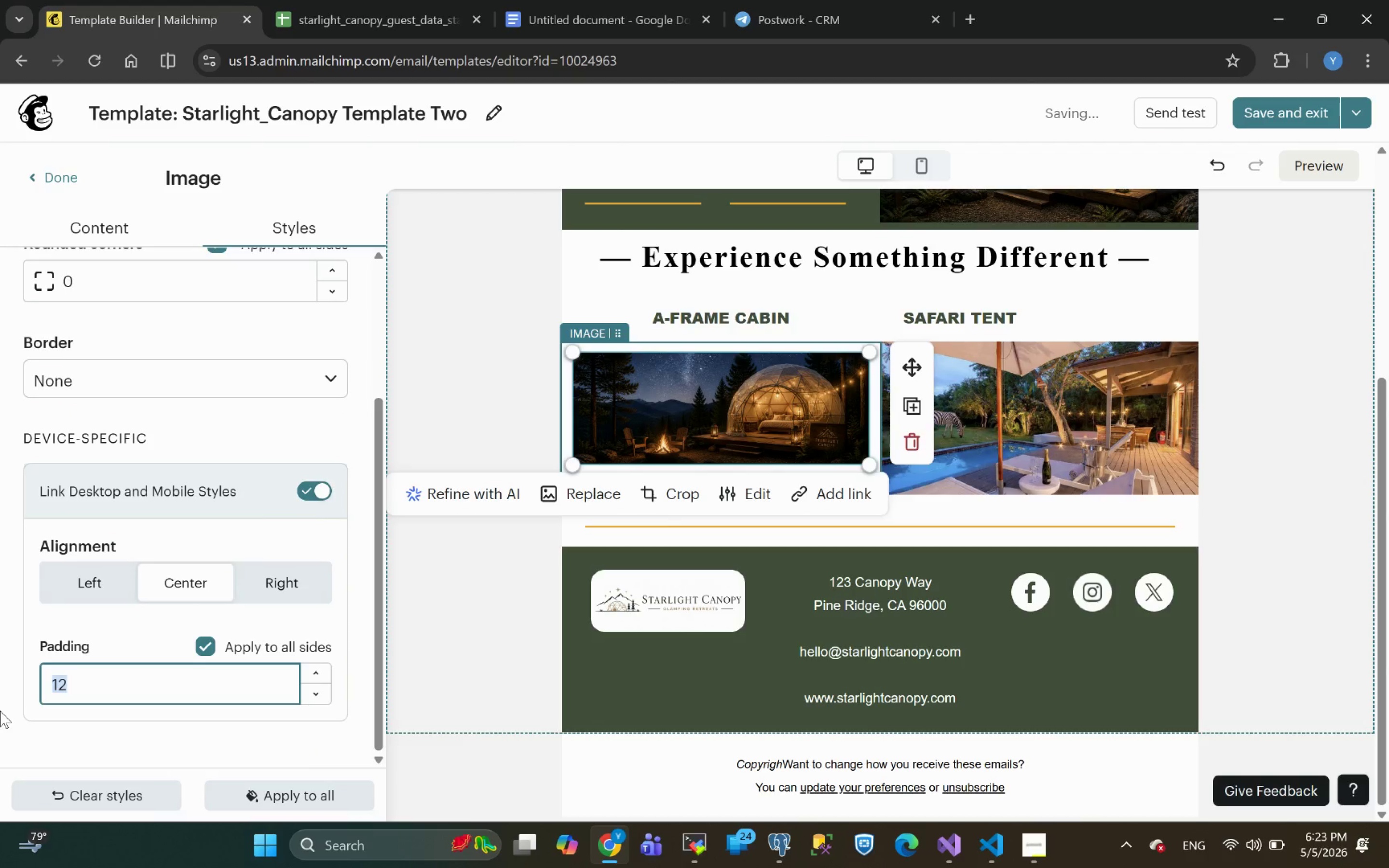 
key(0)
 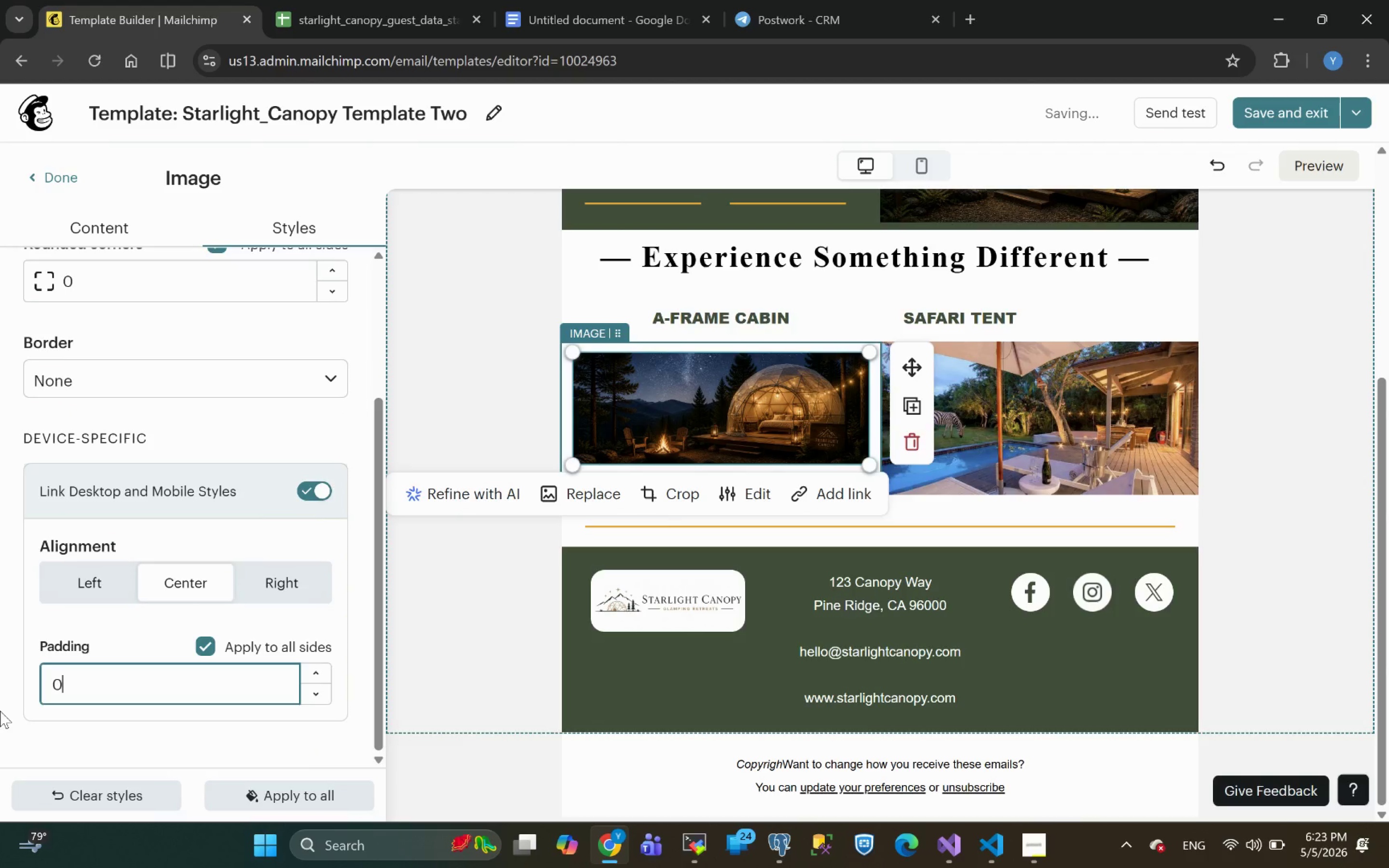 
key(Enter)
 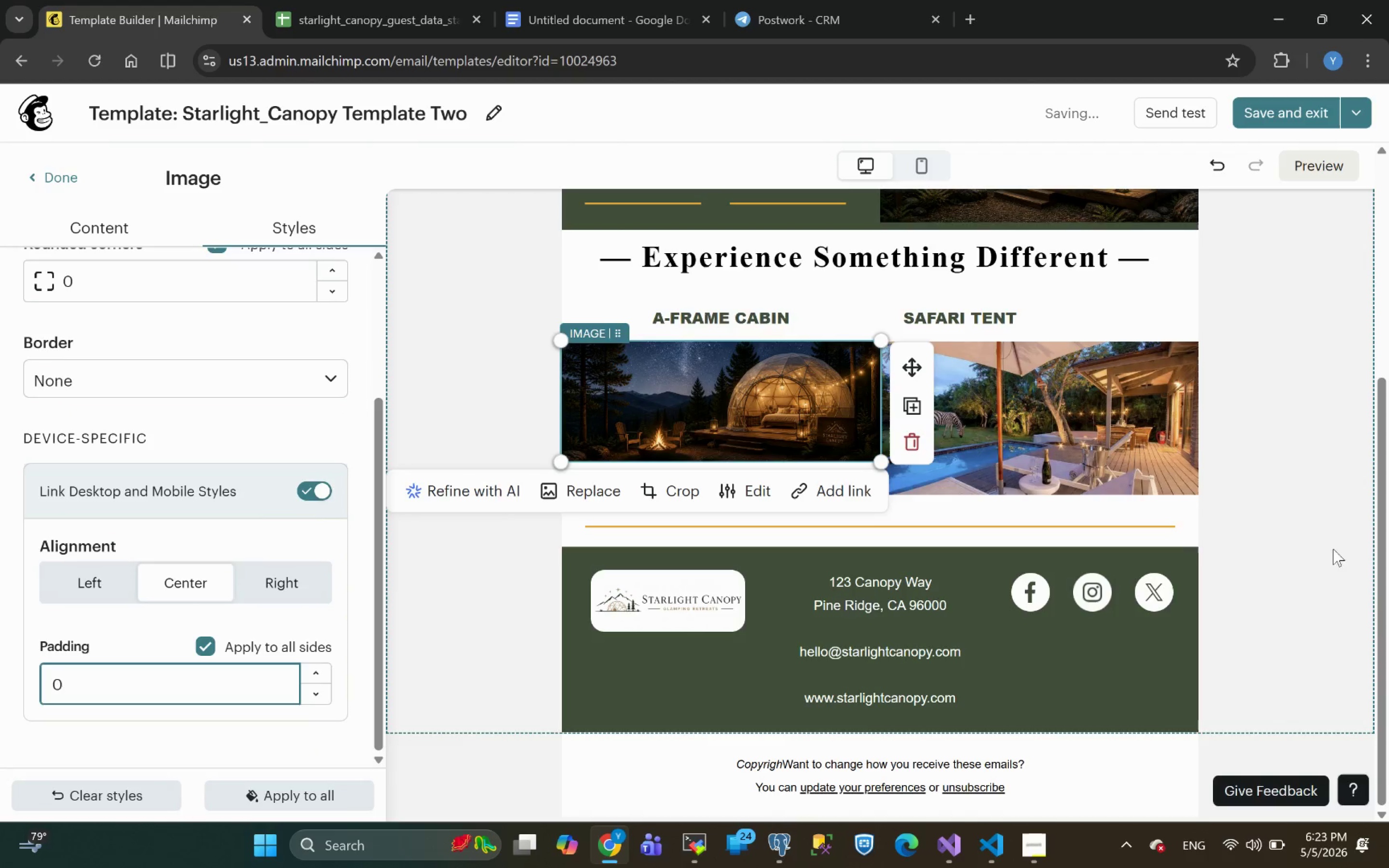 
left_click([1297, 462])
 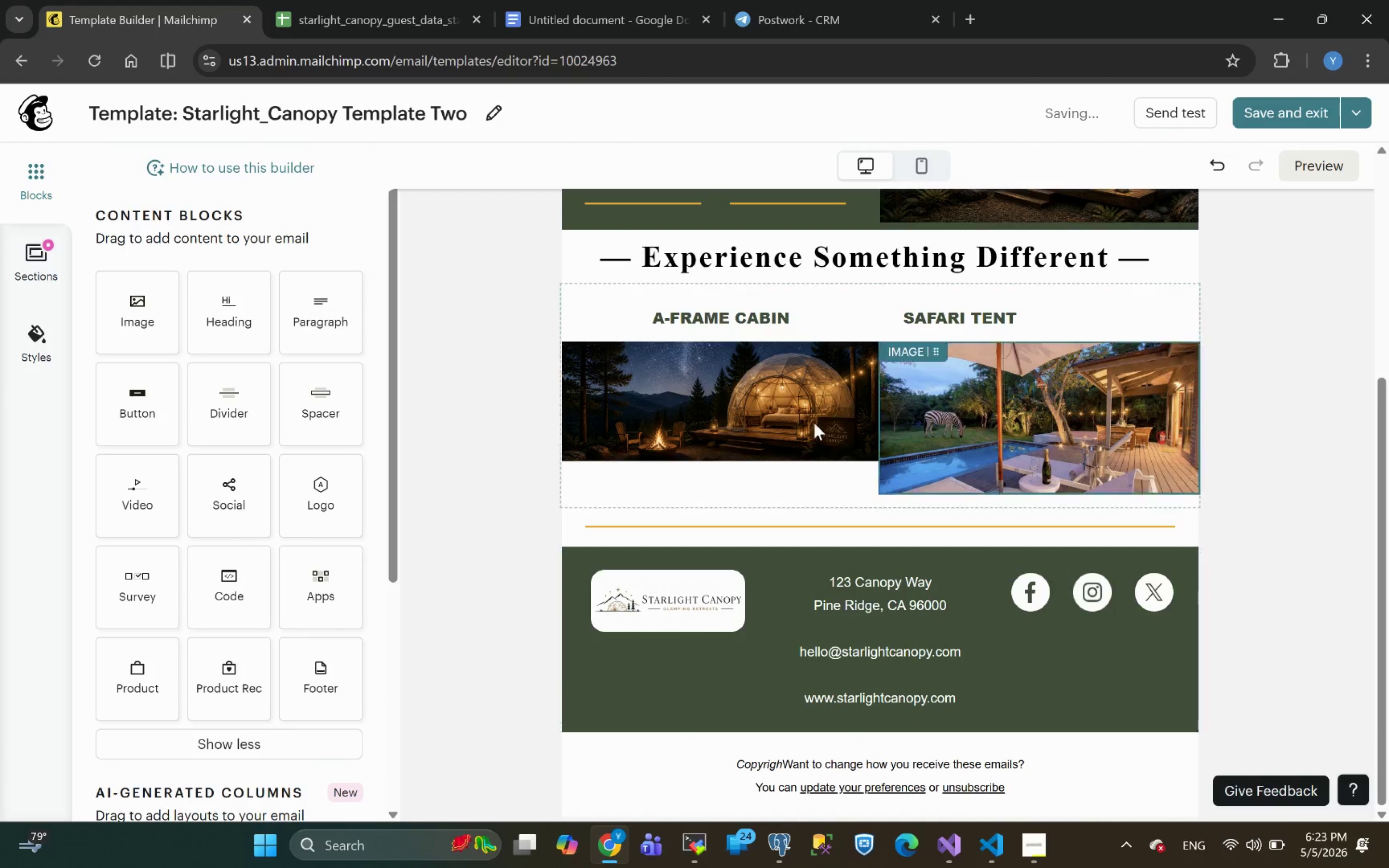 
left_click([801, 426])
 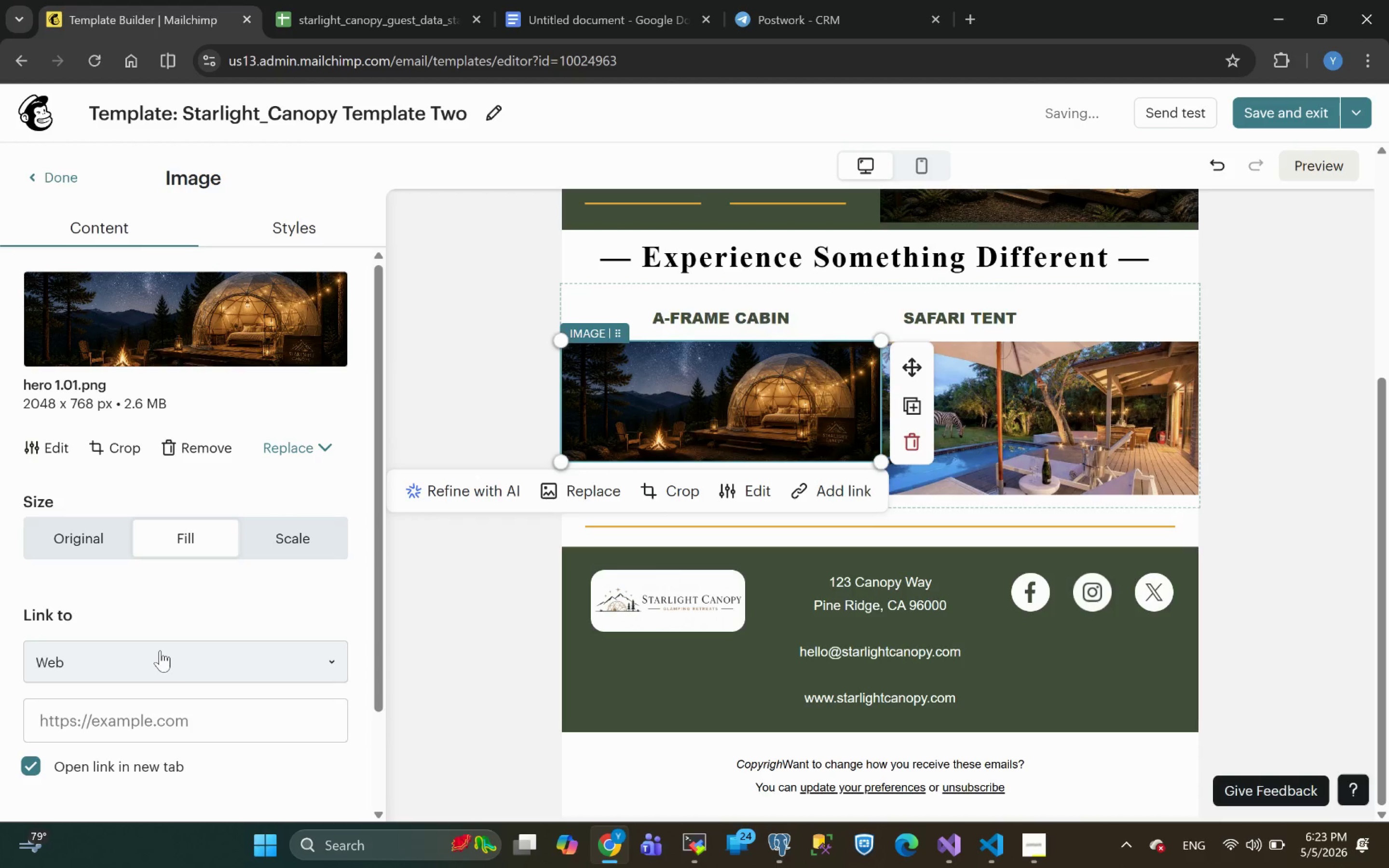 
left_click([288, 228])
 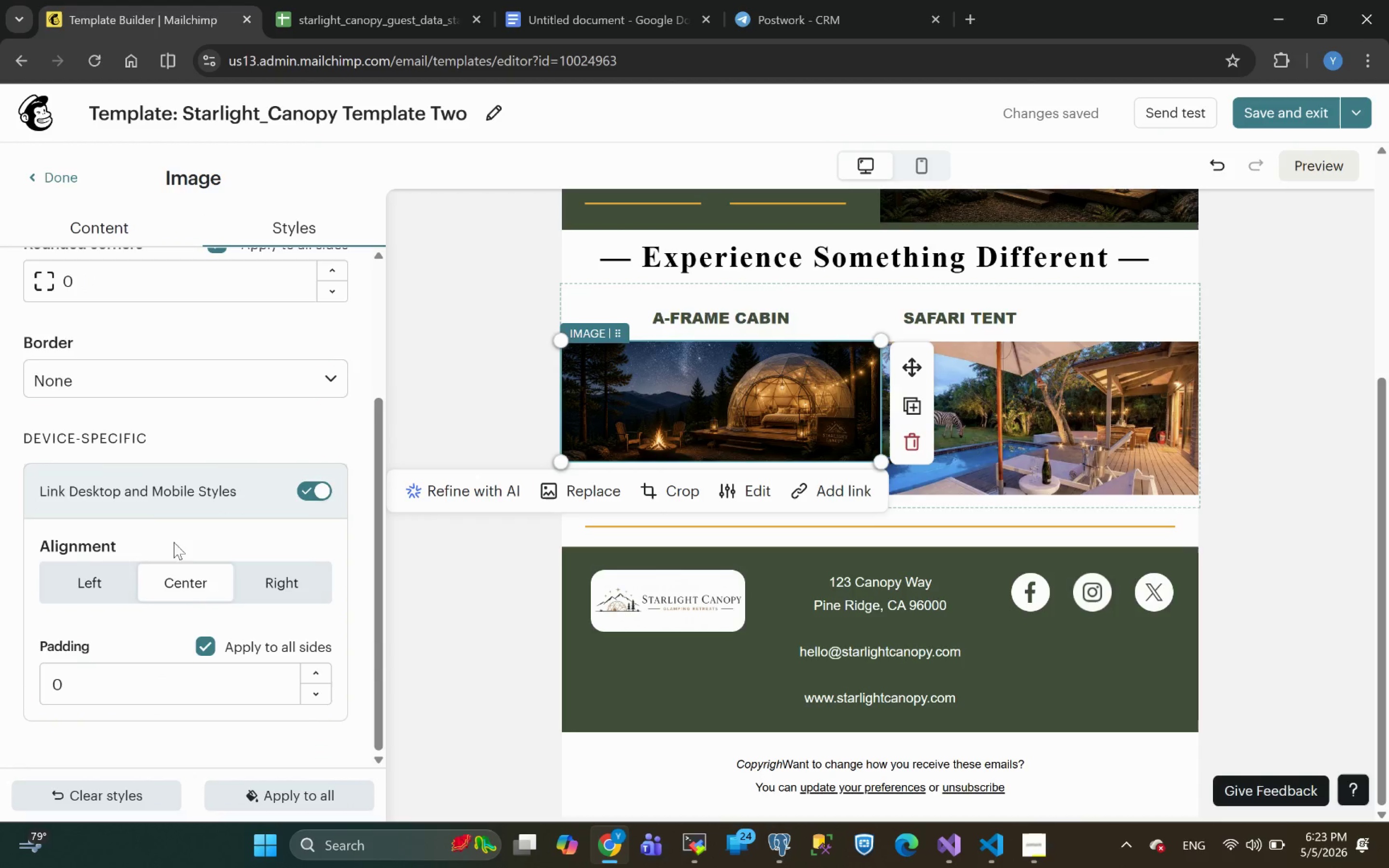 
left_click([205, 639])
 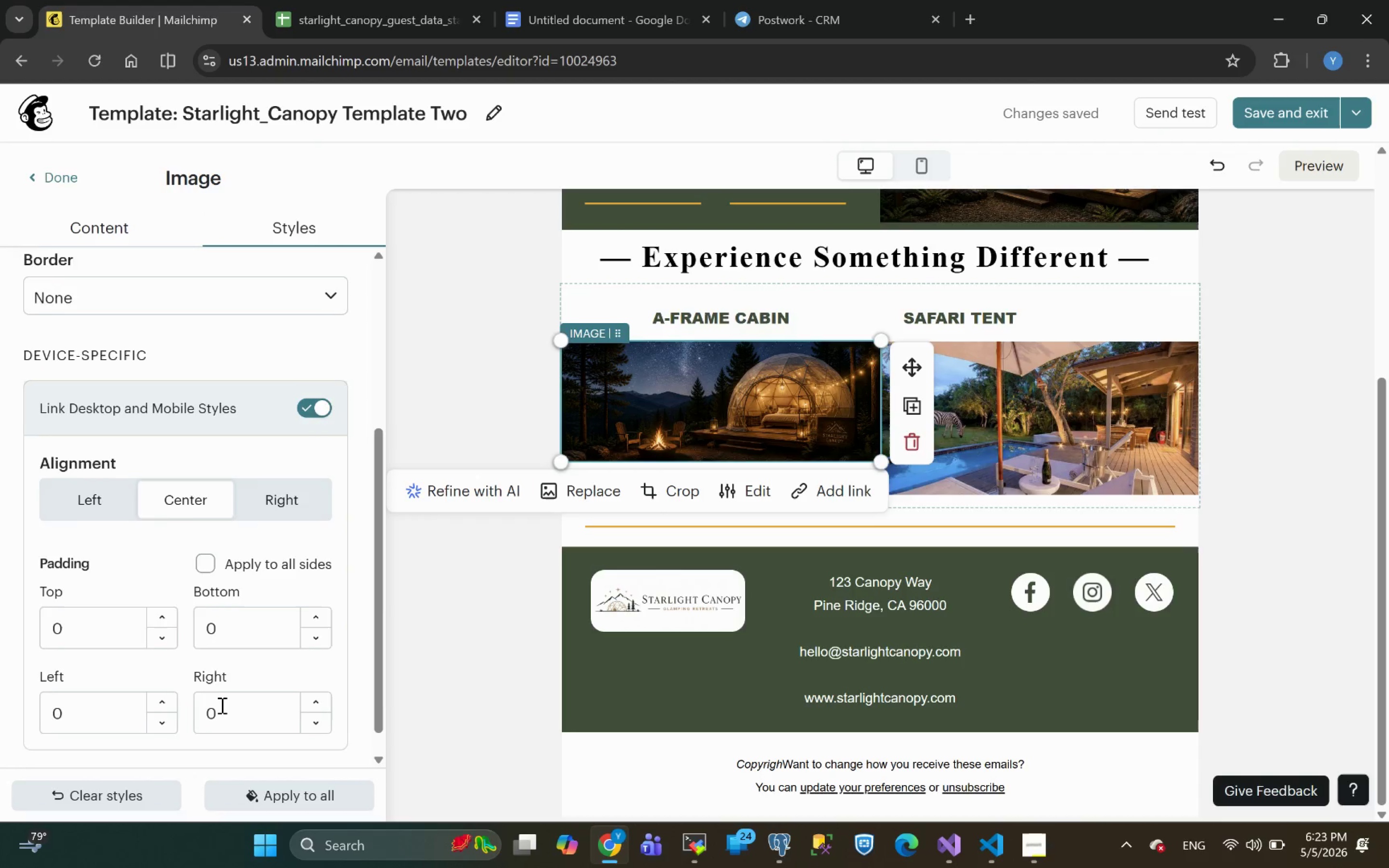 
left_click_drag(start_coordinate=[221, 709], to_coordinate=[177, 715])
 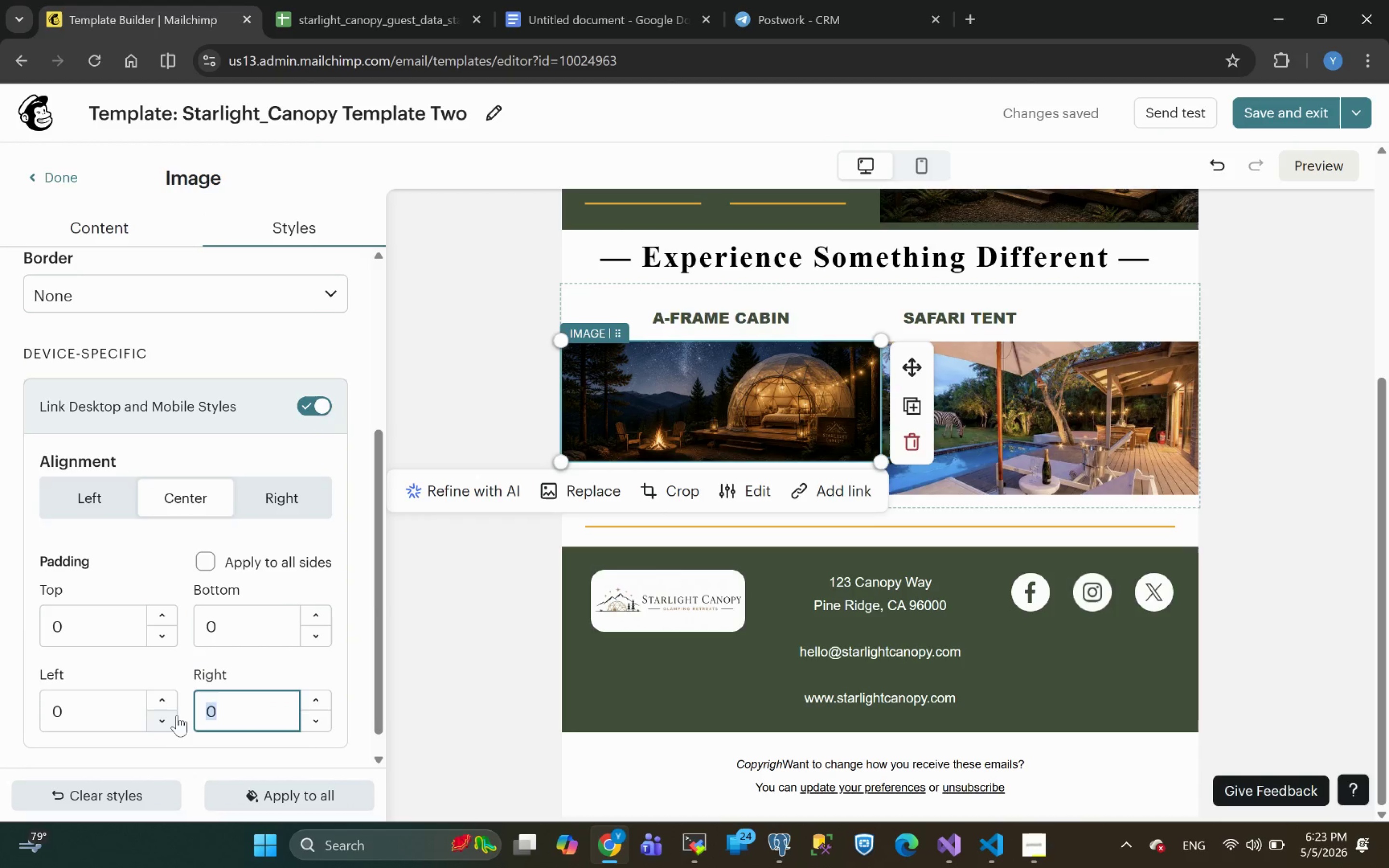 
type(12)
 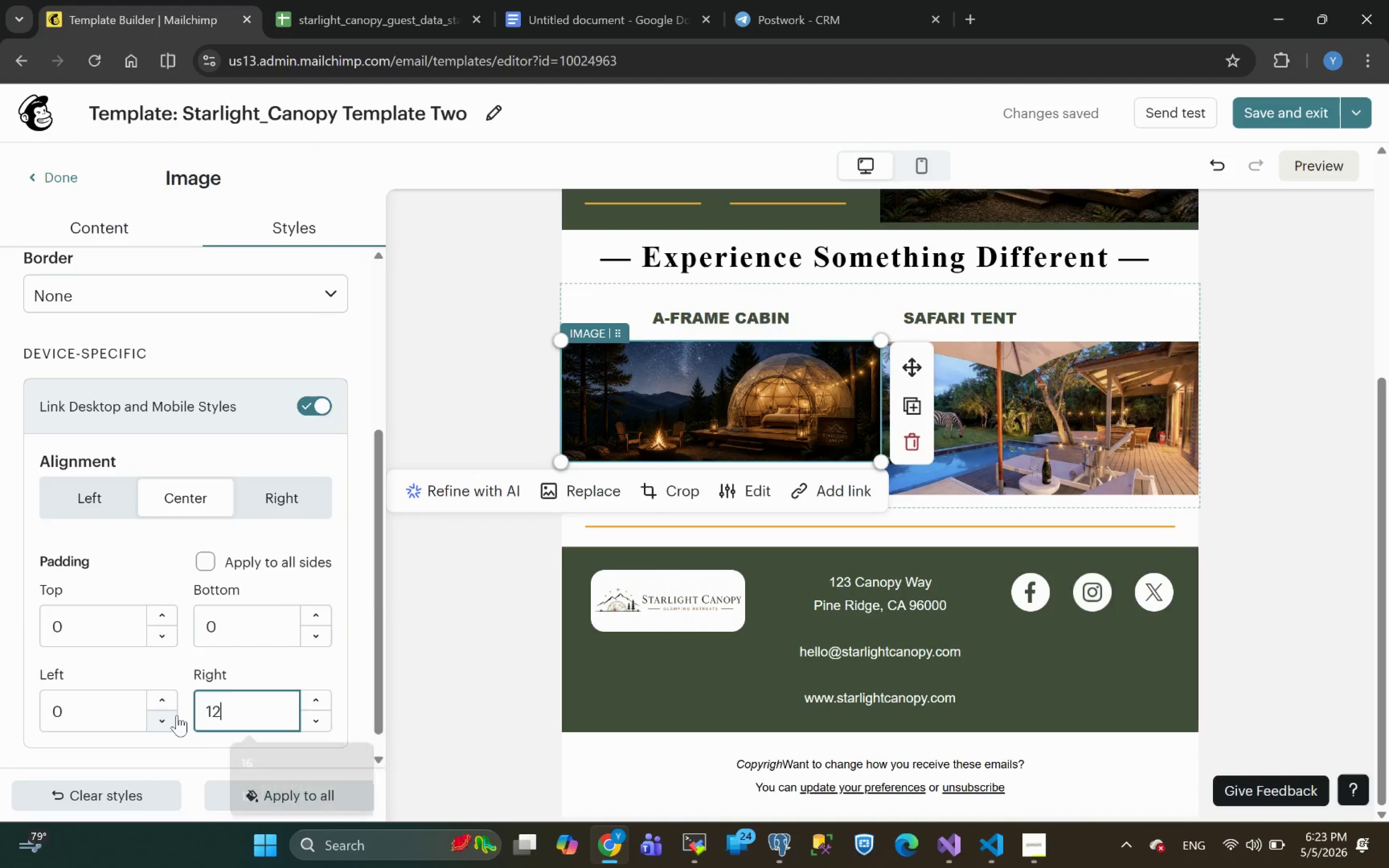 
key(Enter)
 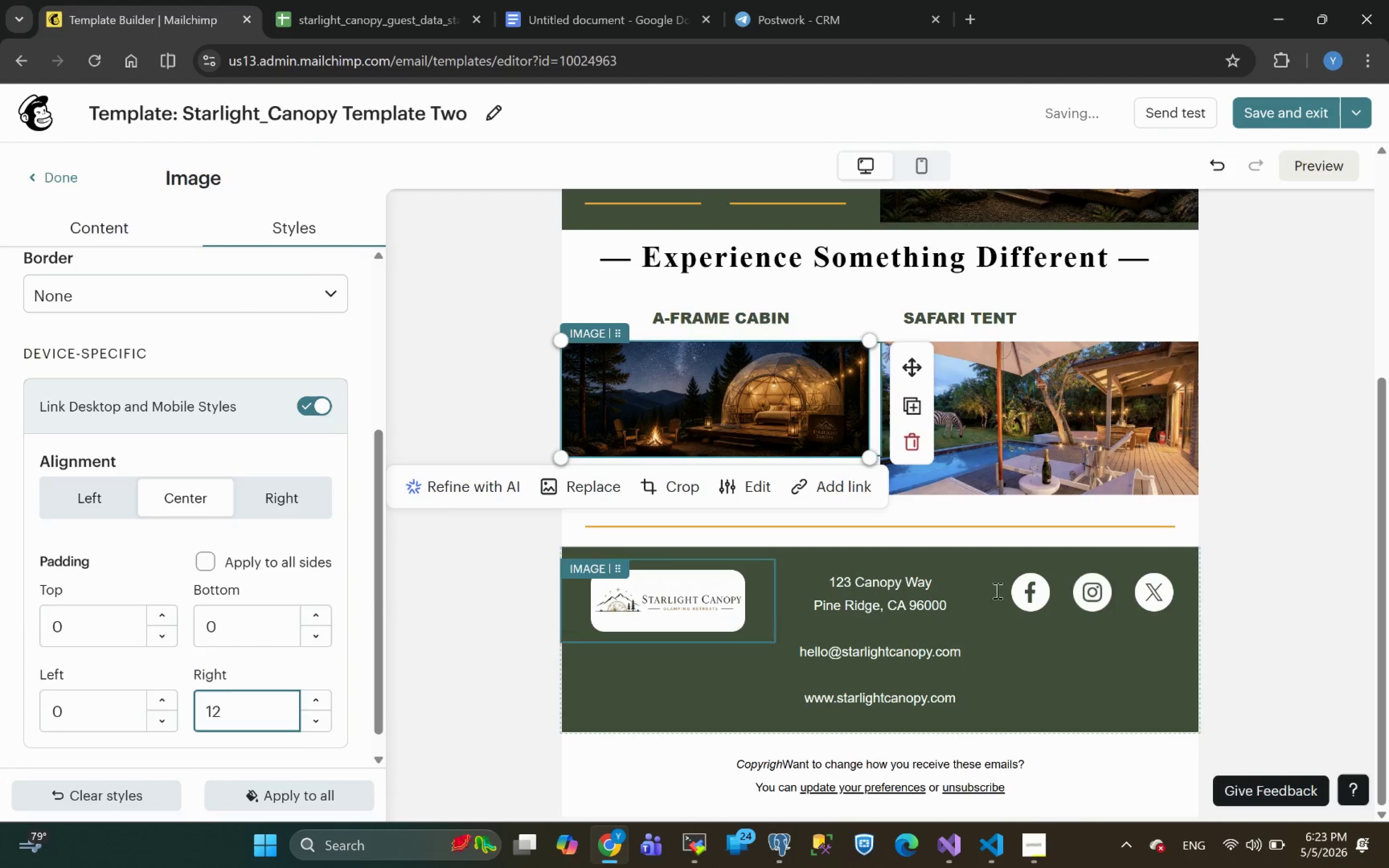 
left_click([1248, 560])
 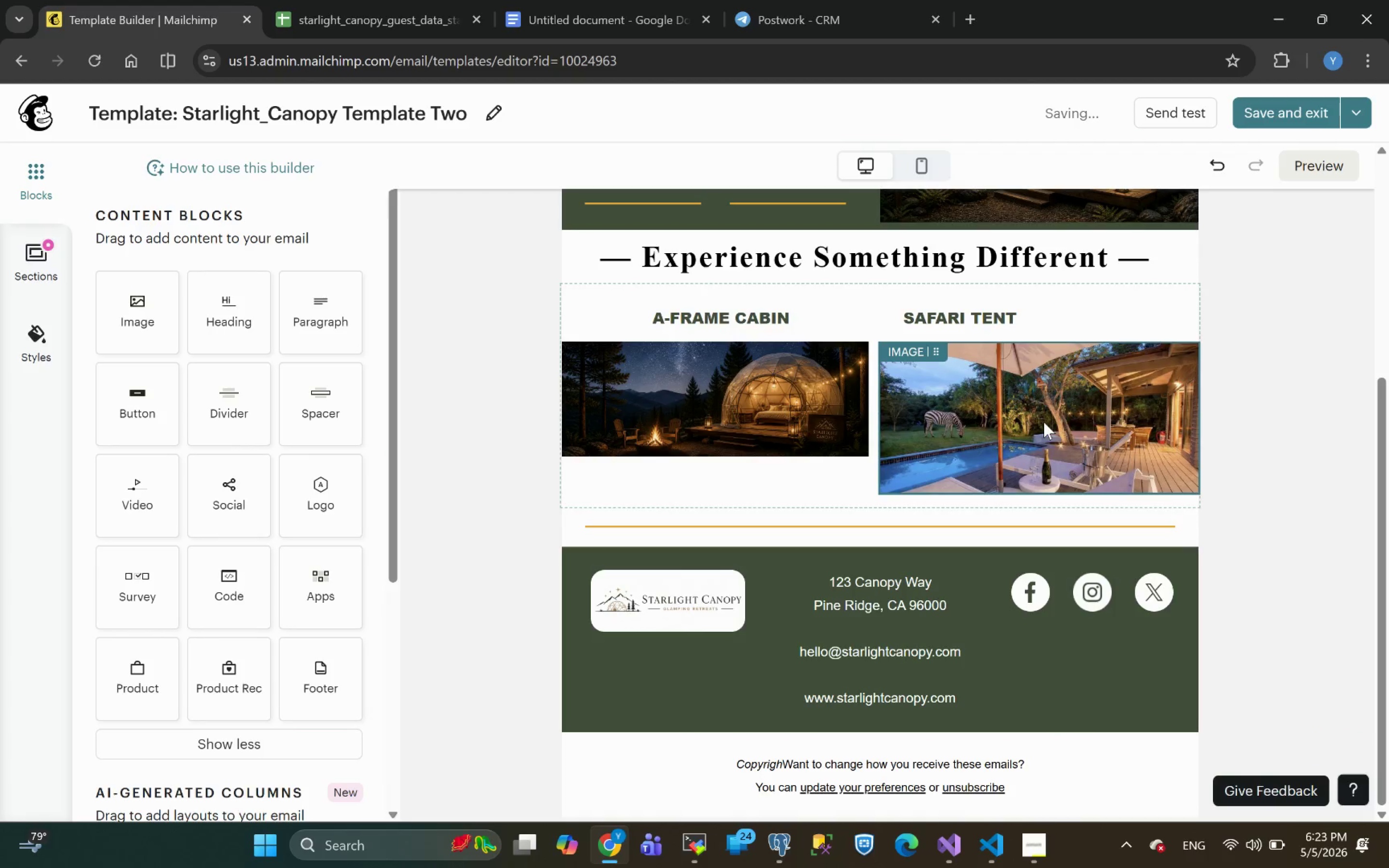 
left_click([974, 434])
 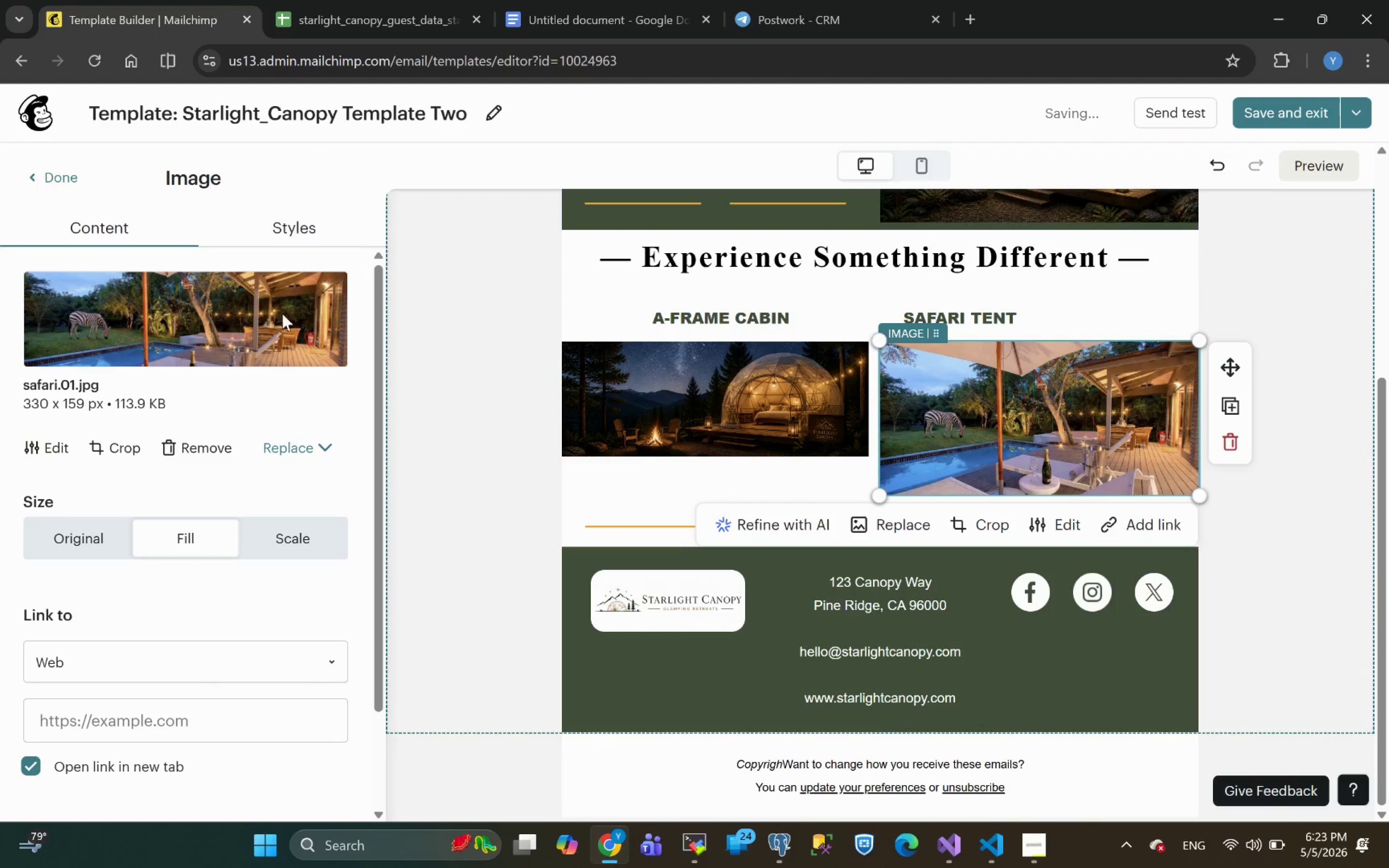 
left_click([284, 237])
 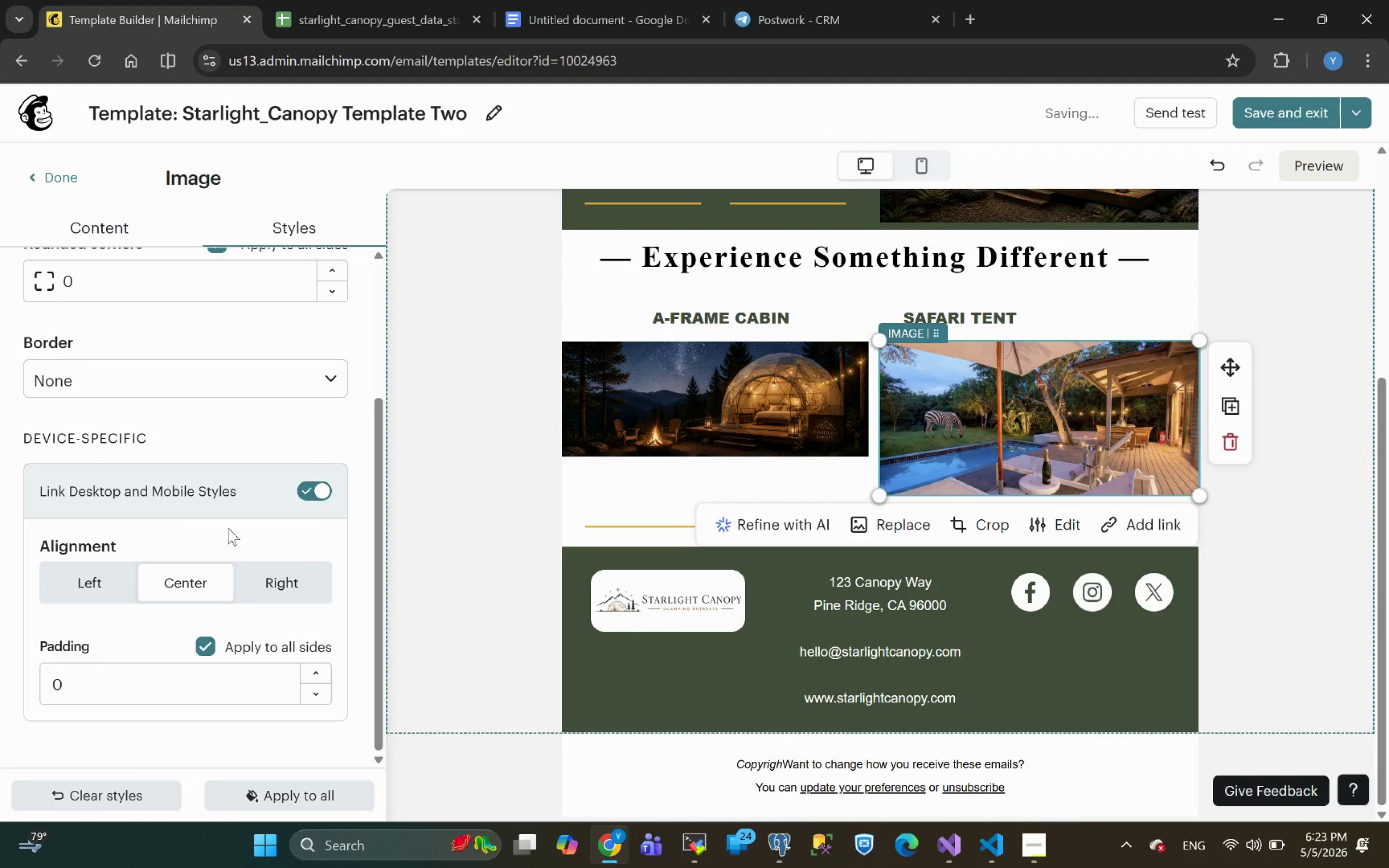 
left_click([204, 642])
 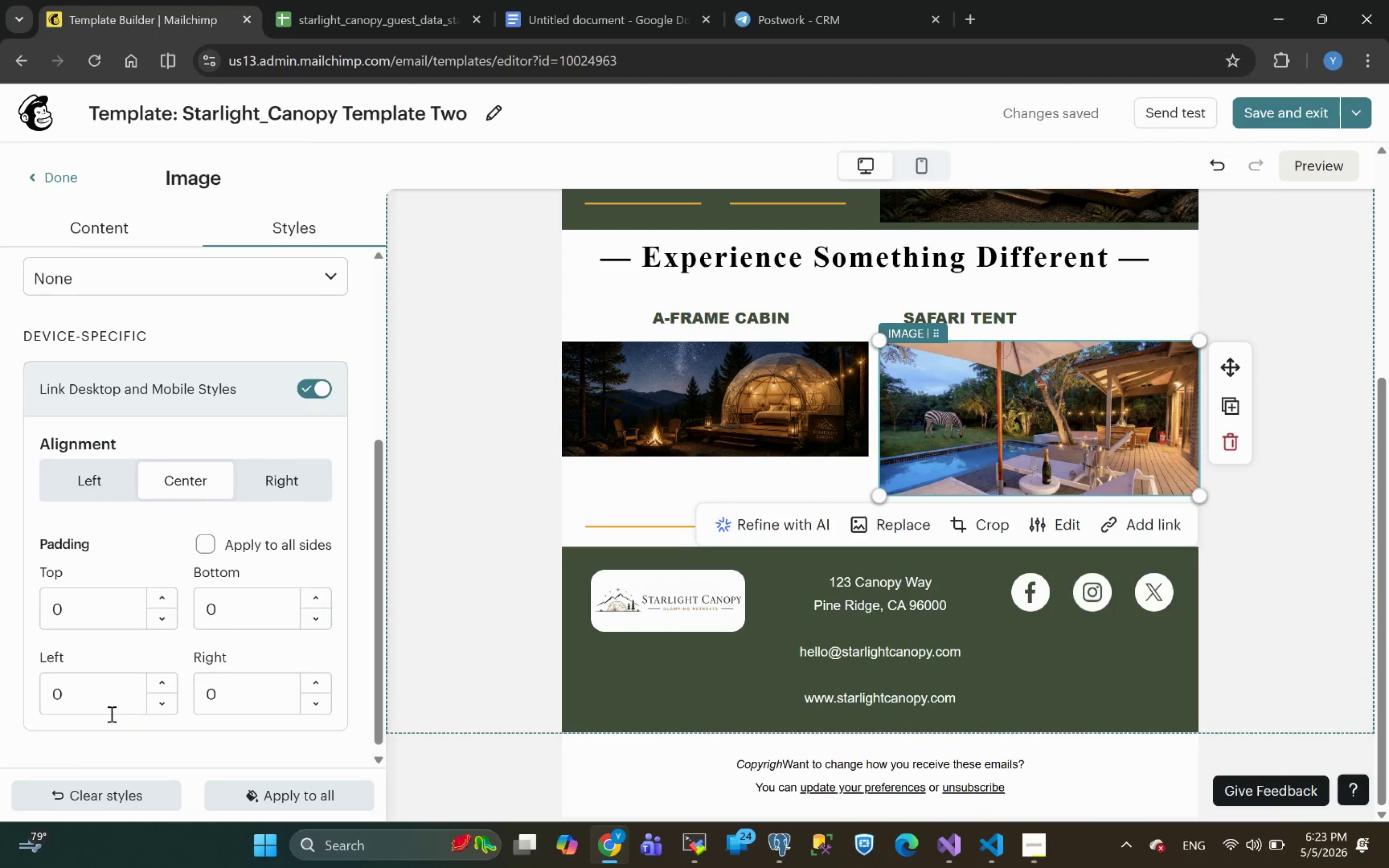 
left_click_drag(start_coordinate=[92, 690], to_coordinate=[0, 722])
 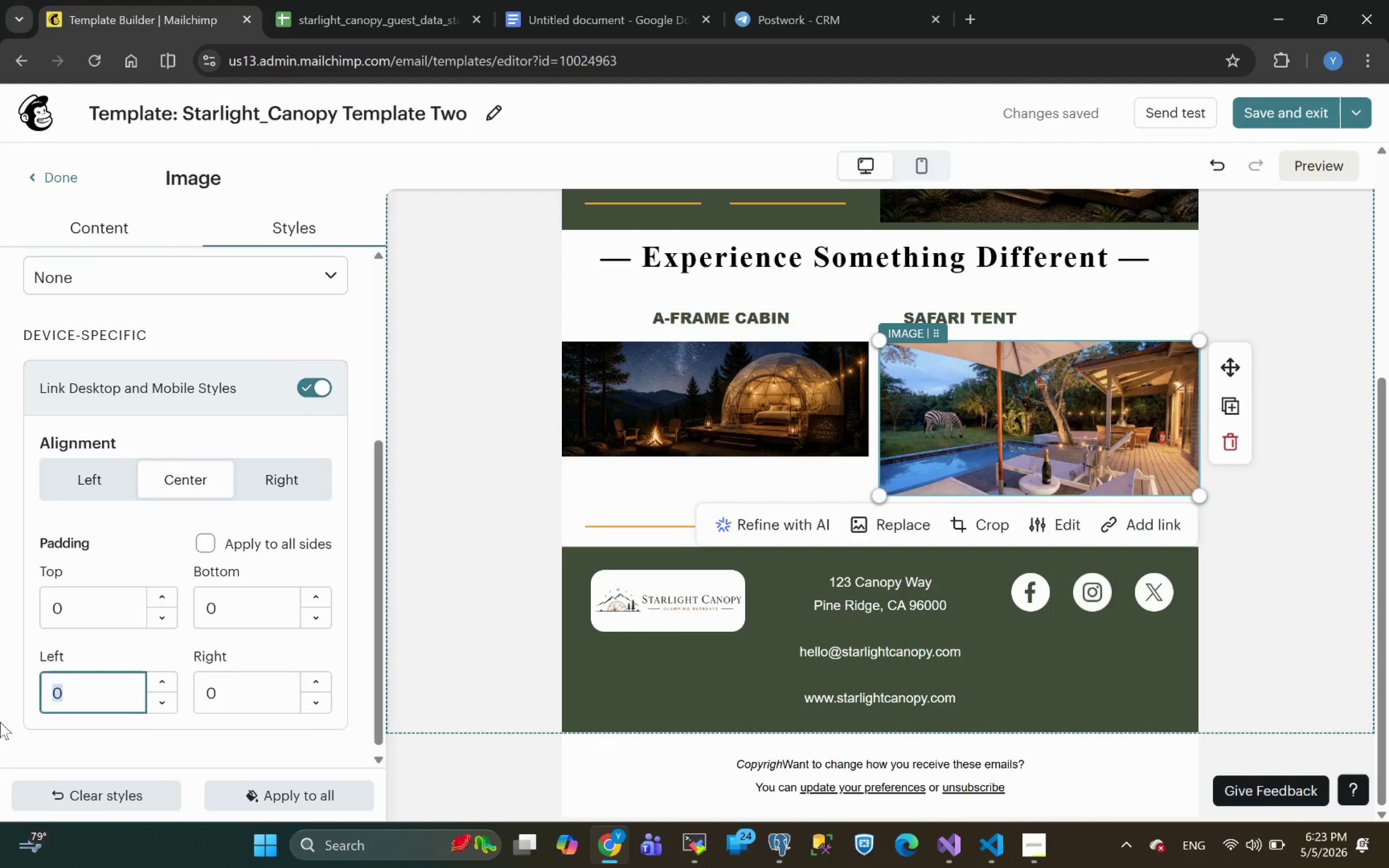 
type(12)
 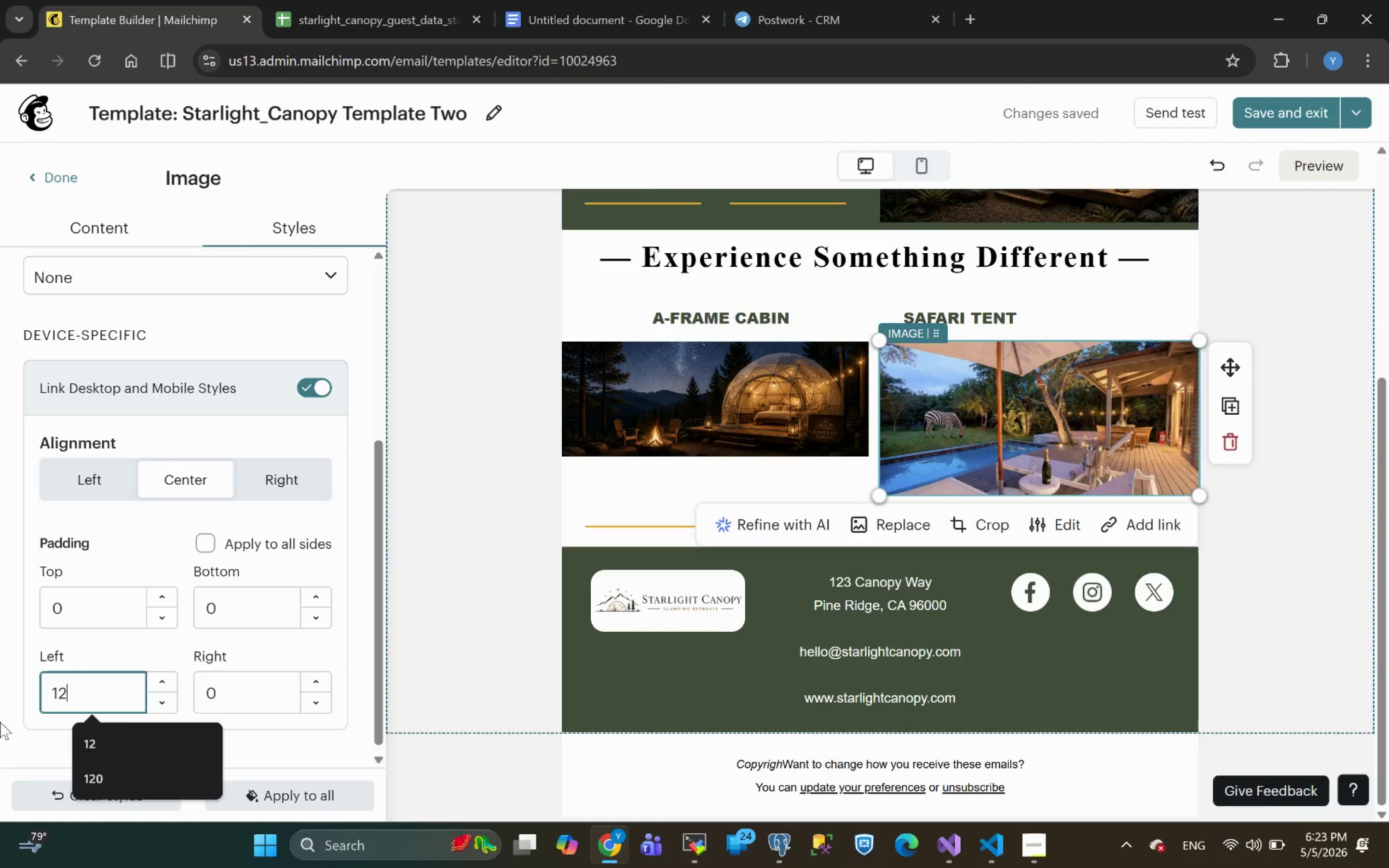 
key(Enter)
 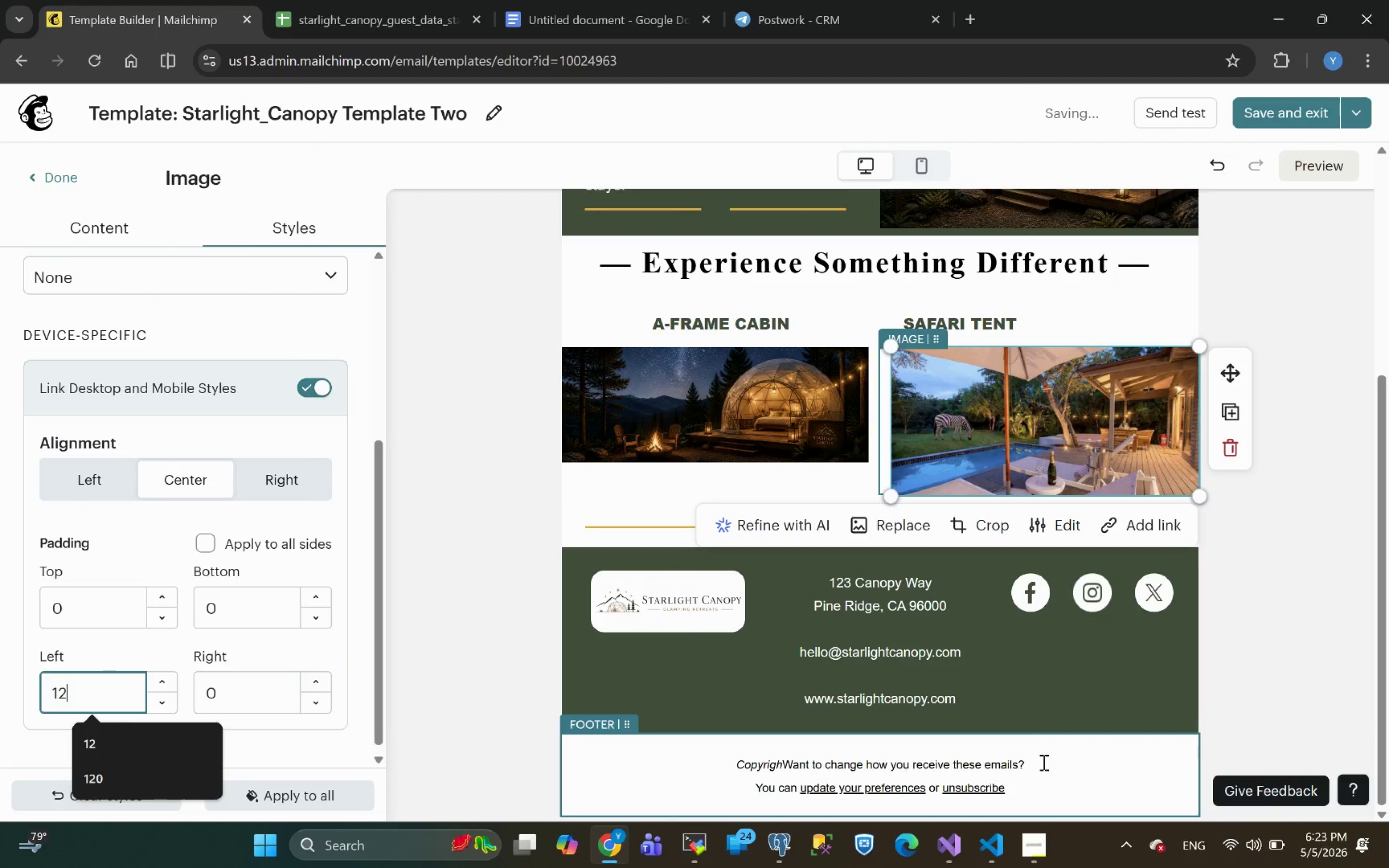 
left_click([1331, 543])
 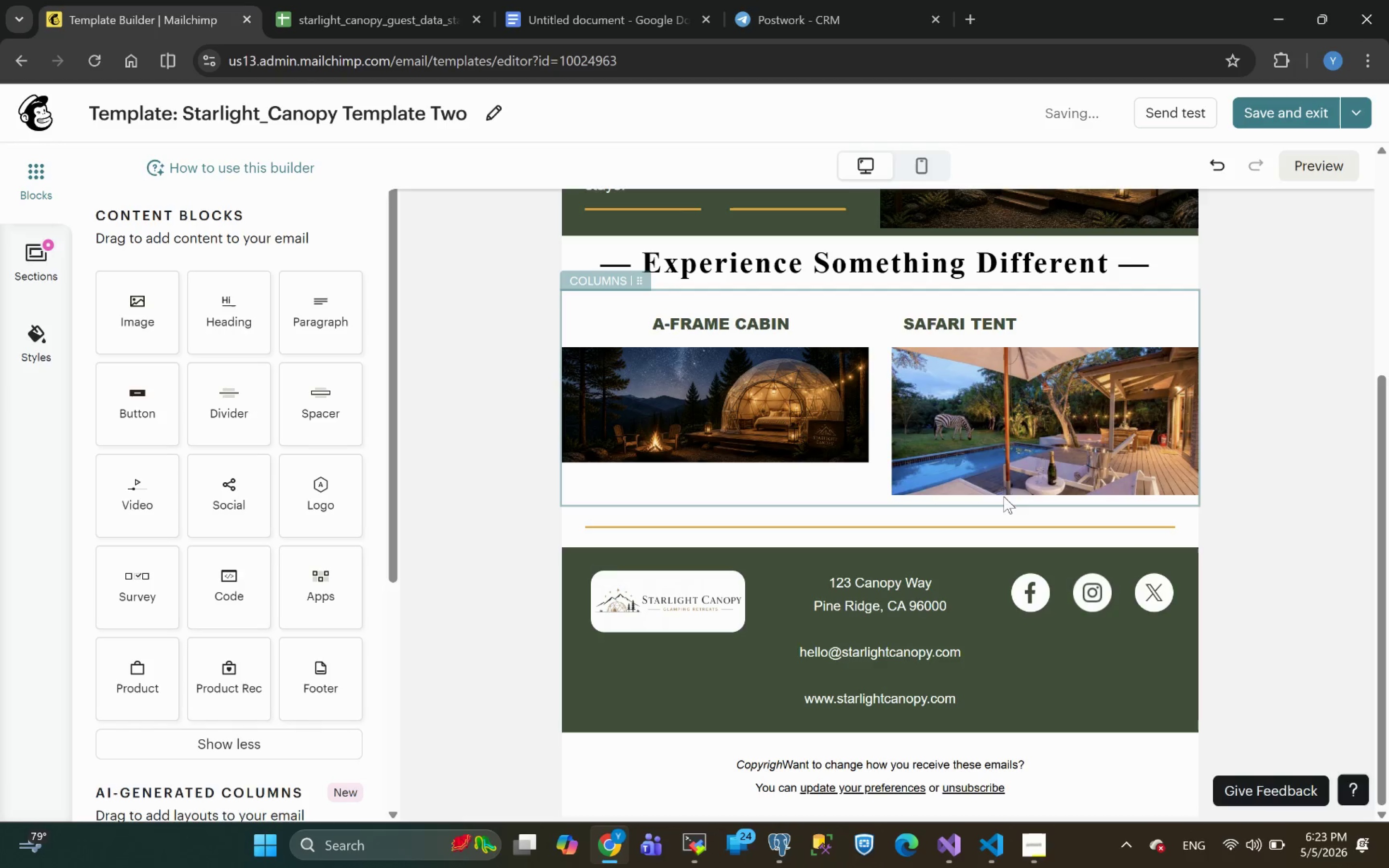 
left_click([980, 469])
 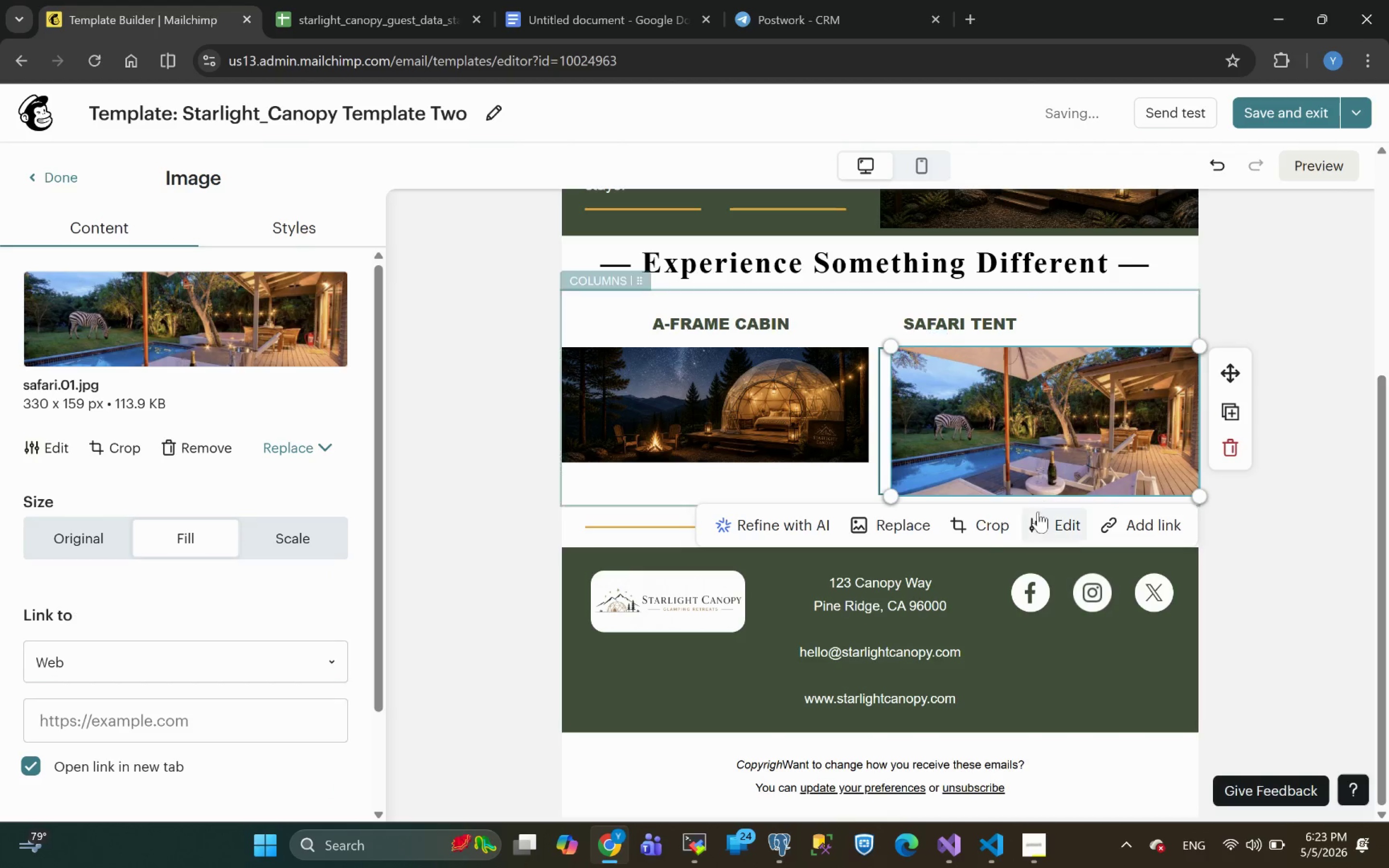 
left_click([990, 522])
 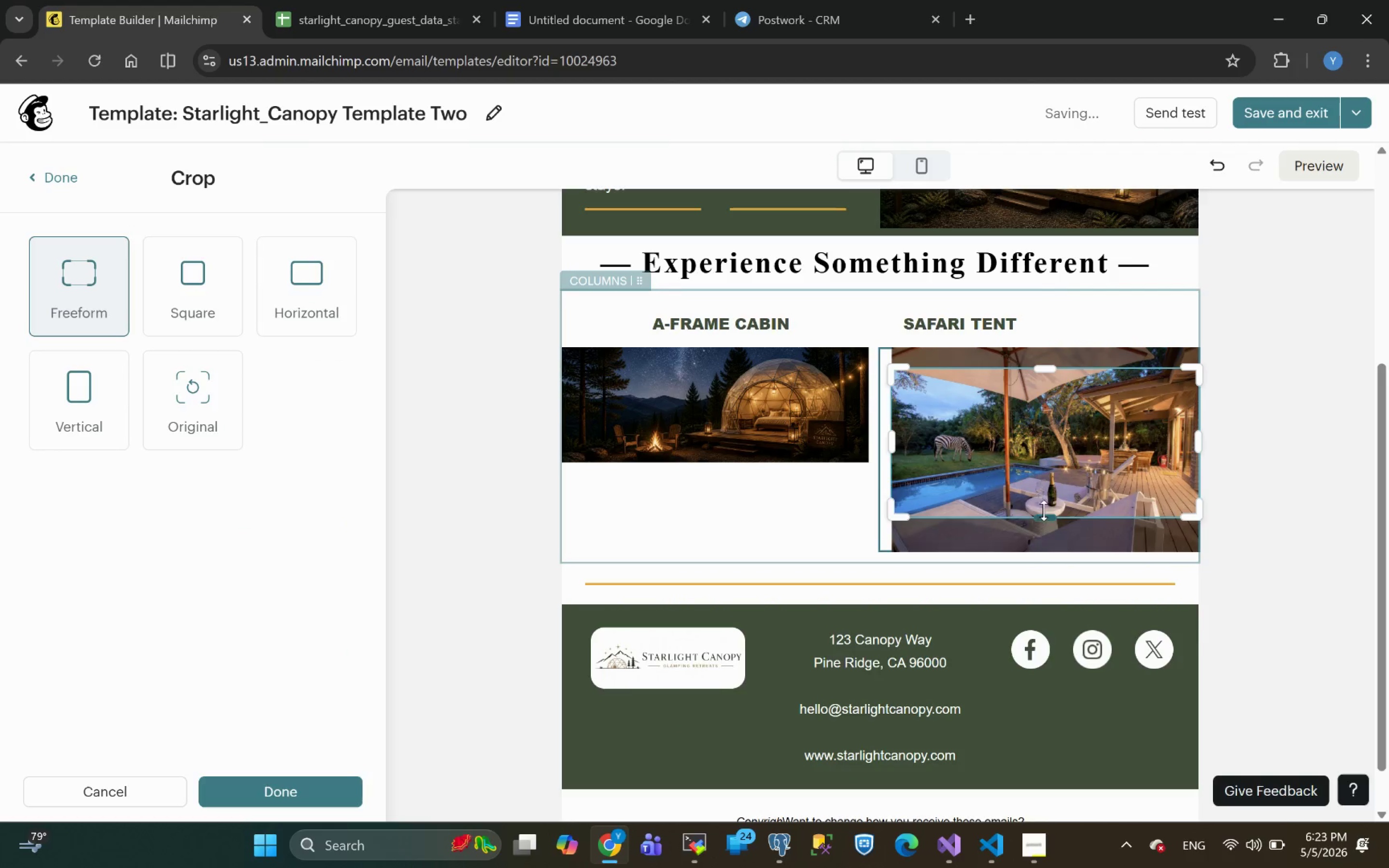 
left_click_drag(start_coordinate=[1044, 510], to_coordinate=[1044, 505])
 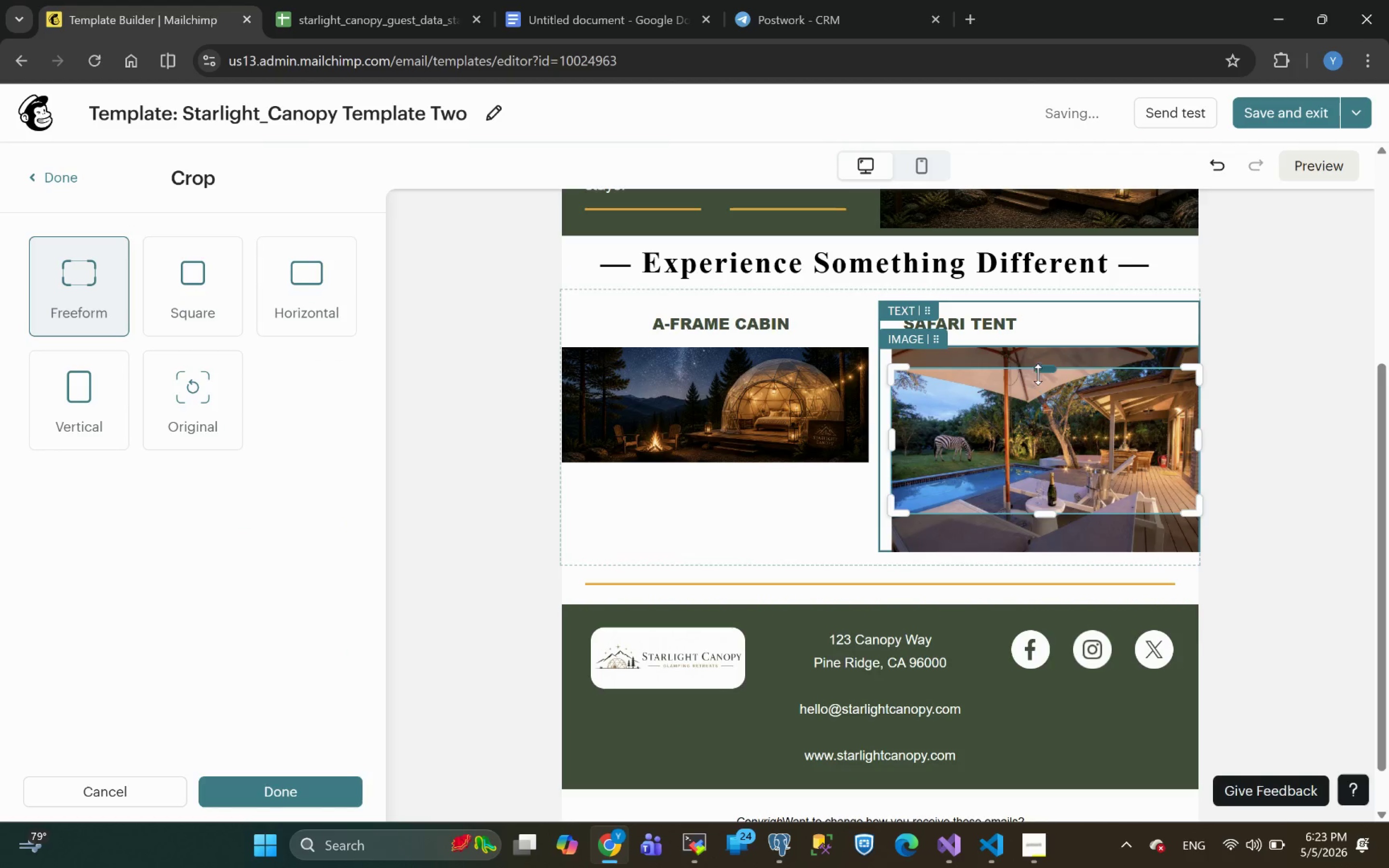 
left_click_drag(start_coordinate=[1045, 371], to_coordinate=[1044, 377])
 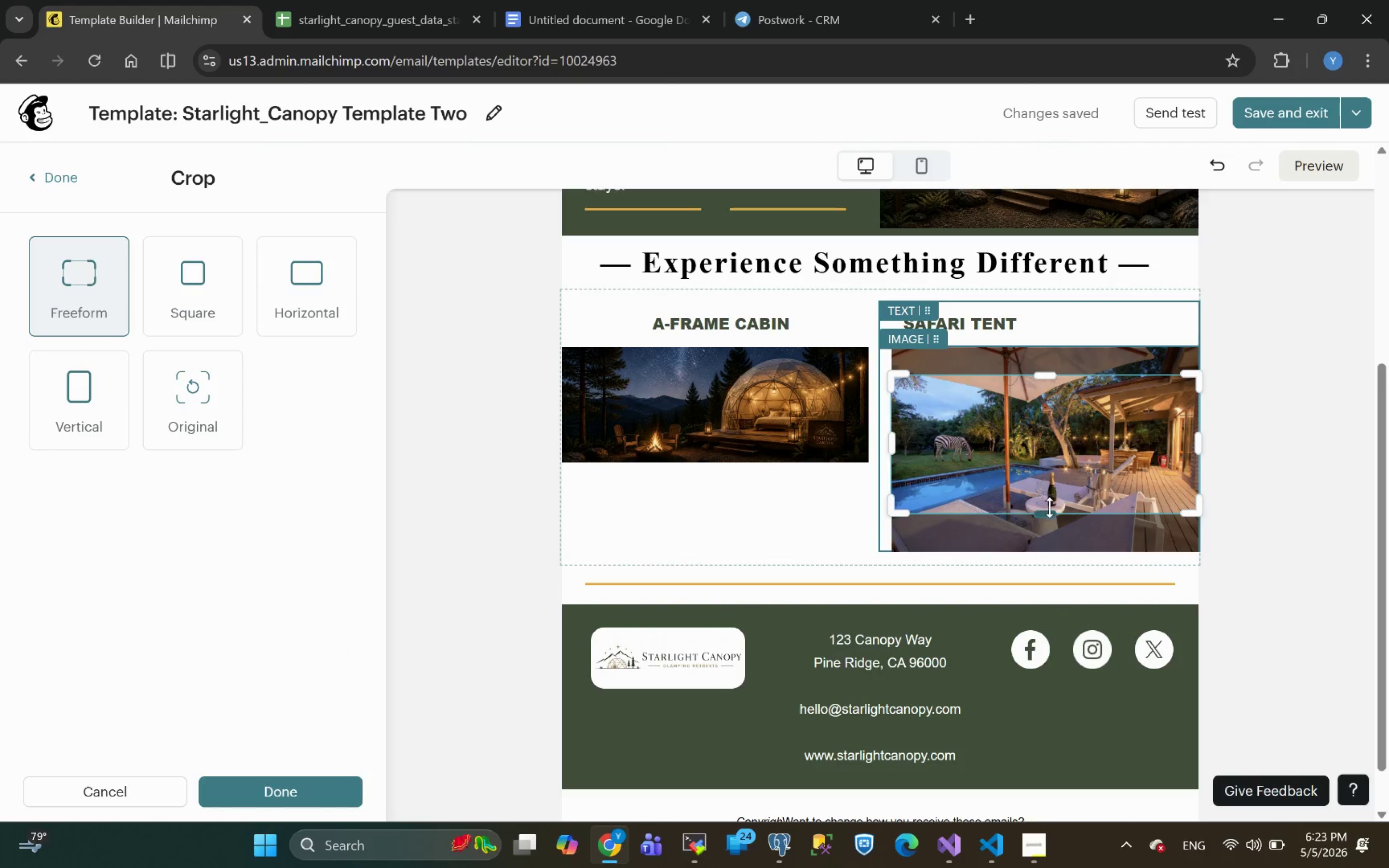 
left_click_drag(start_coordinate=[1051, 509], to_coordinate=[1050, 496])
 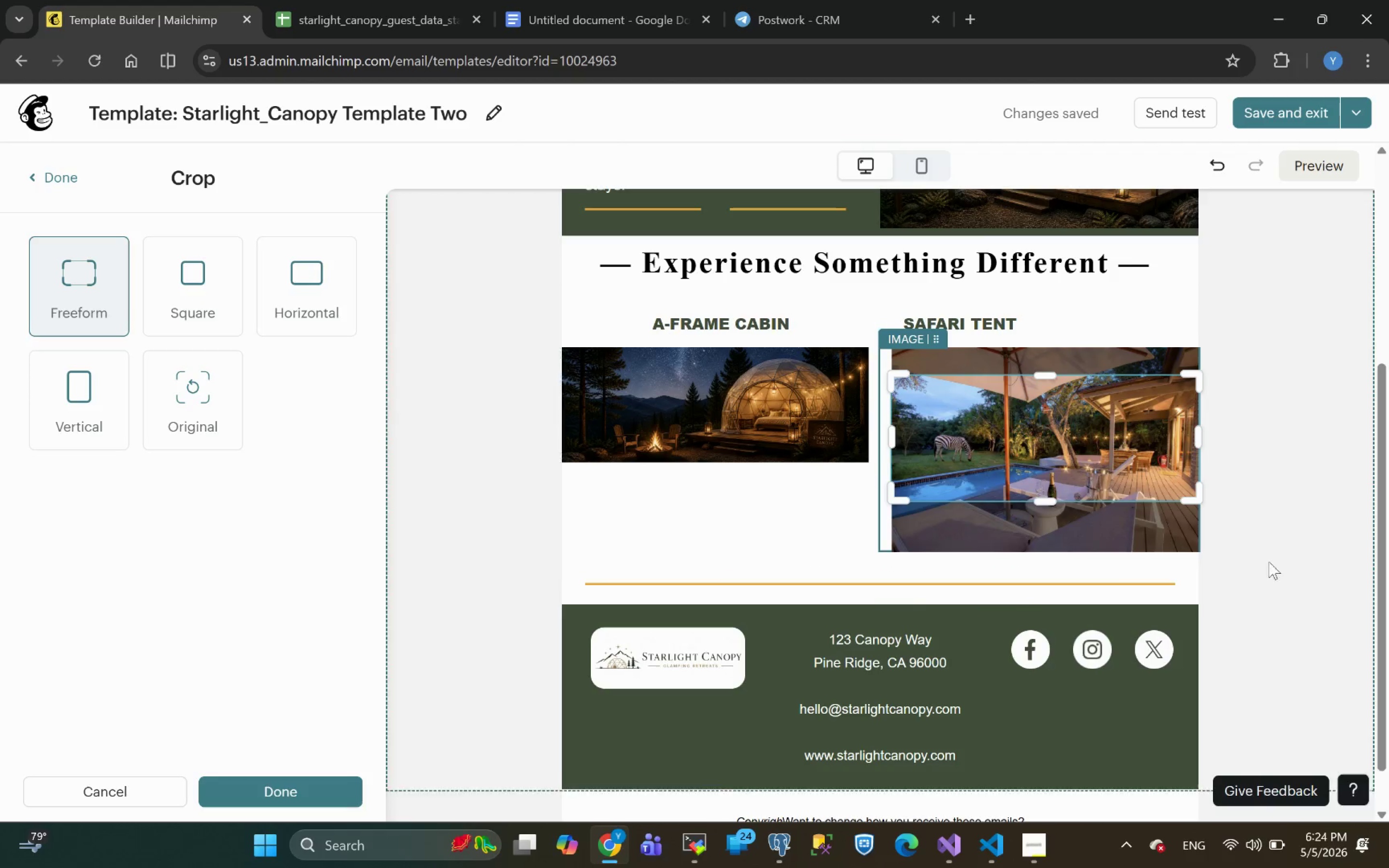 
left_click([1290, 570])
 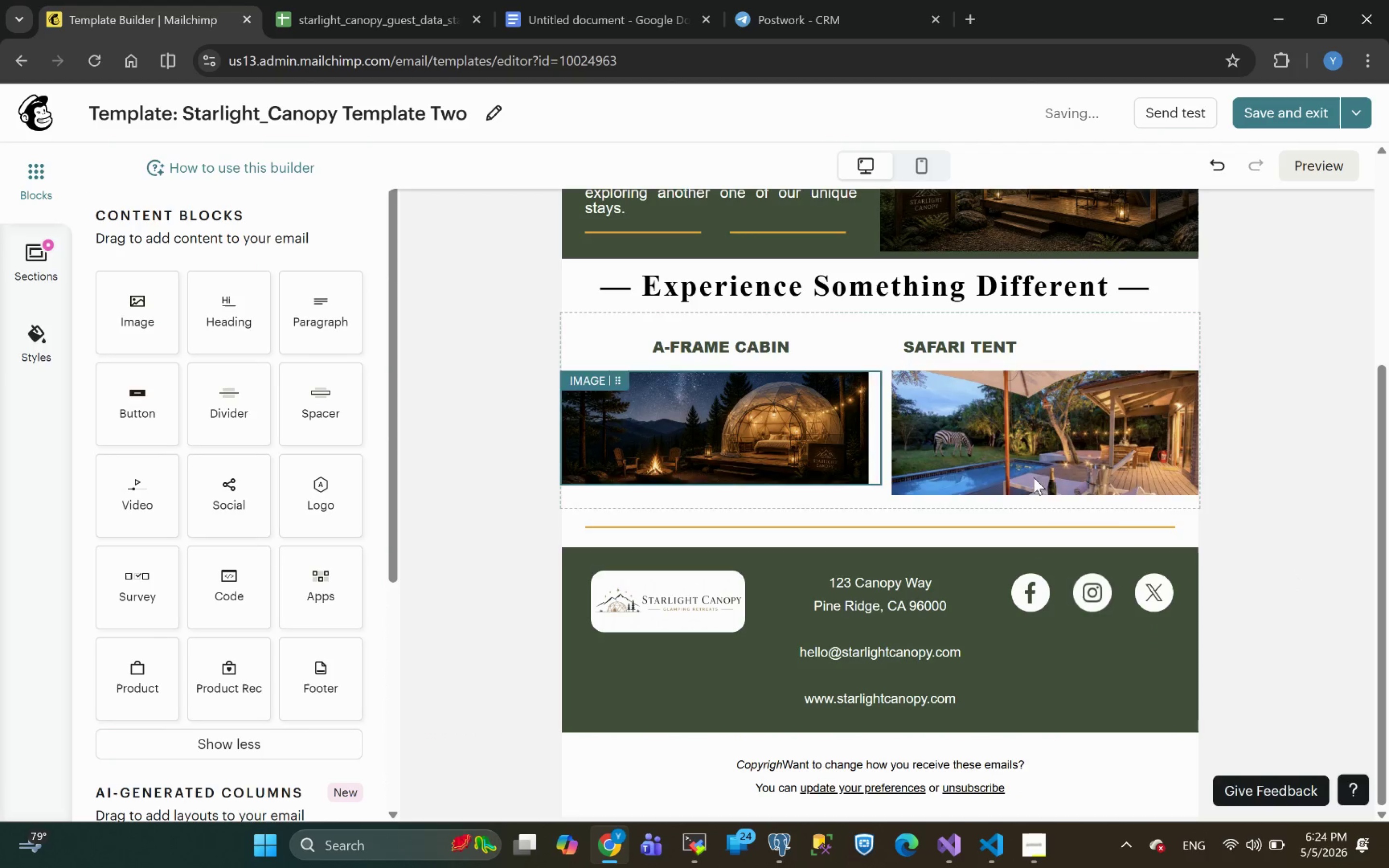 
left_click([752, 453])
 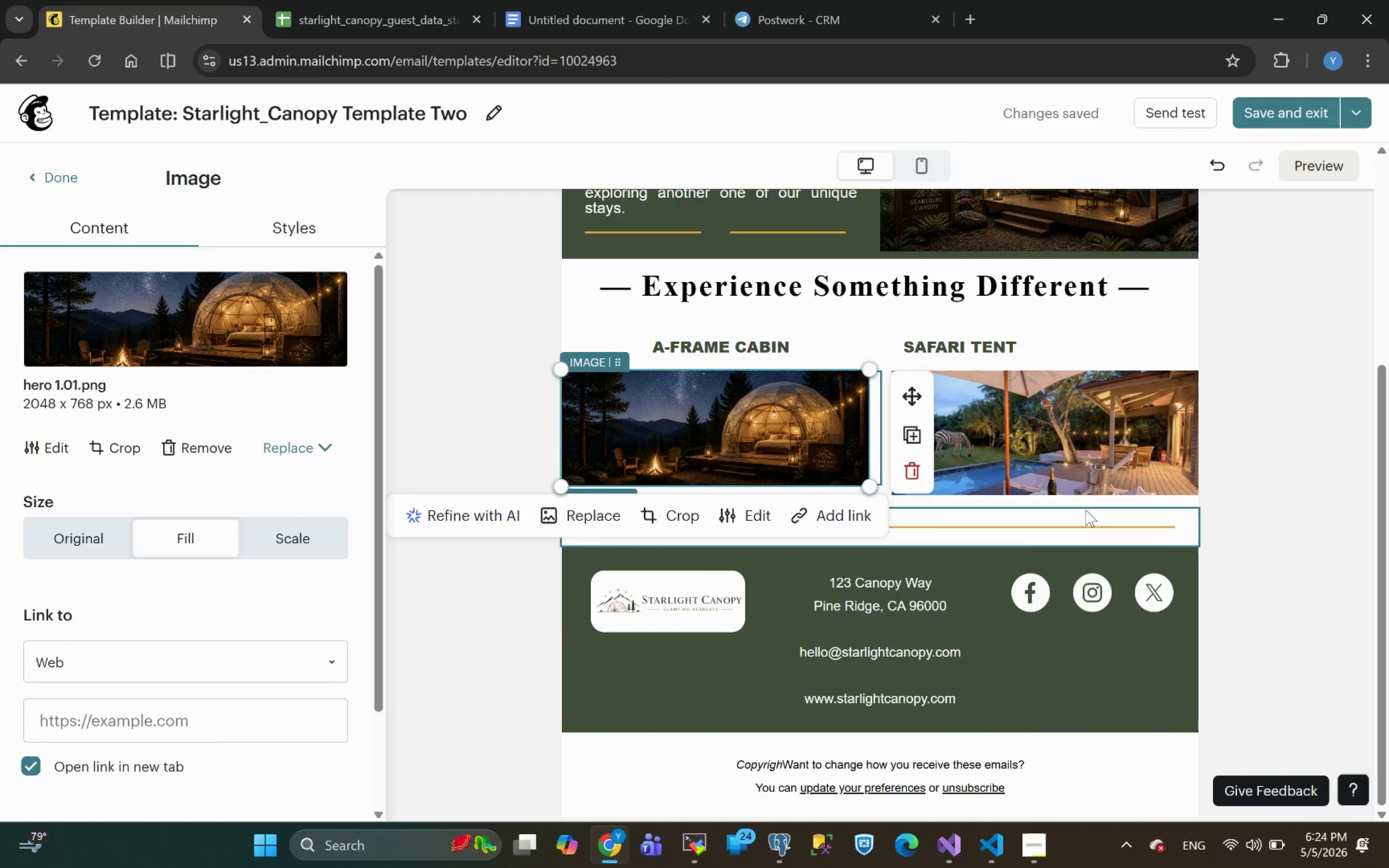 
left_click([1272, 514])
 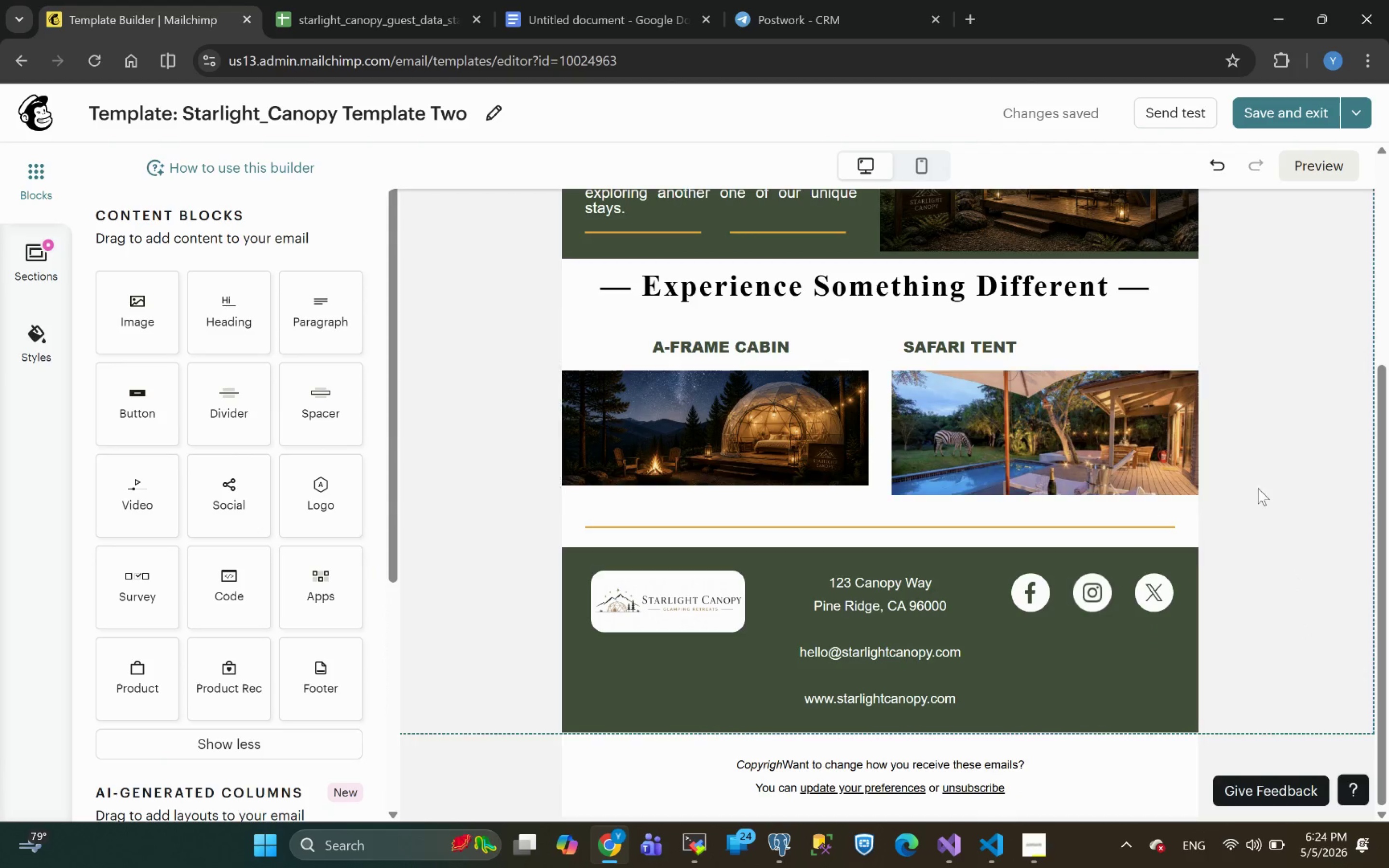 
left_click([1008, 423])
 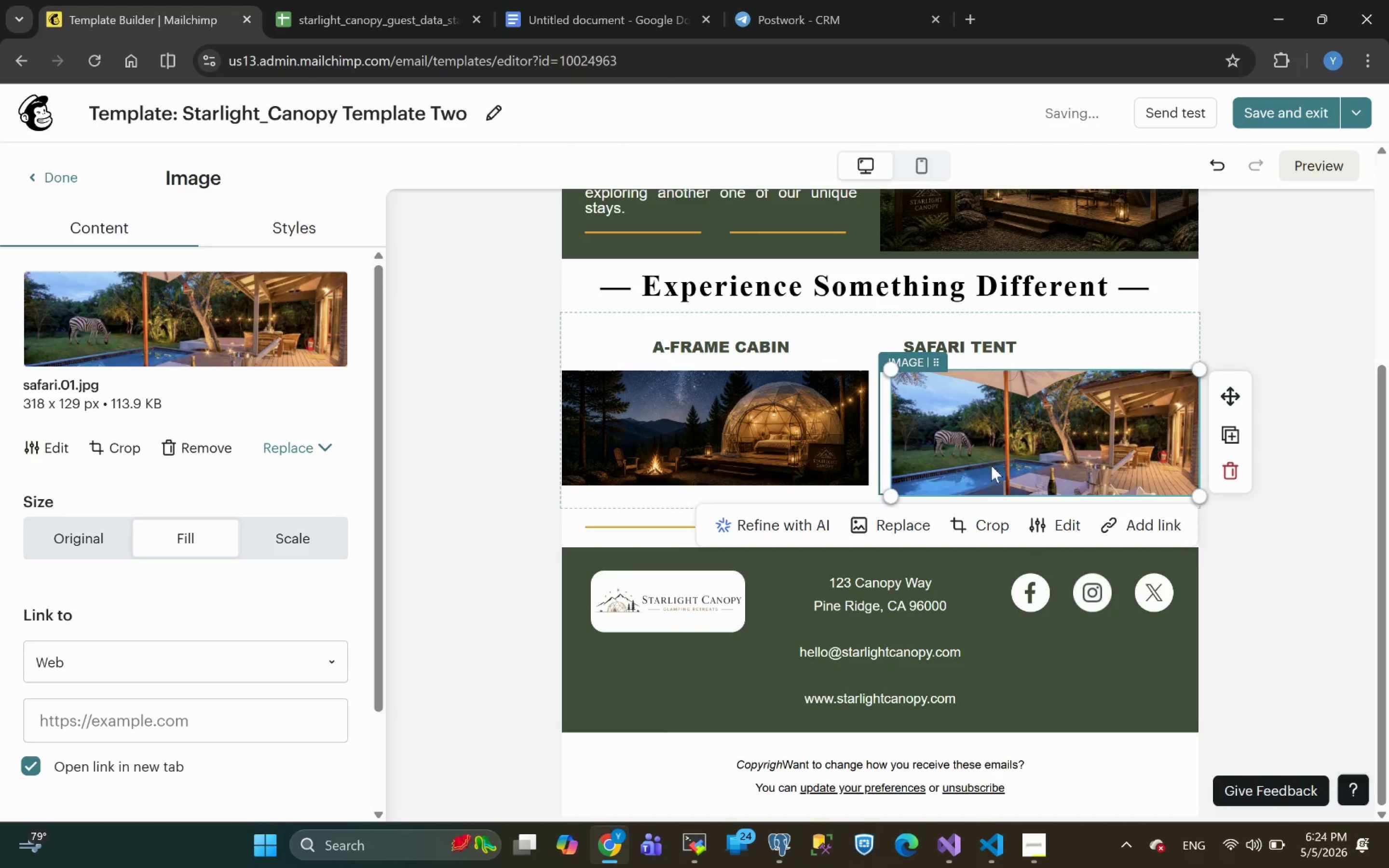 
left_click([982, 515])
 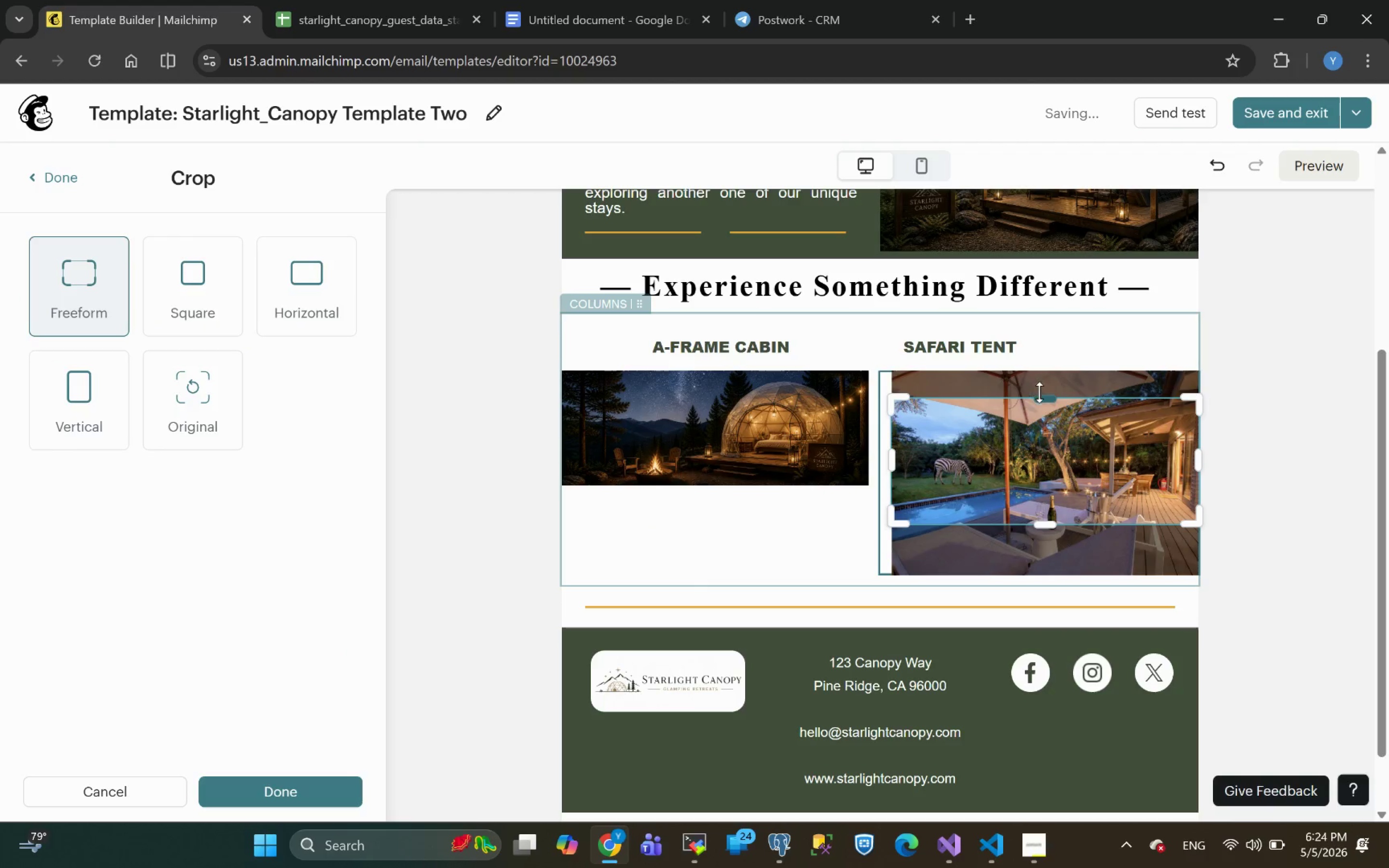 
left_click_drag(start_coordinate=[1042, 399], to_coordinate=[1042, 405])
 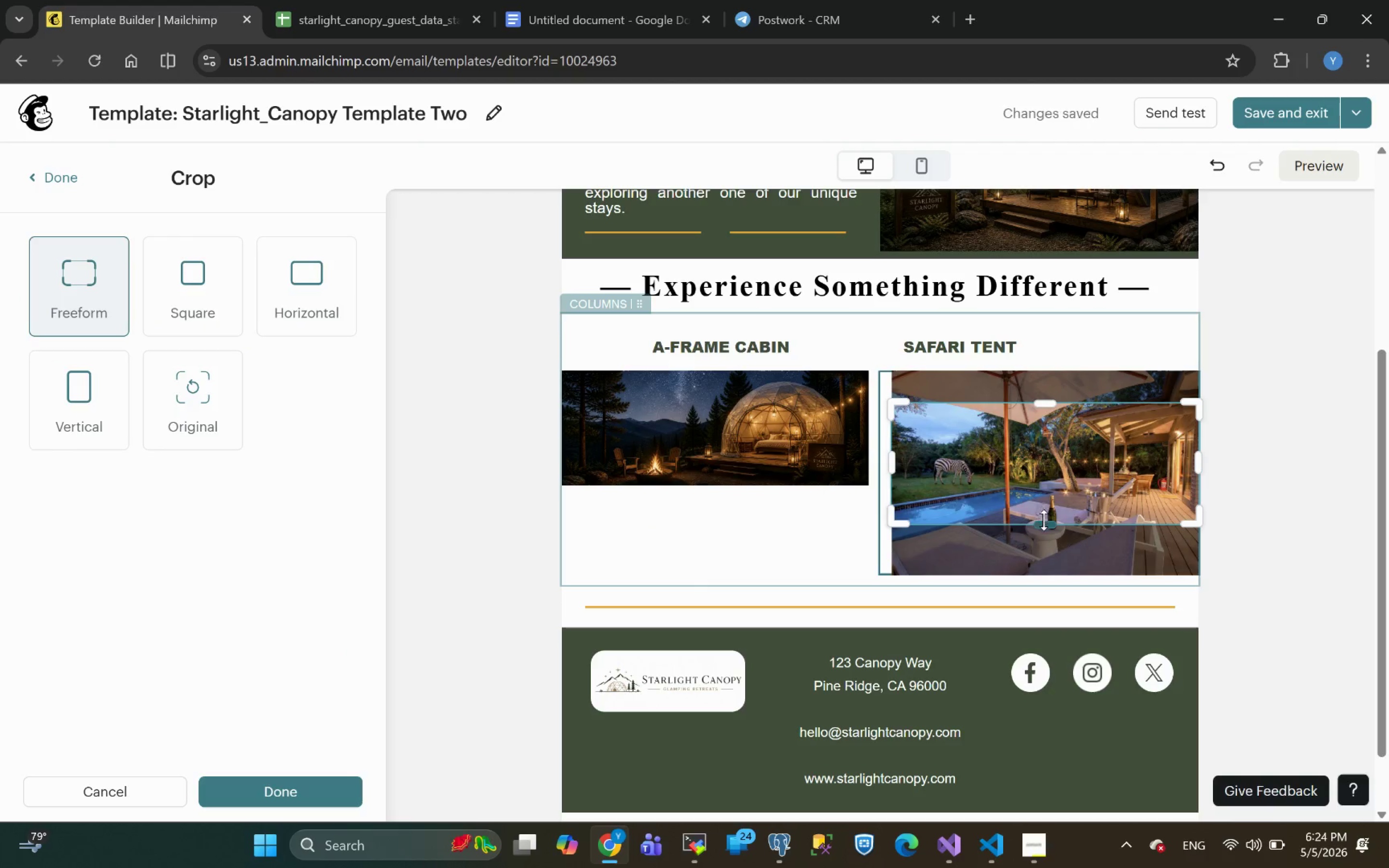 
left_click_drag(start_coordinate=[1044, 520], to_coordinate=[1046, 515])
 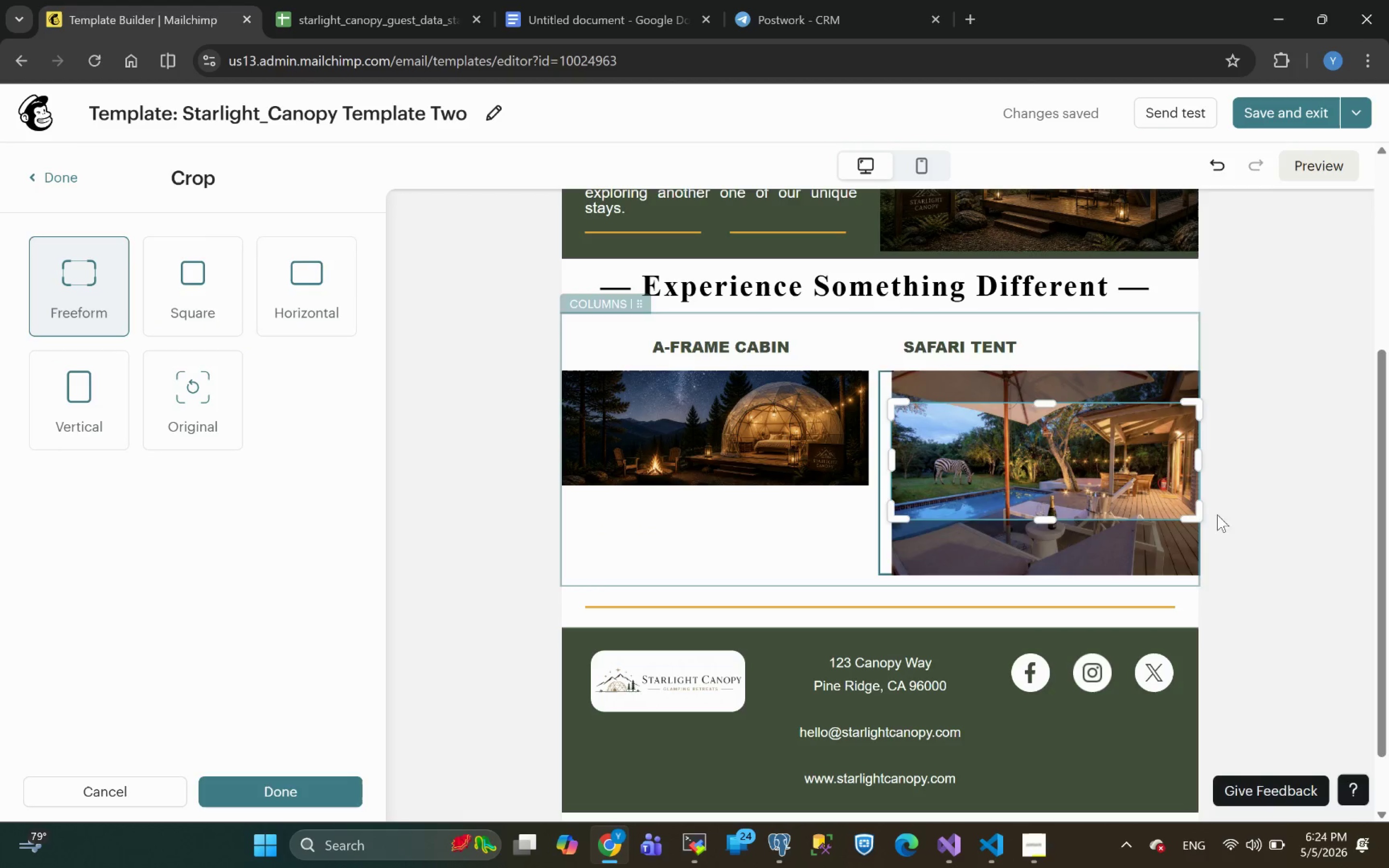 
left_click([1258, 532])
 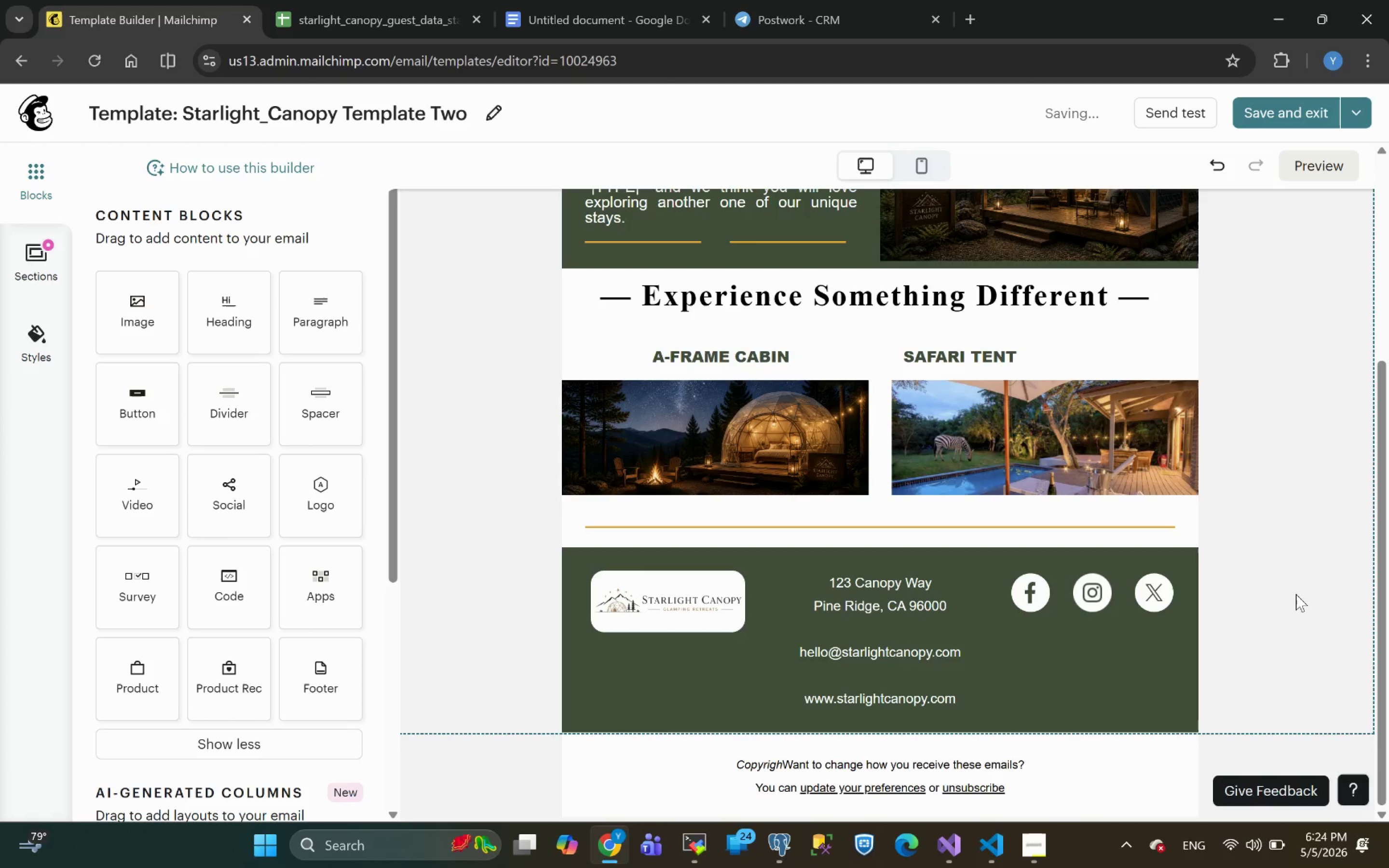 
wait(8.01)
 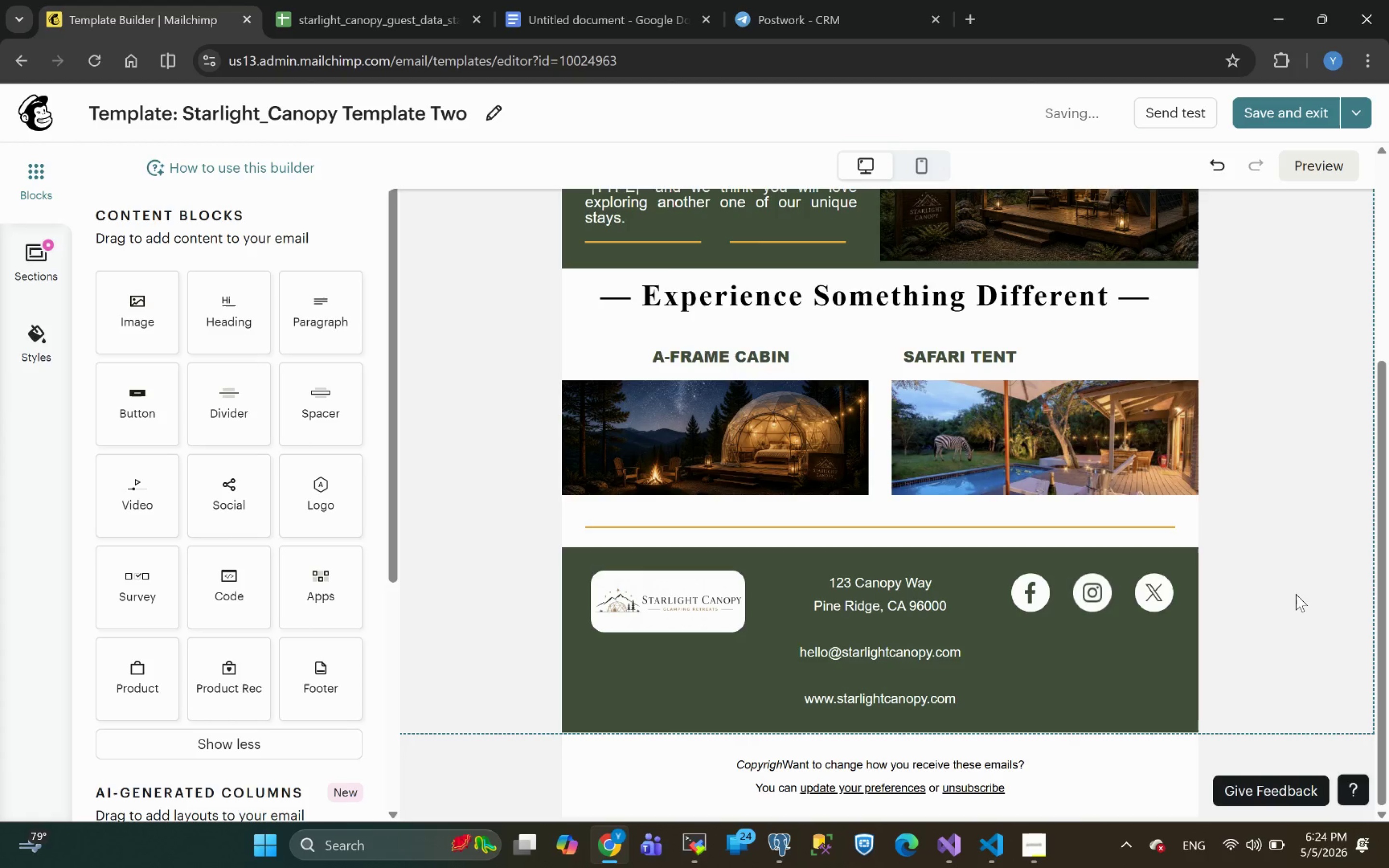 
left_click_drag(start_coordinate=[322, 309], to_coordinate=[676, 489])
 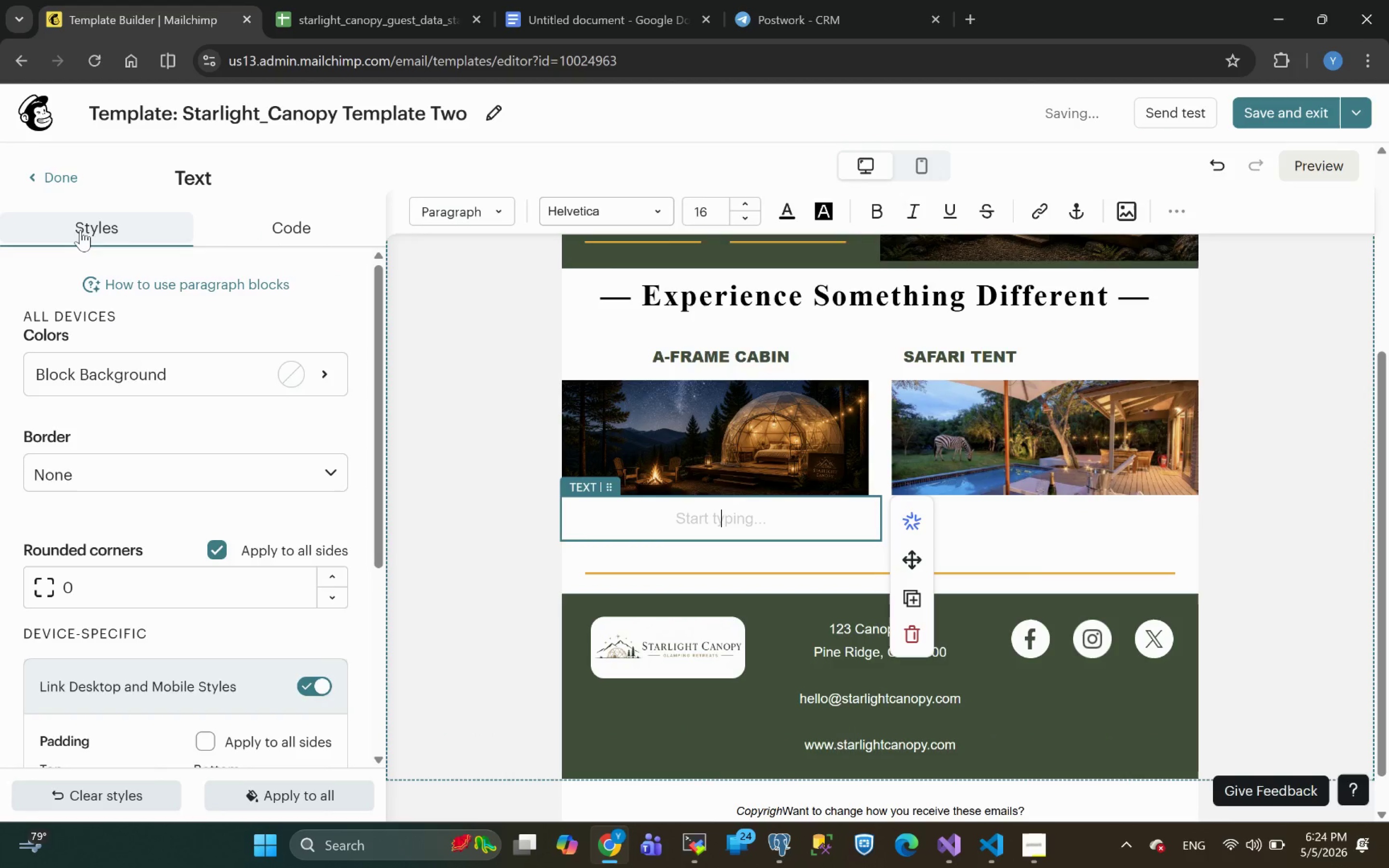 
left_click([36, 176])
 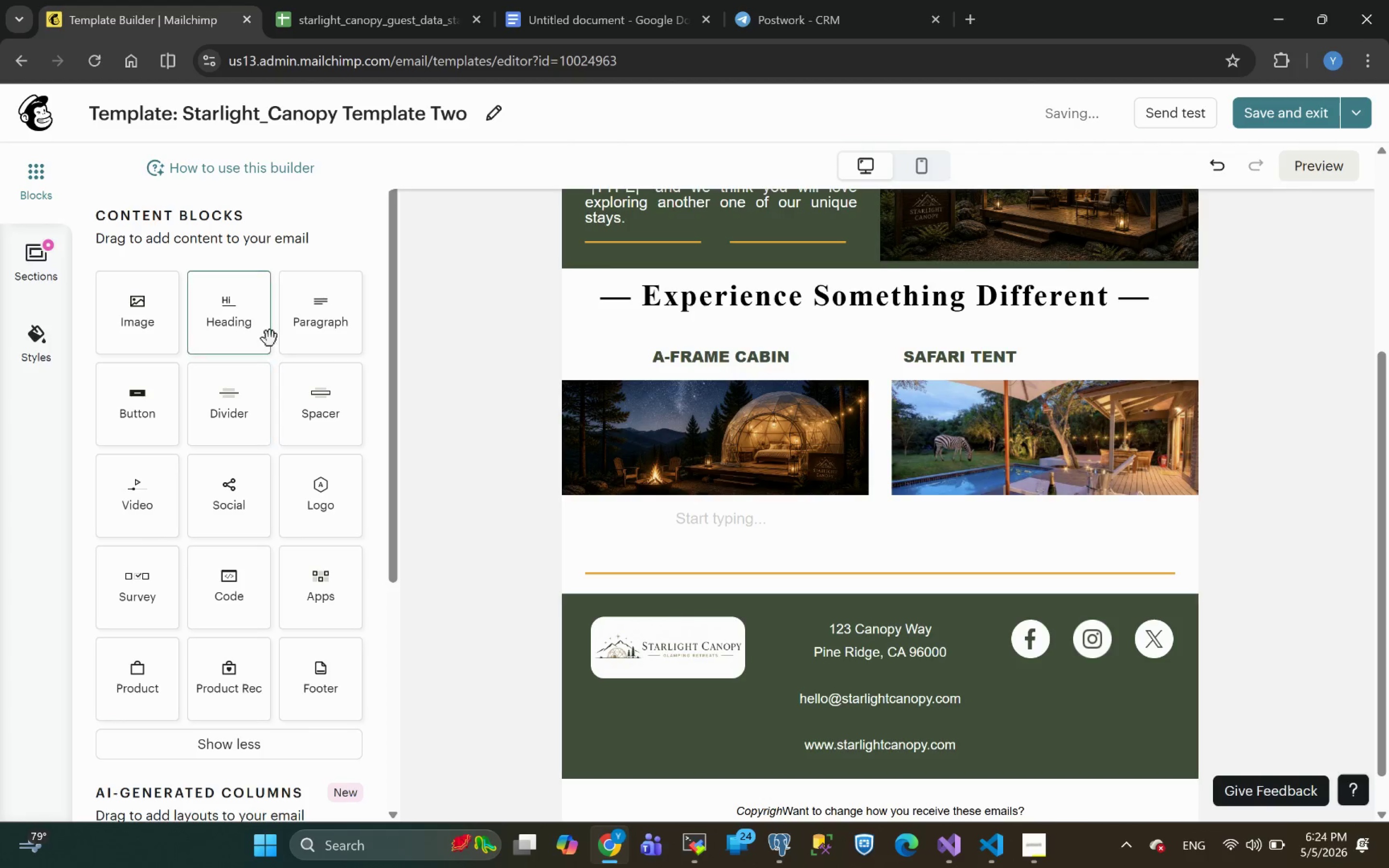 
left_click_drag(start_coordinate=[323, 317], to_coordinate=[1031, 513])
 